 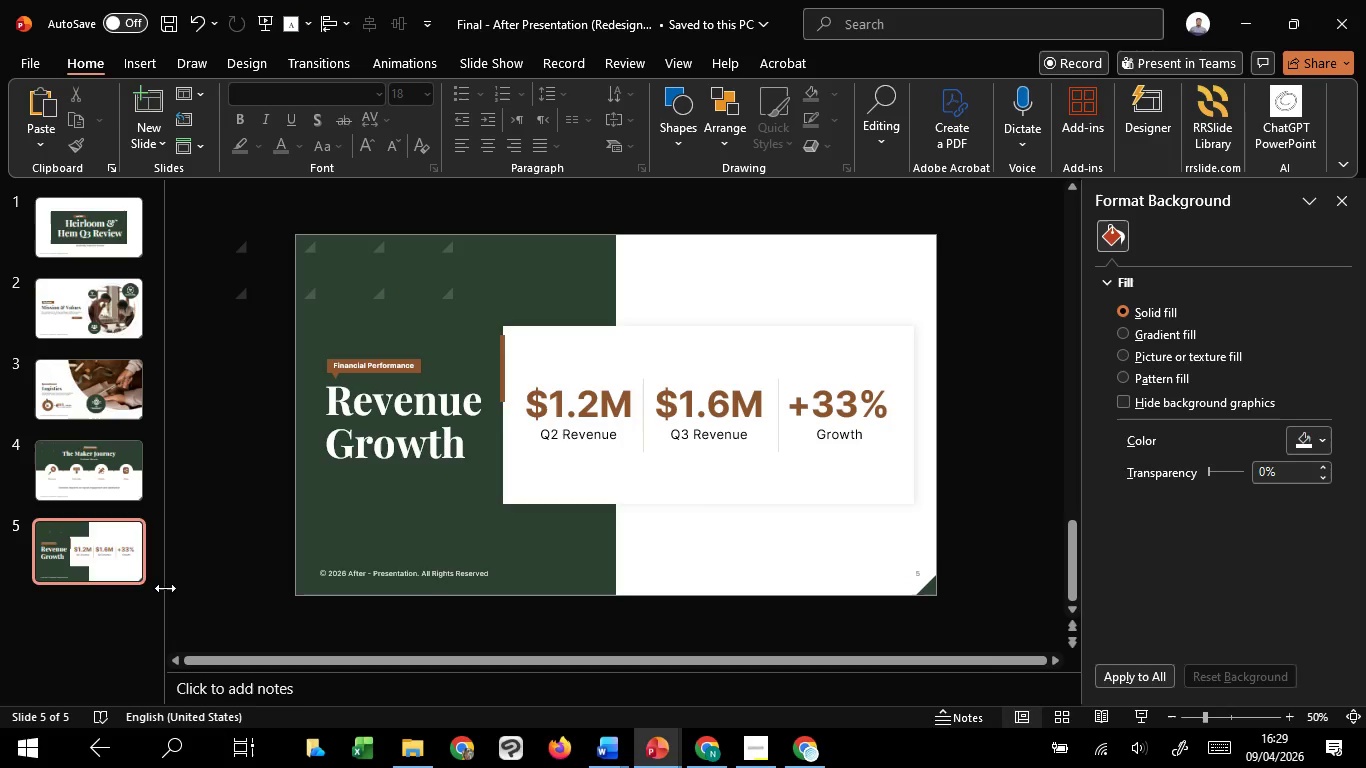 
double_click([85, 394])
 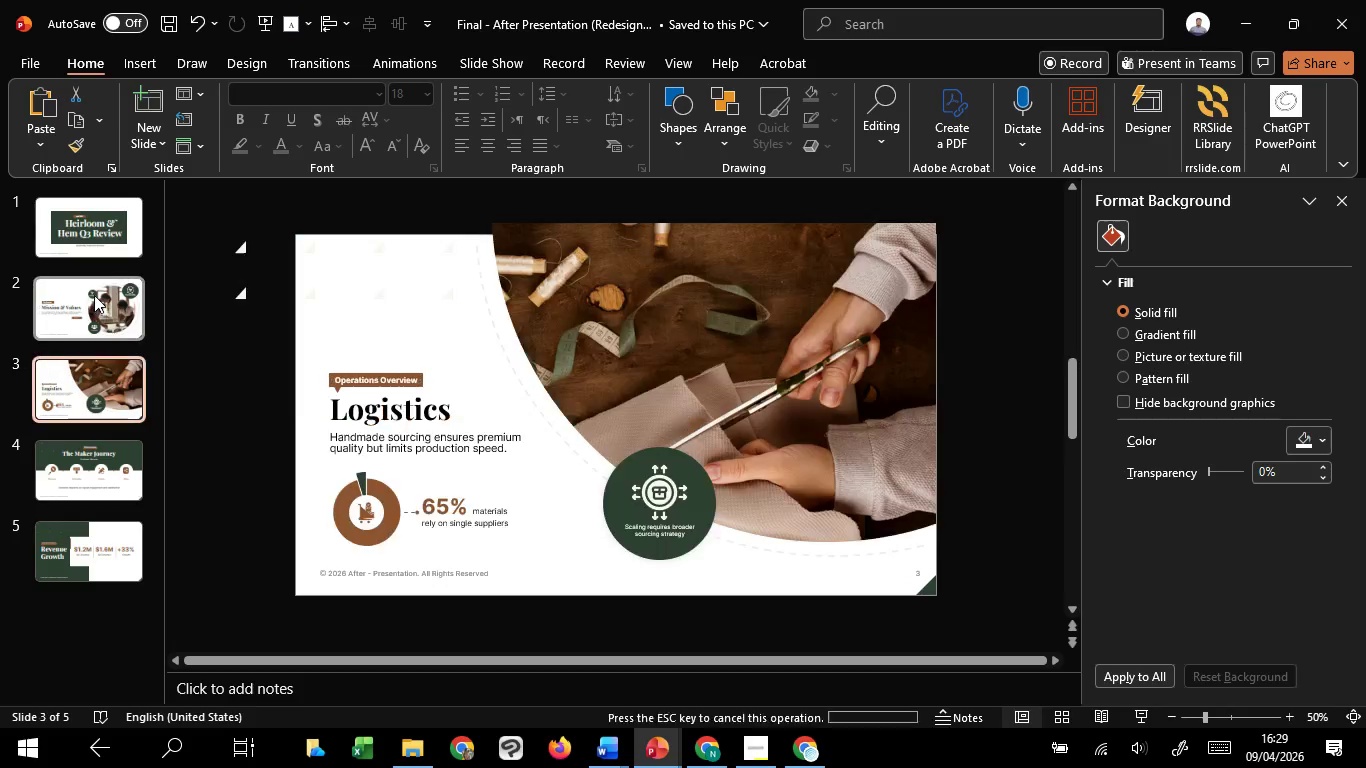 
triple_click([94, 295])
 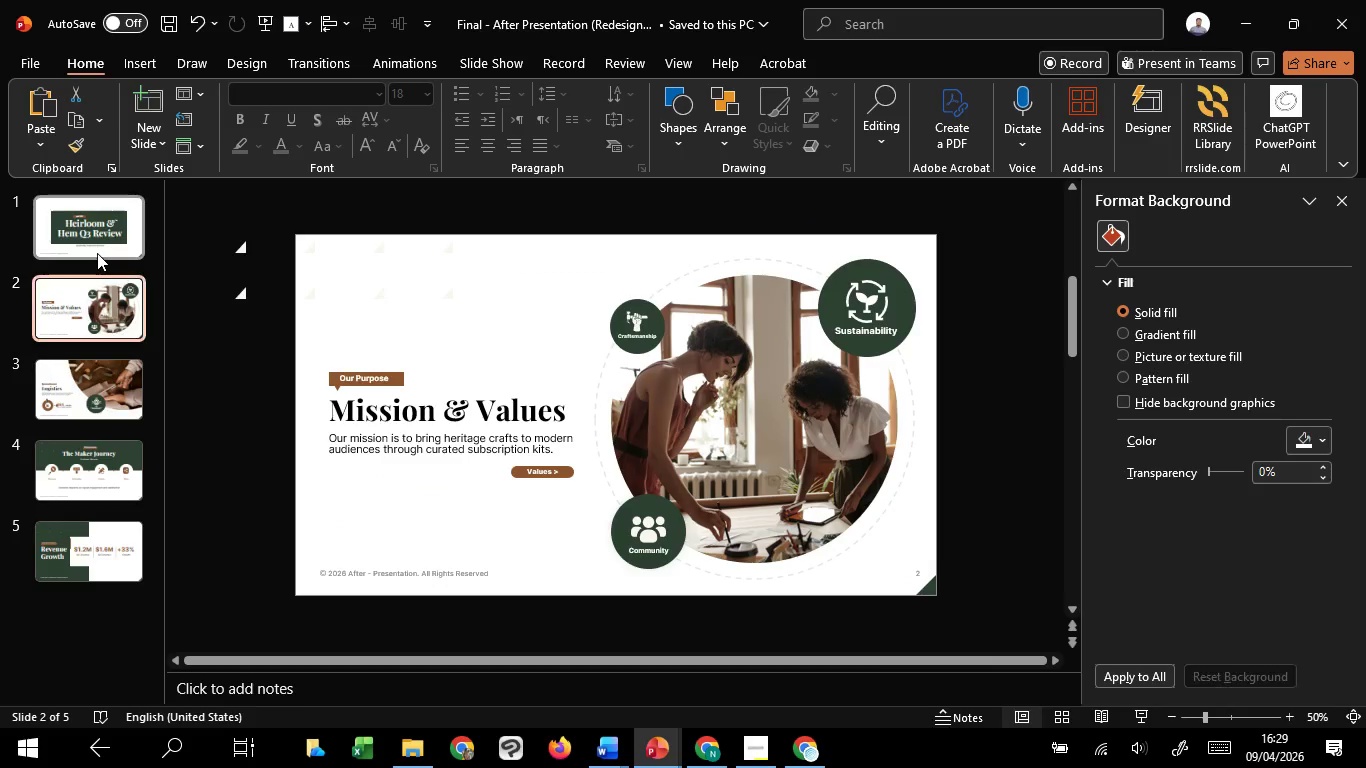 
left_click([97, 253])
 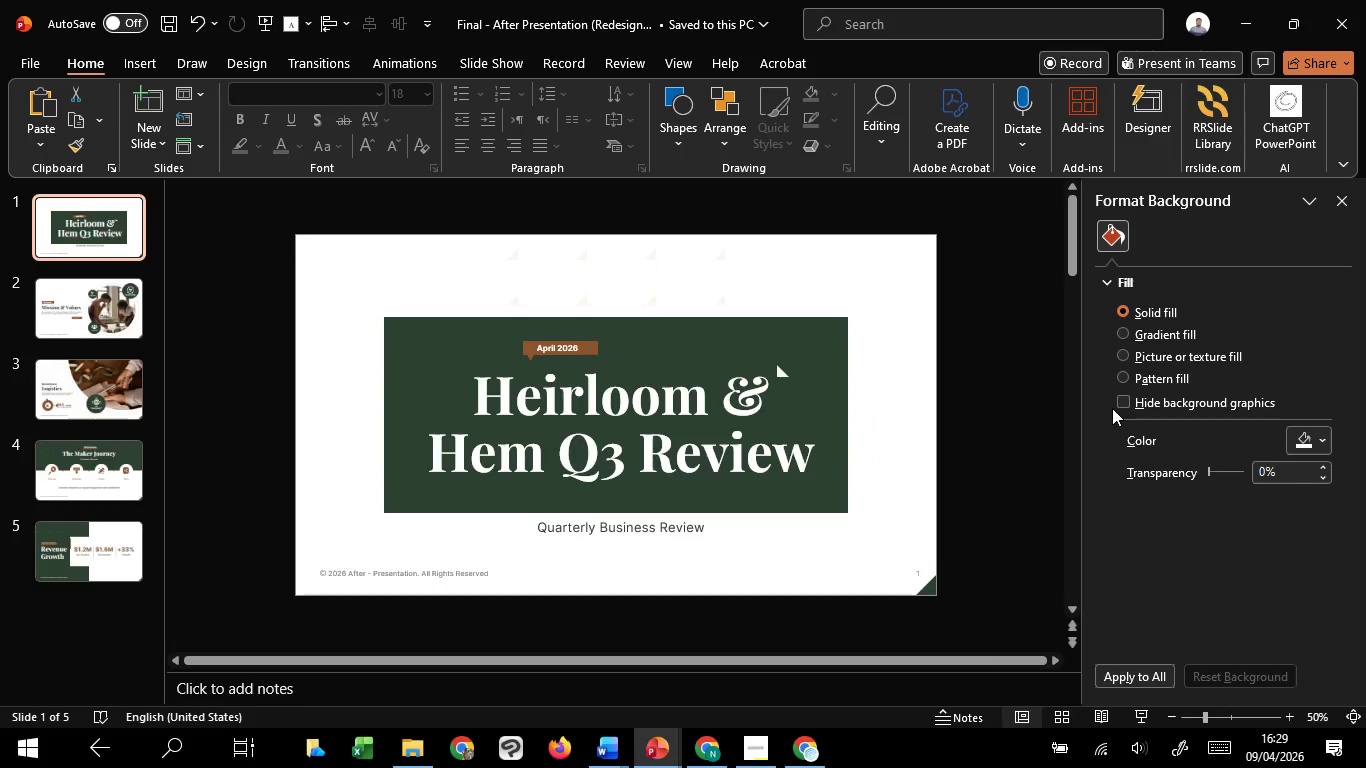 
left_click([1121, 400])
 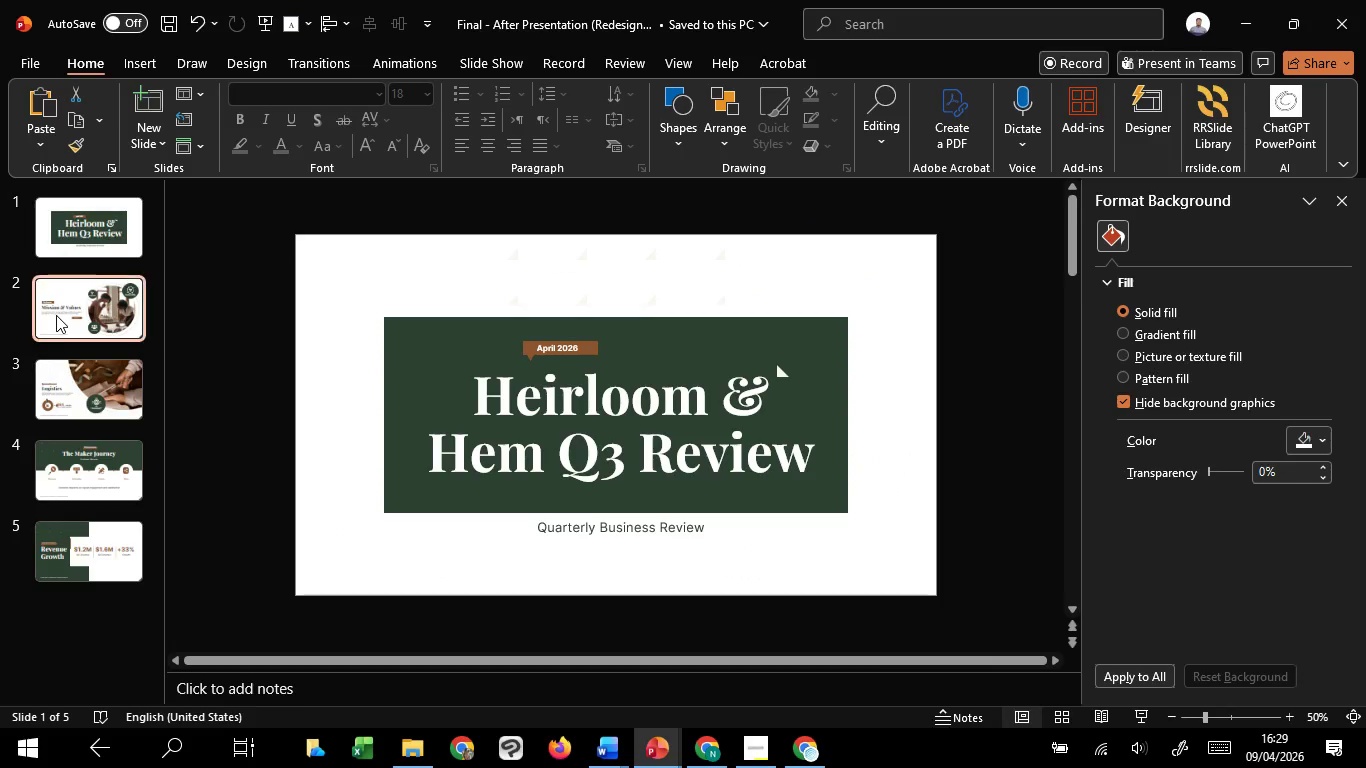 
double_click([51, 395])
 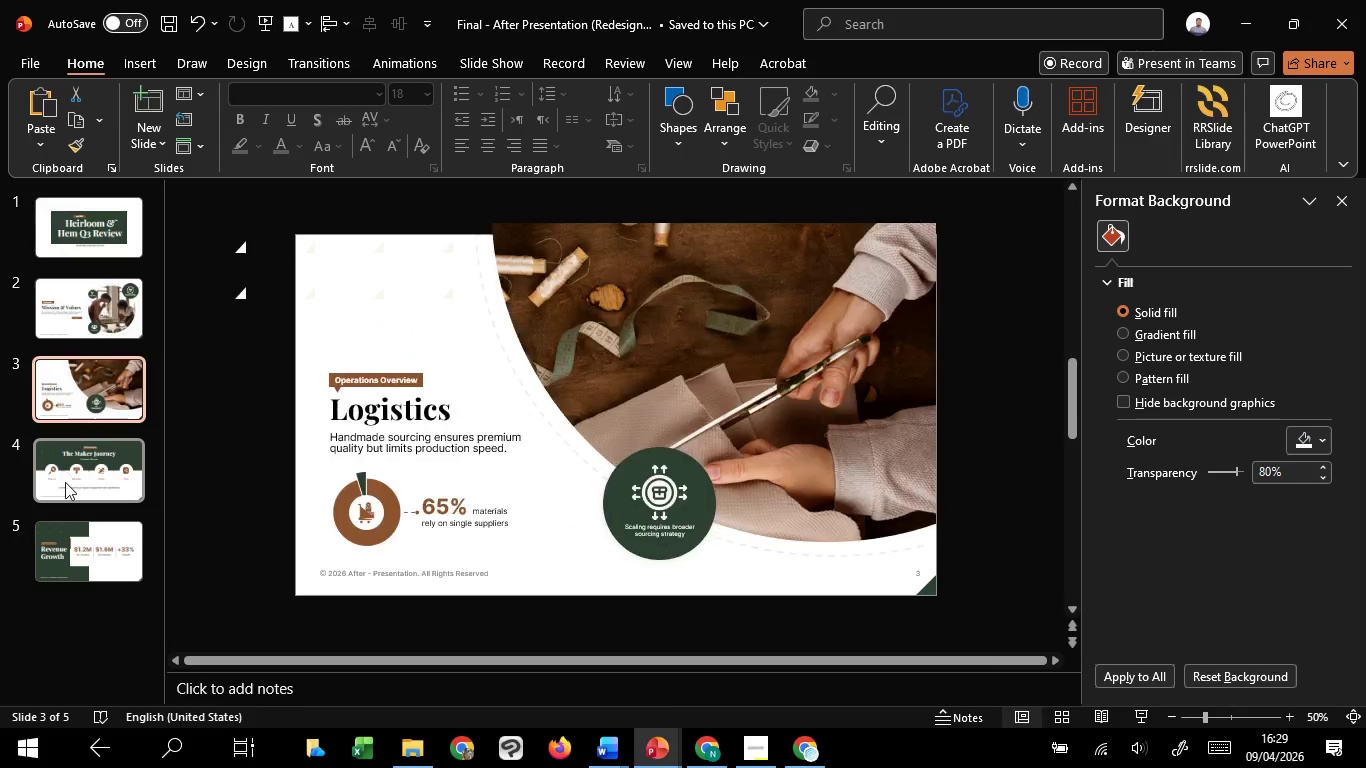 
triple_click([65, 482])
 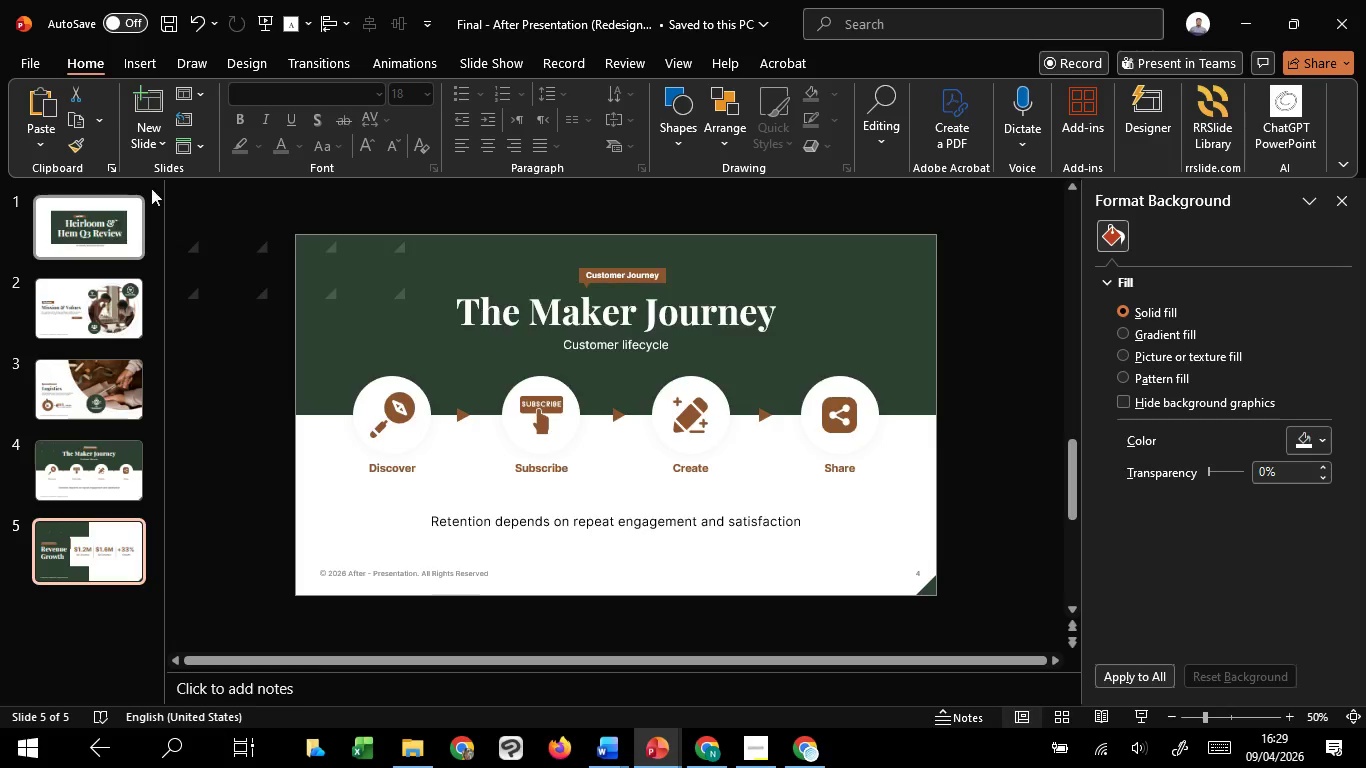 
left_click([159, 148])
 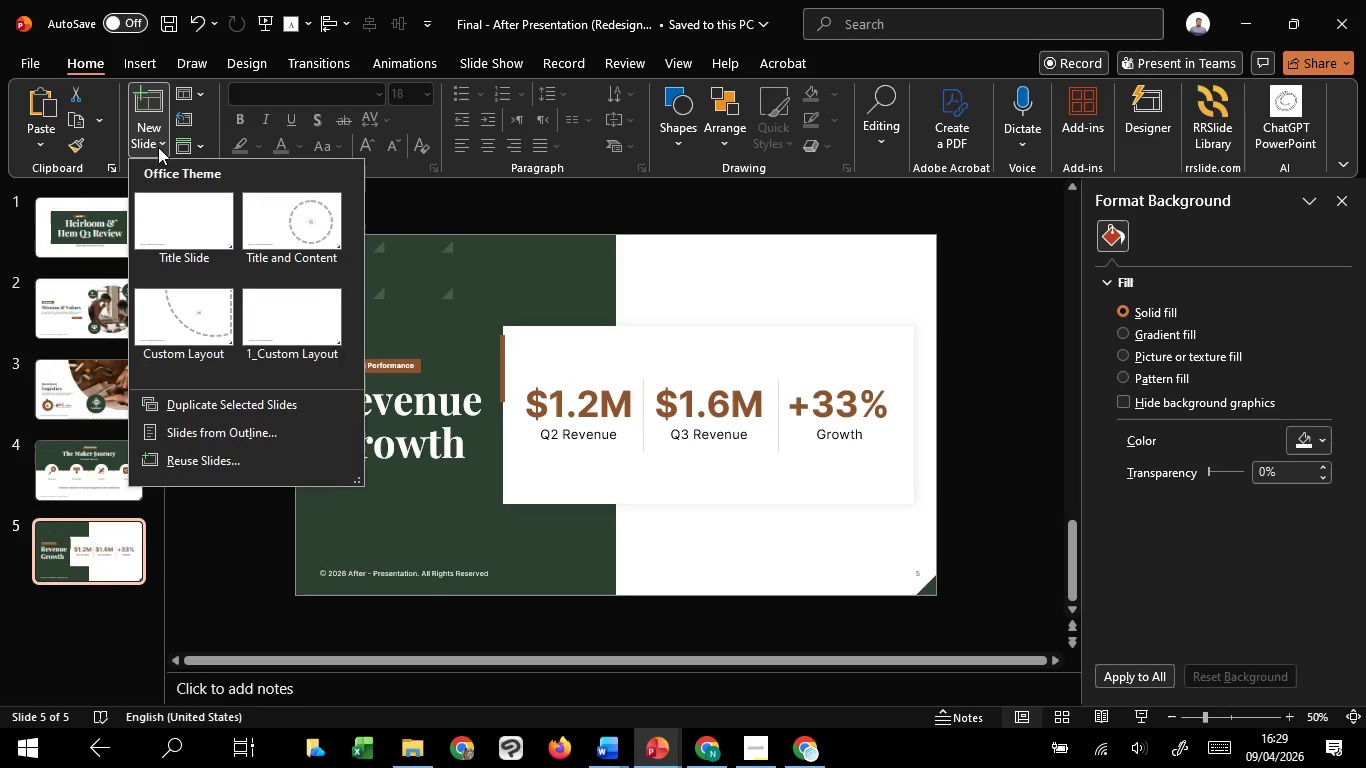 
left_click([158, 147])
 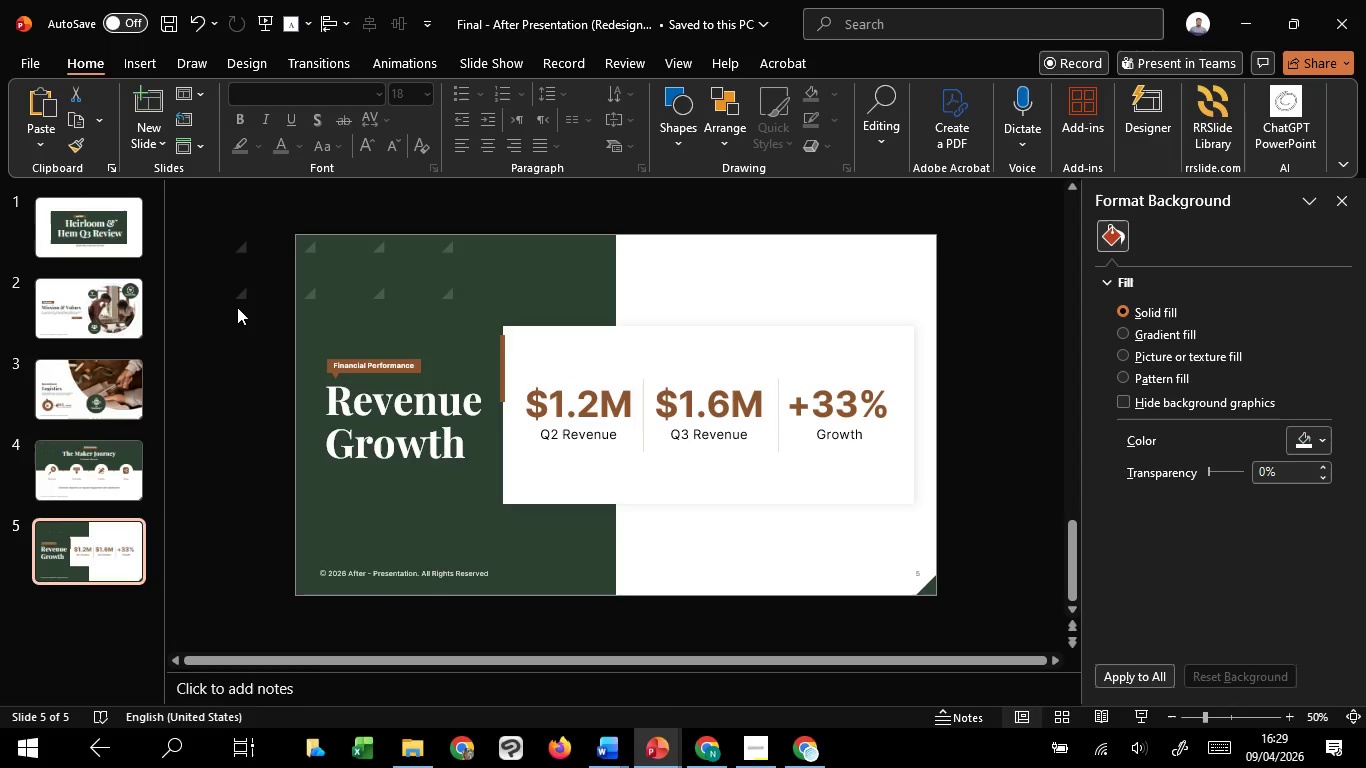 
left_click([238, 308])
 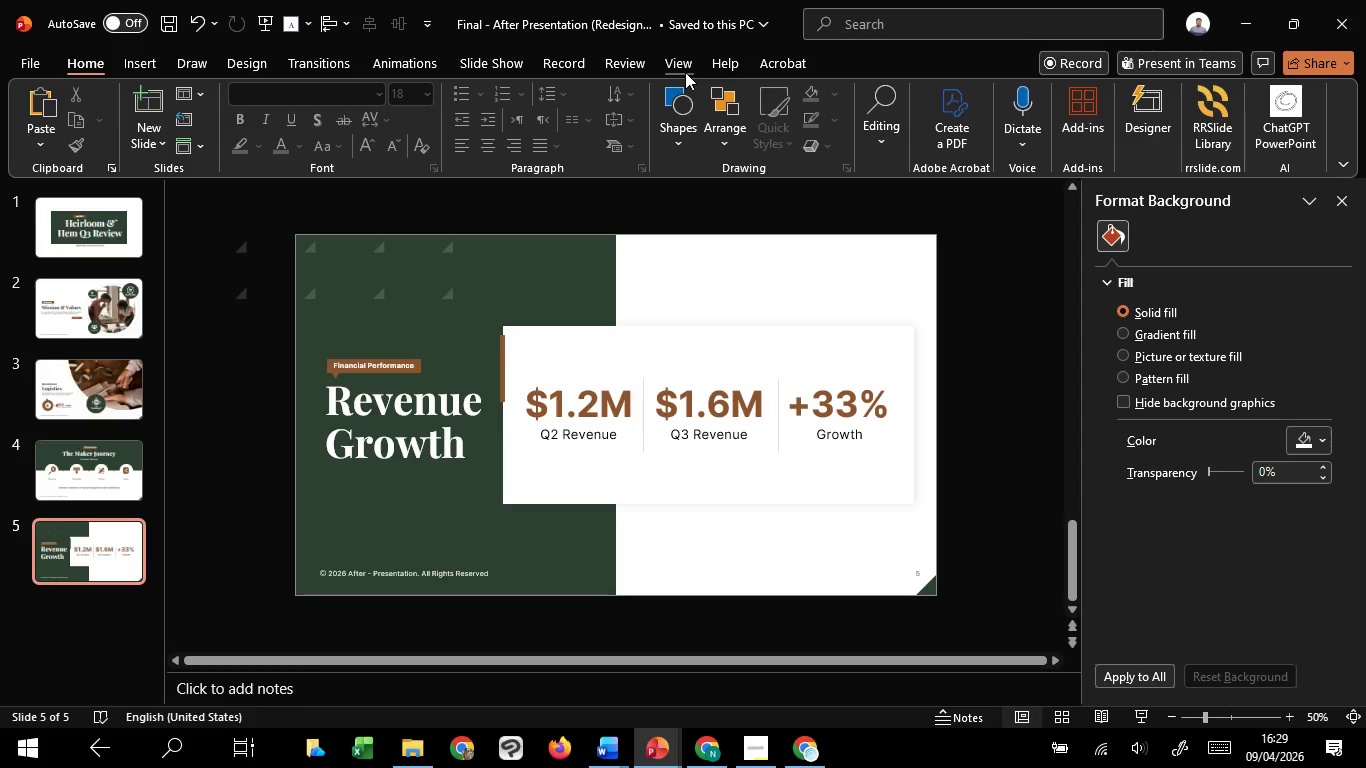 
left_click([685, 72])
 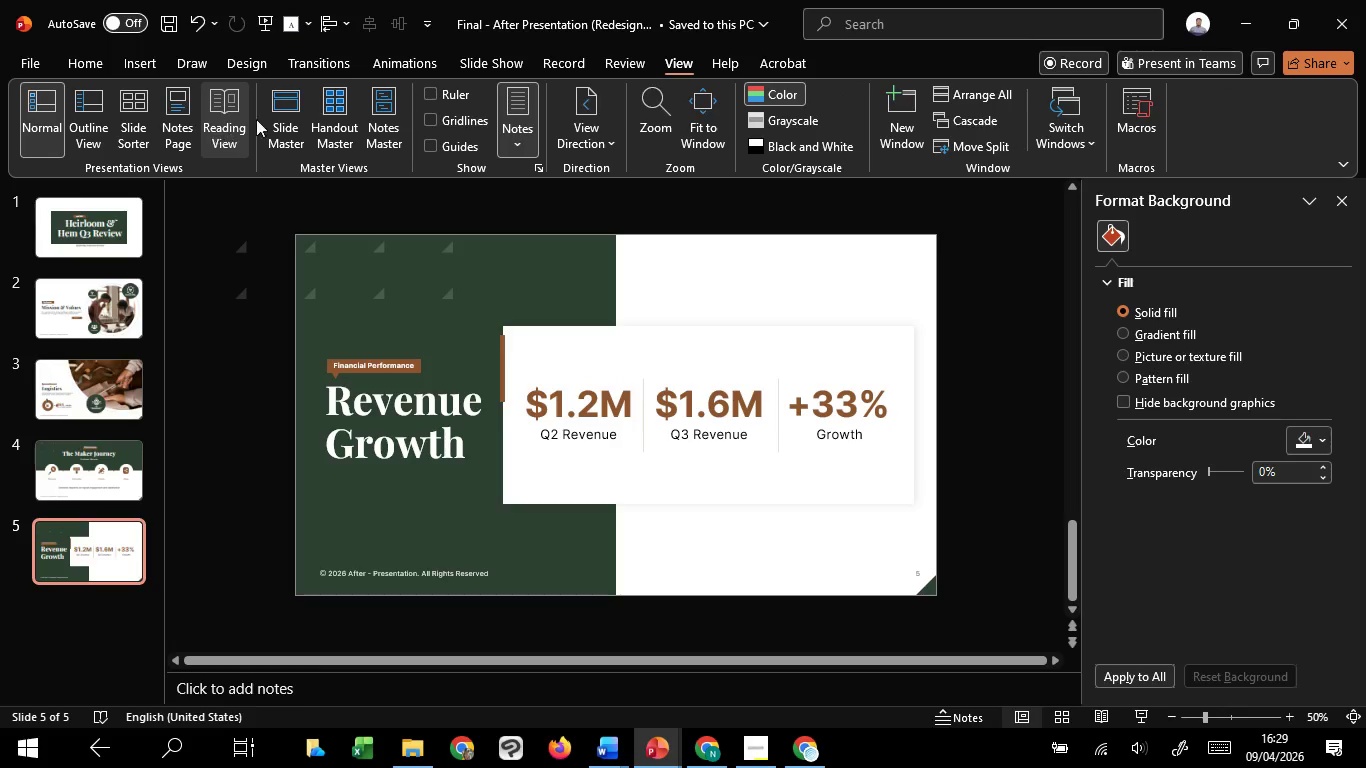 
left_click([284, 104])
 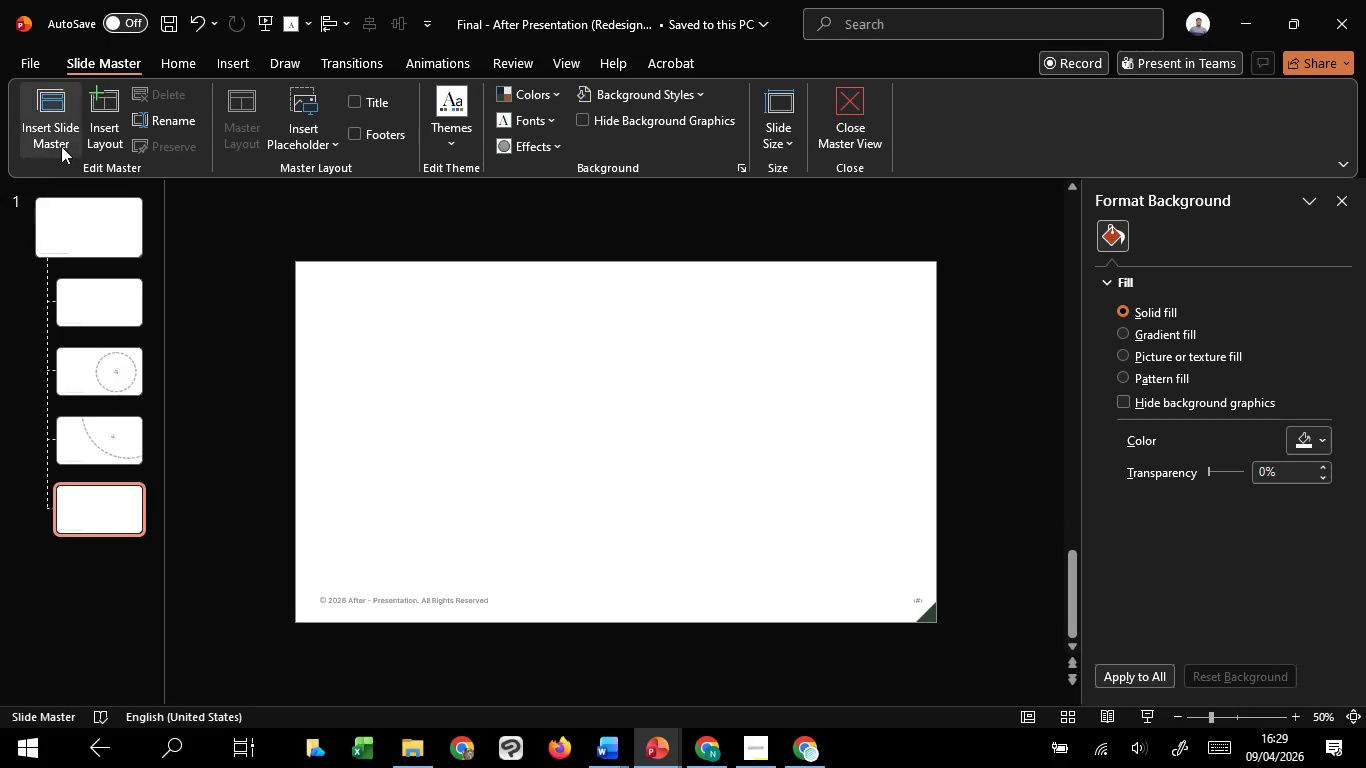 
left_click([106, 93])
 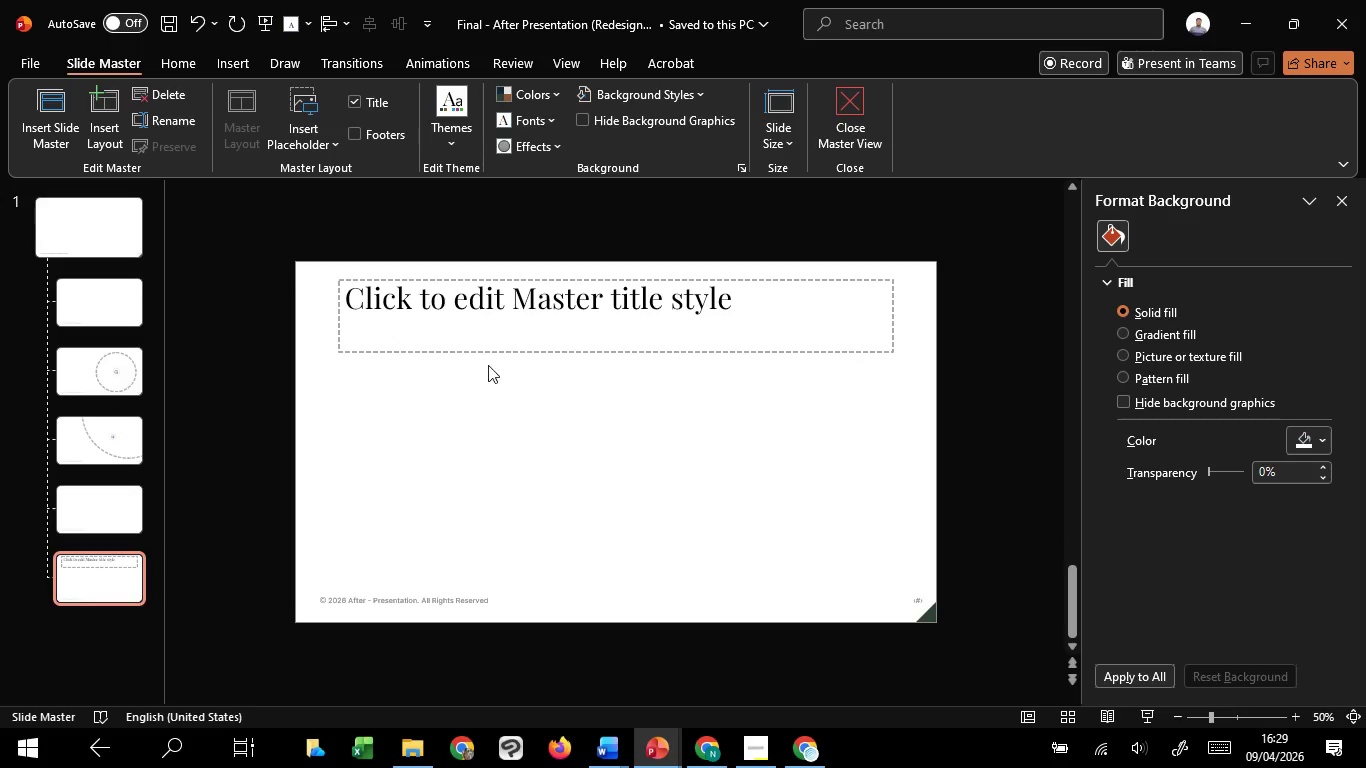 
left_click([488, 360])
 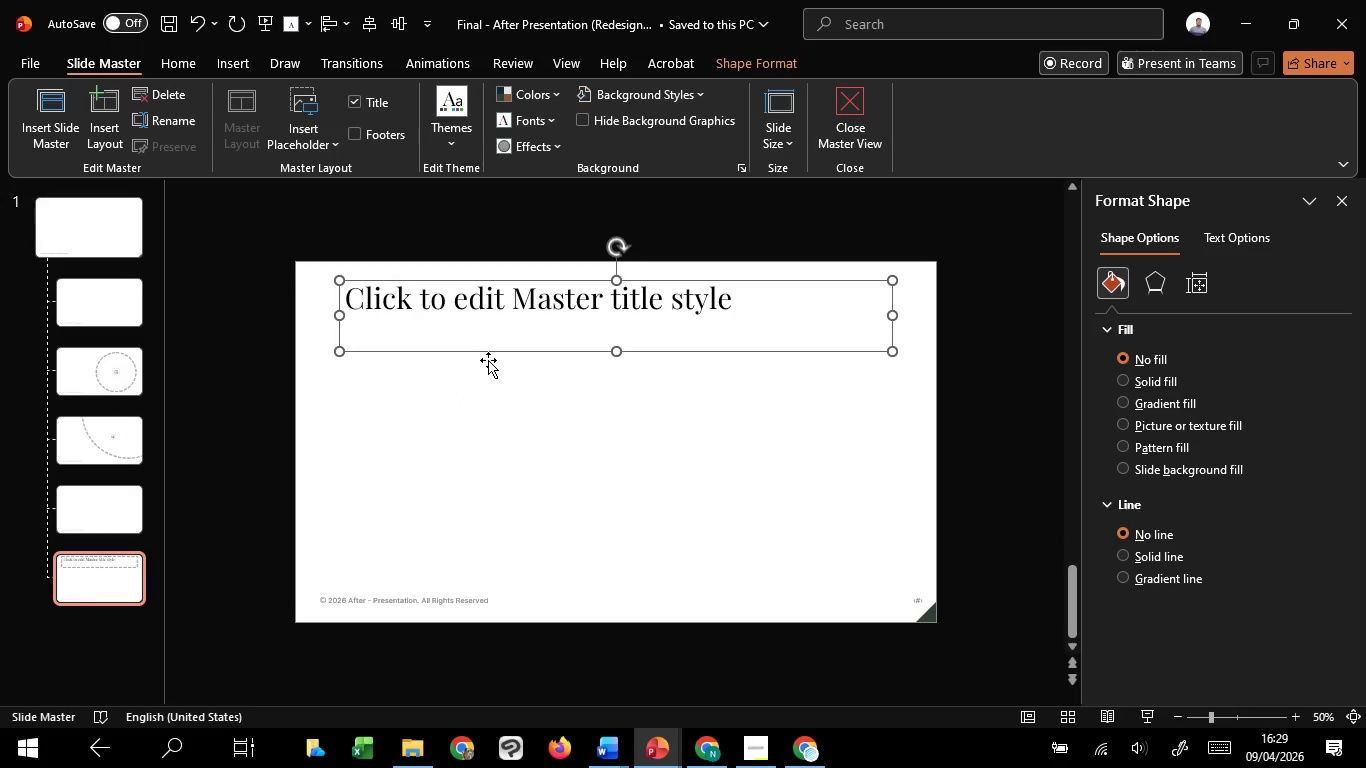 
key(Delete)
 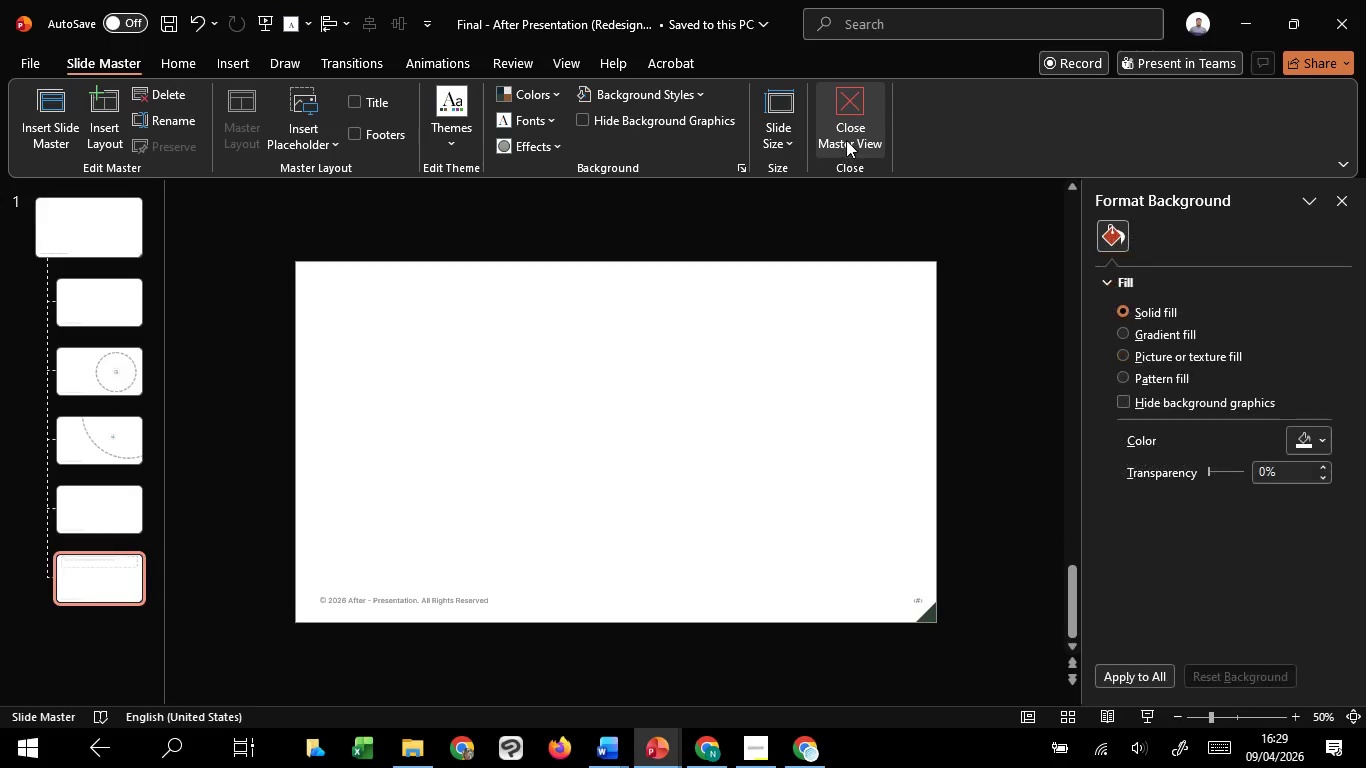 
left_click([846, 140])
 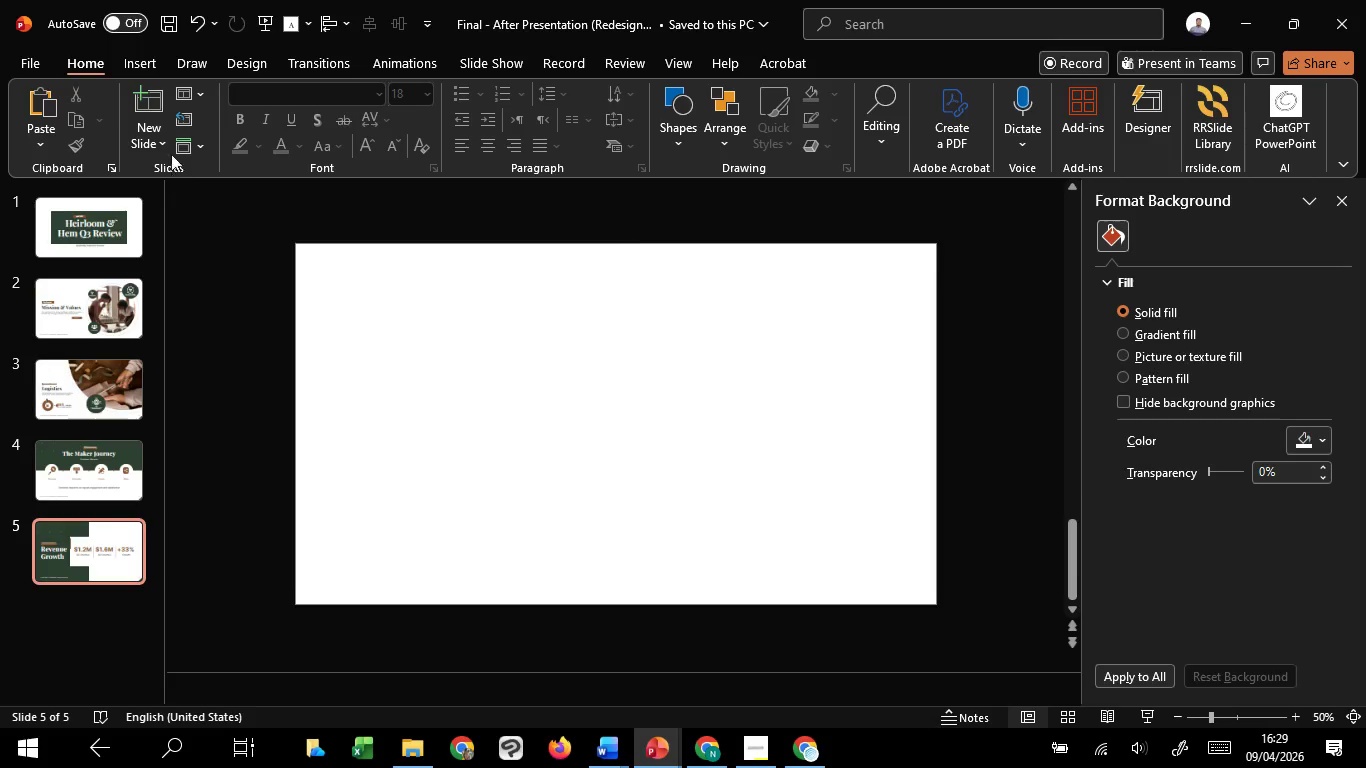 
left_click([168, 143])
 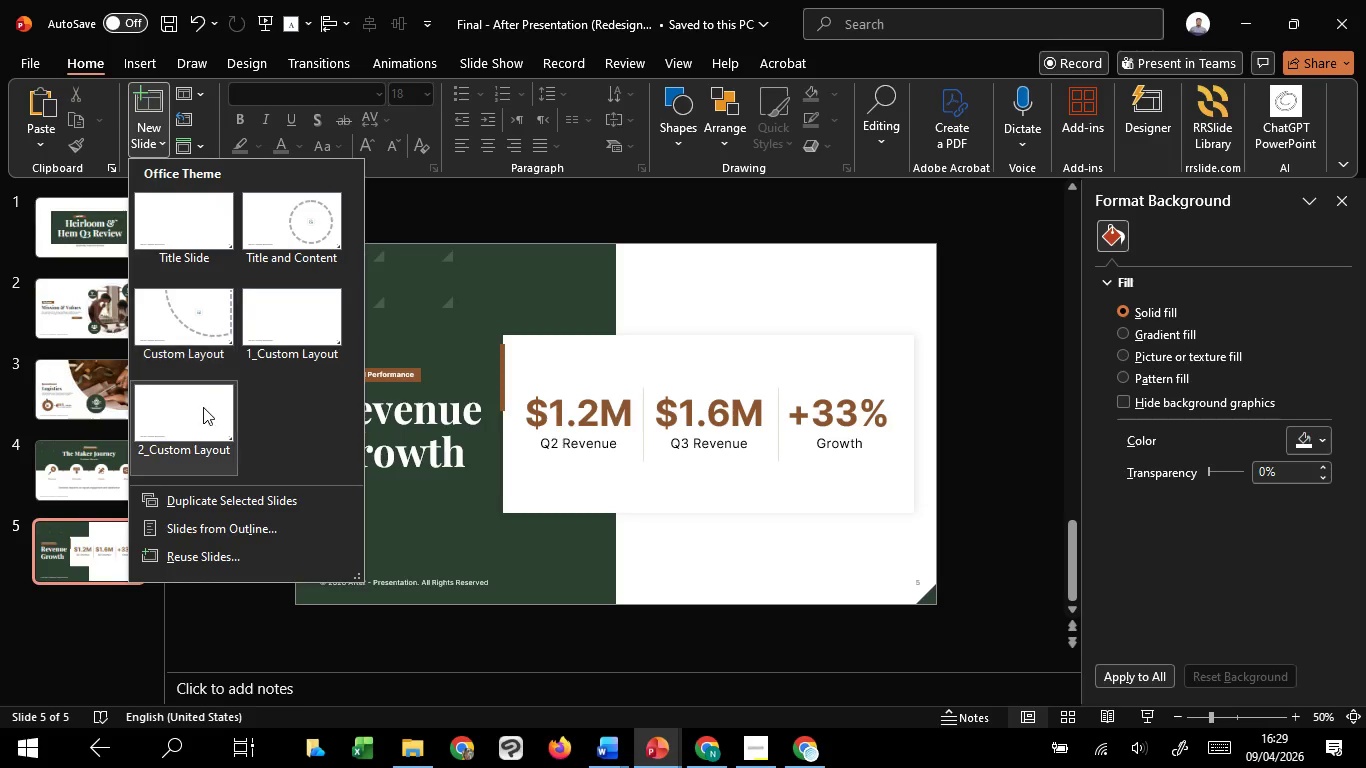 
left_click([203, 407])
 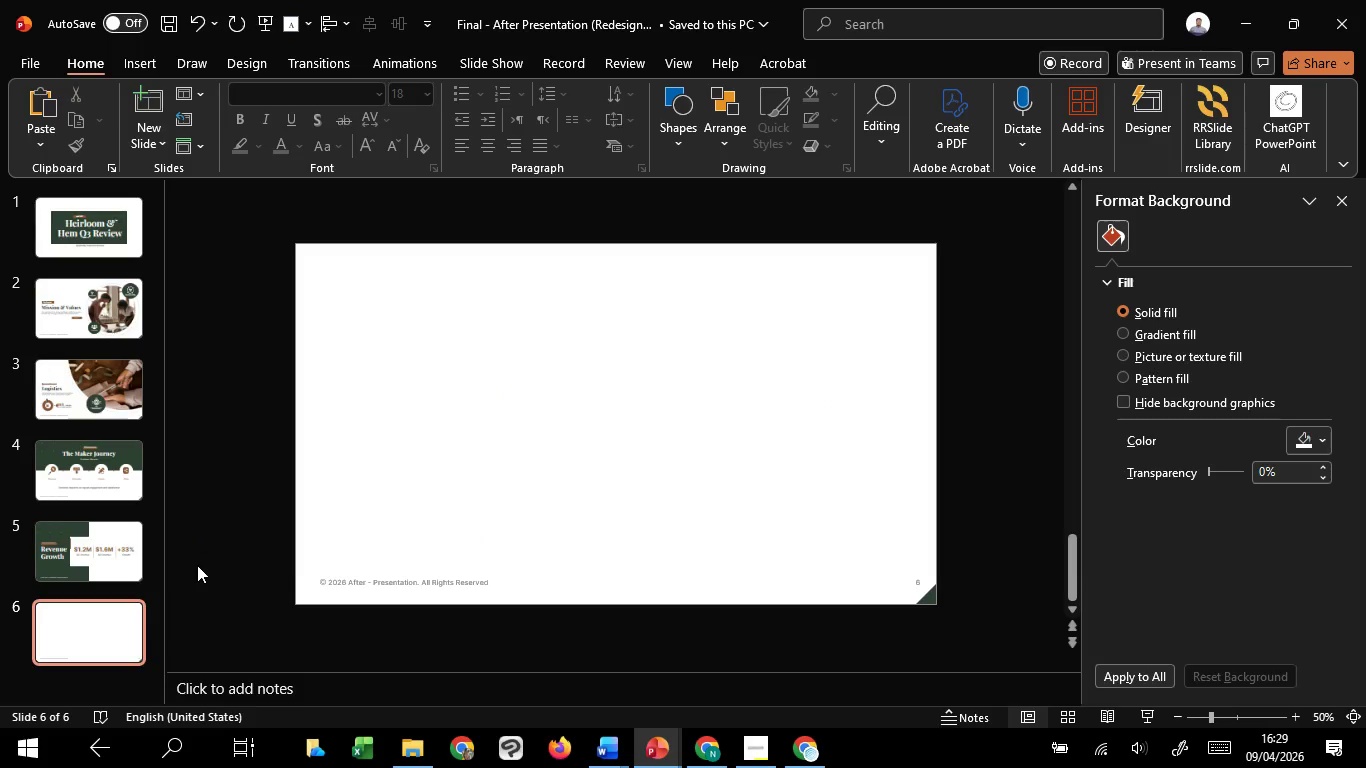 
left_click([197, 565])
 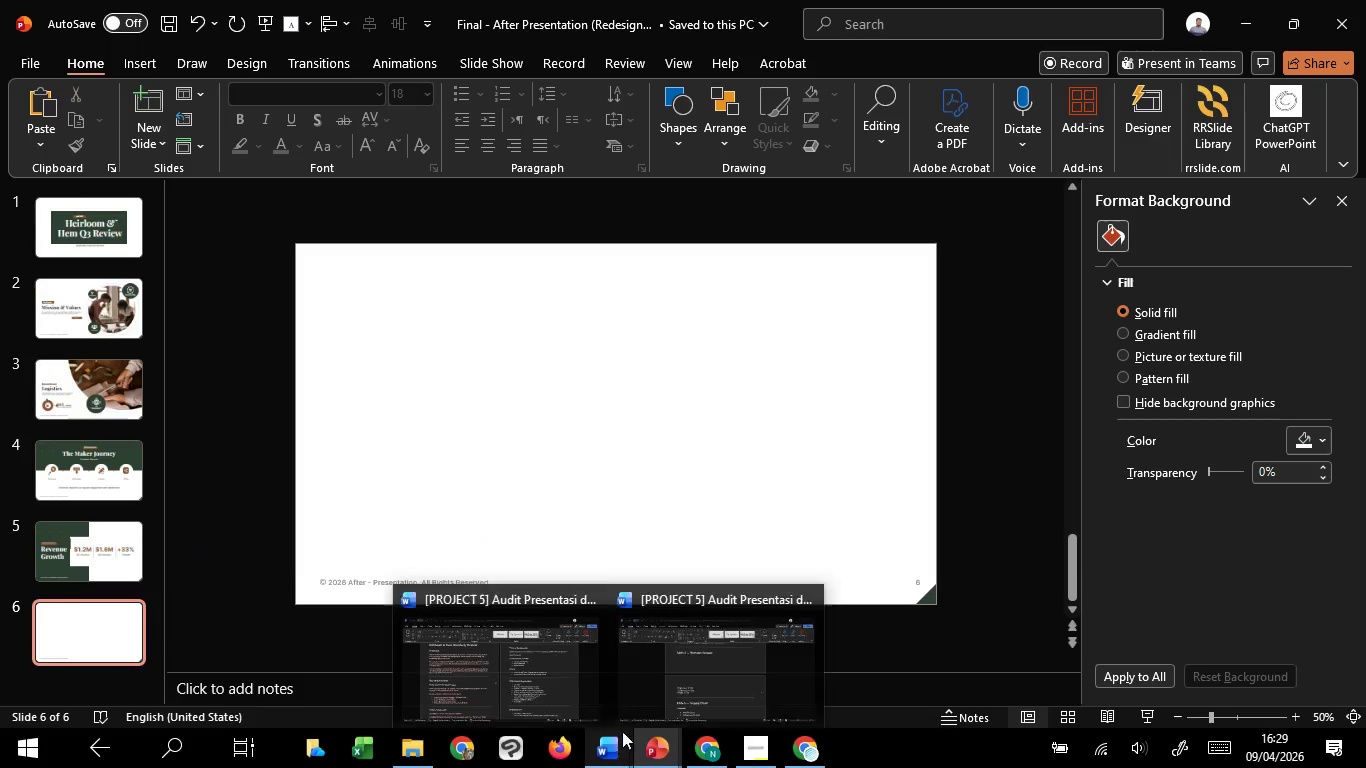 
left_click([651, 706])
 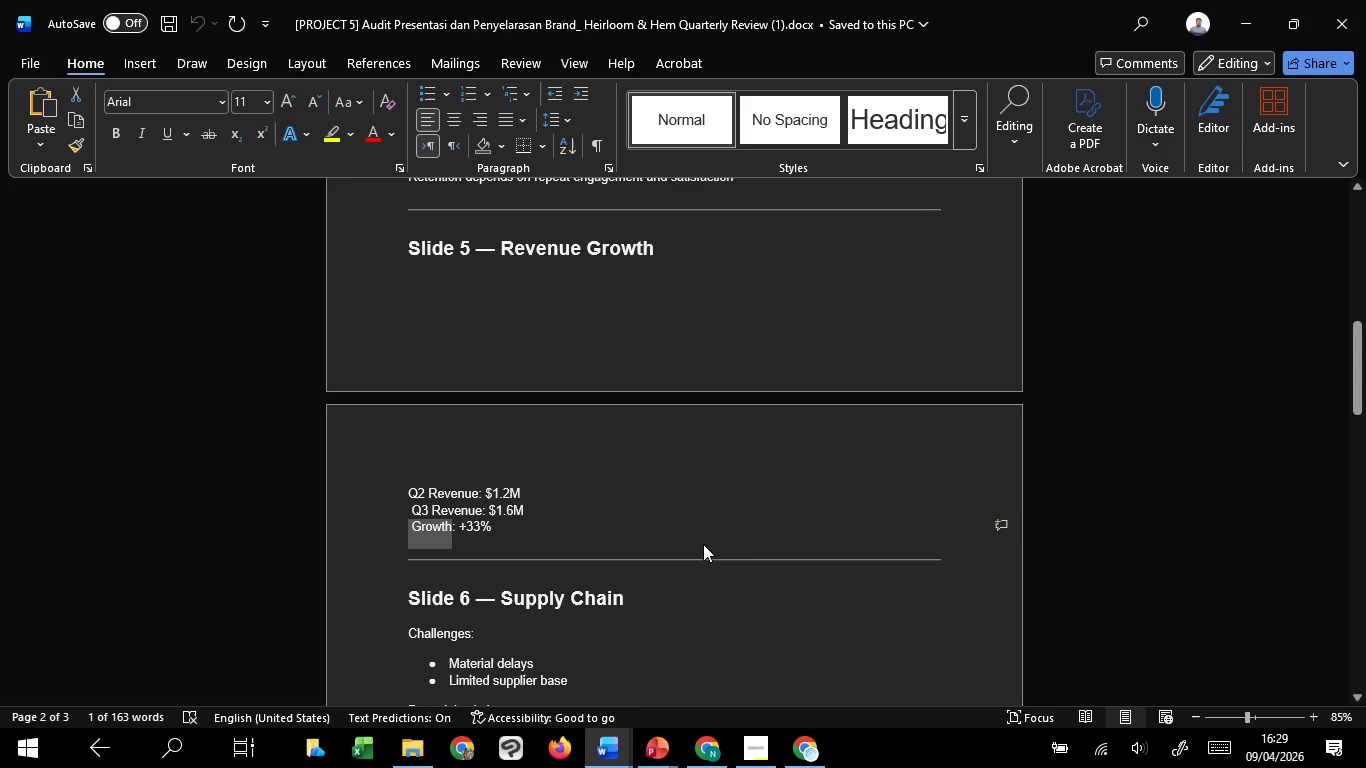 
scroll: coordinate [703, 544], scroll_direction: down, amount: 7.0
 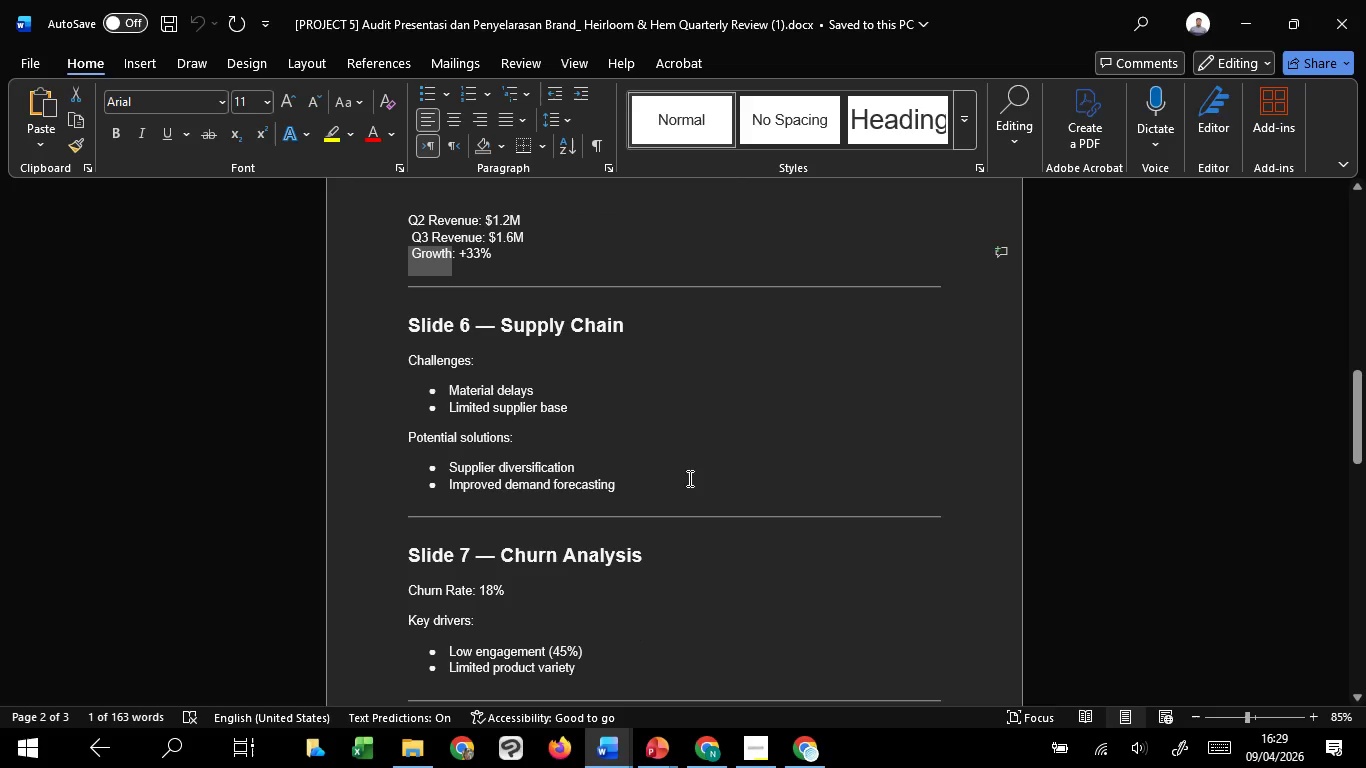 
left_click([682, 459])
 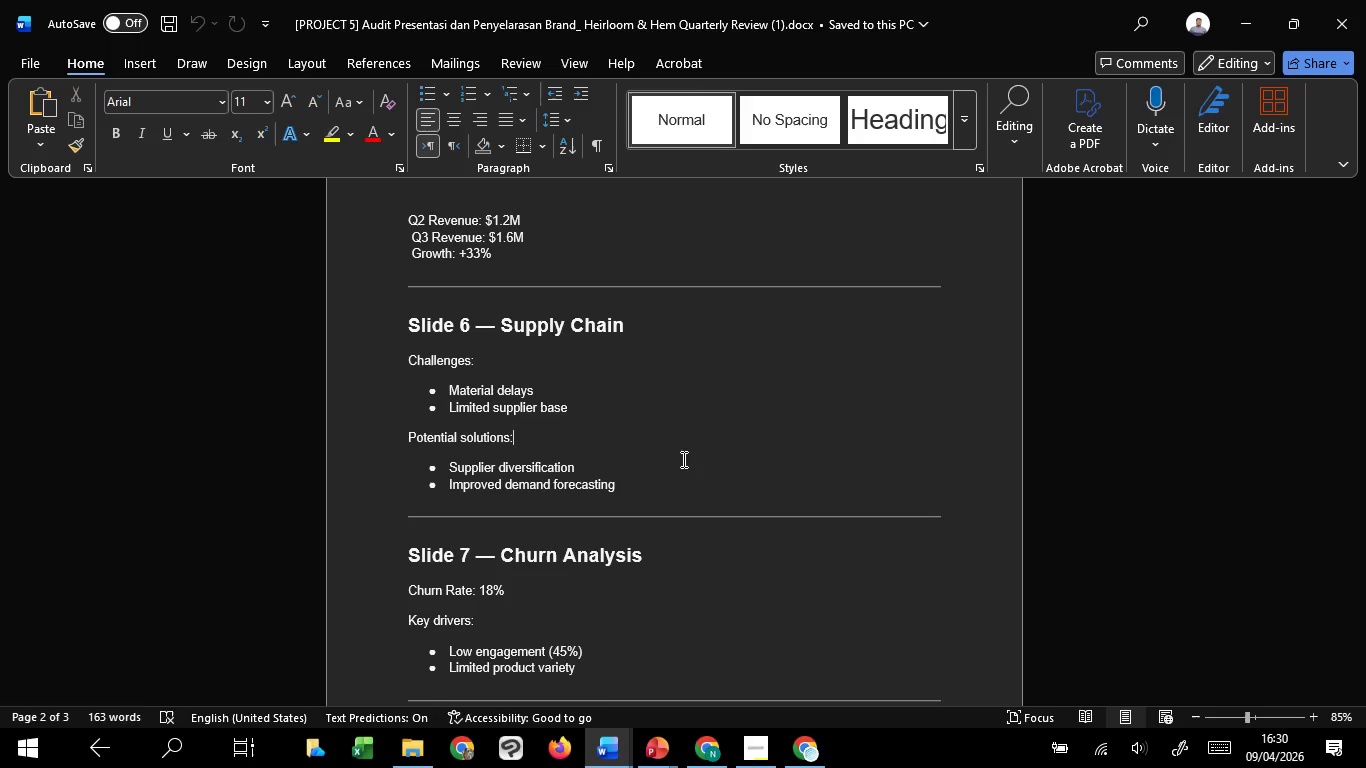 
wait(51.06)
 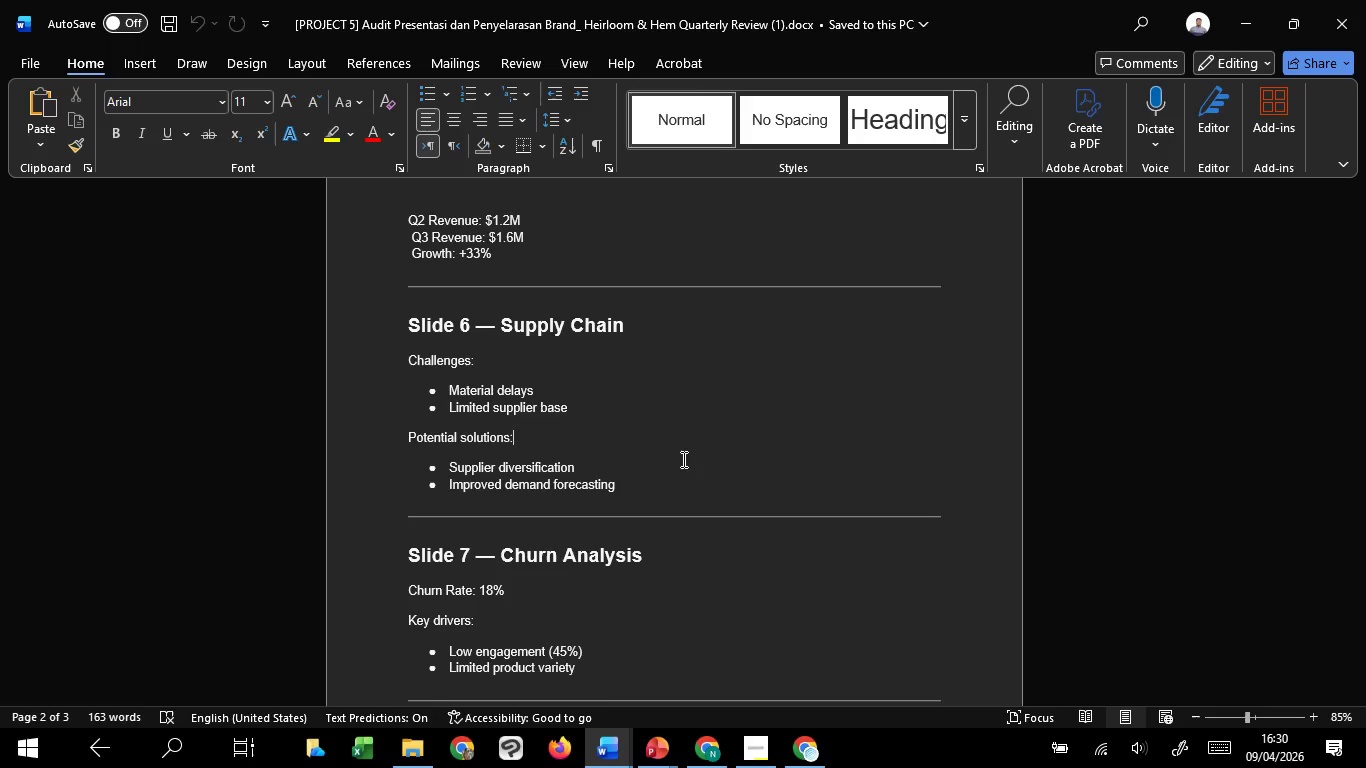 
mouse_move([677, 732])
 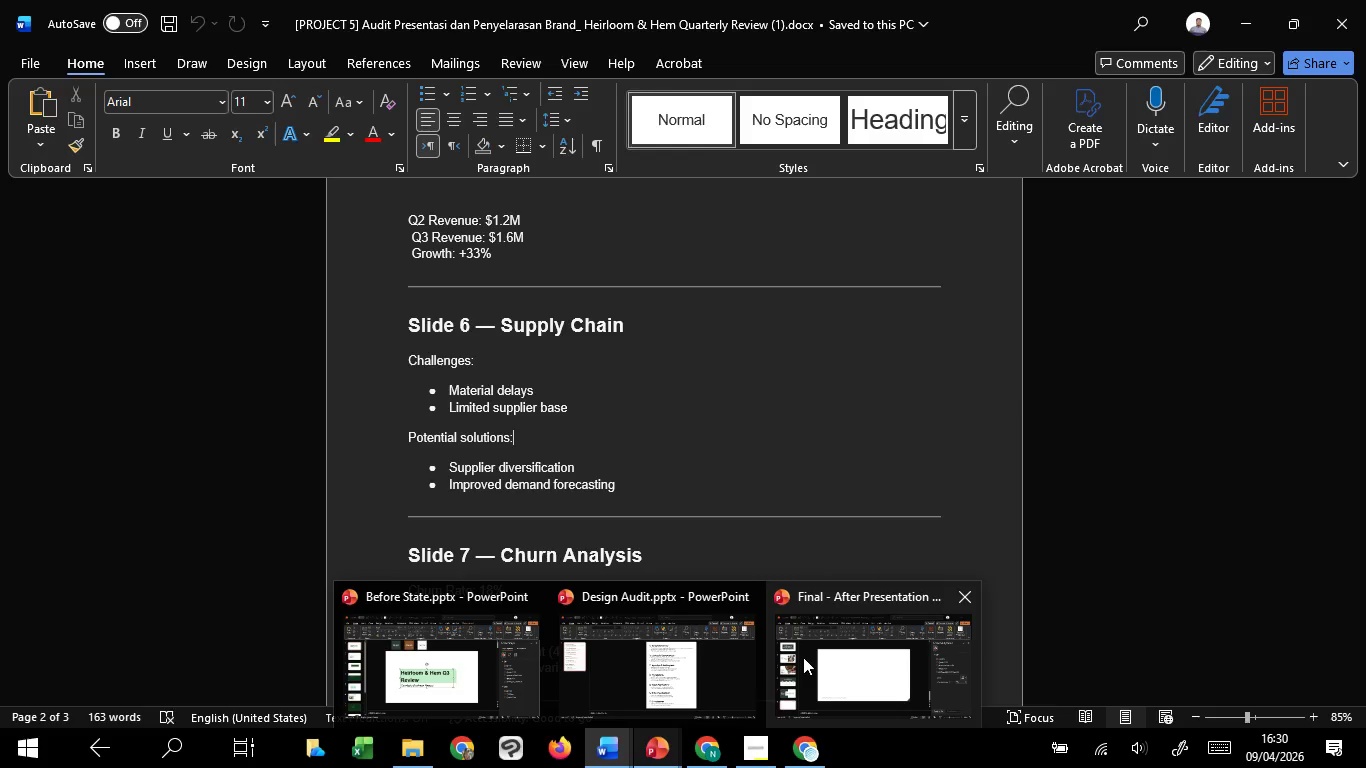 
left_click([803, 657])
 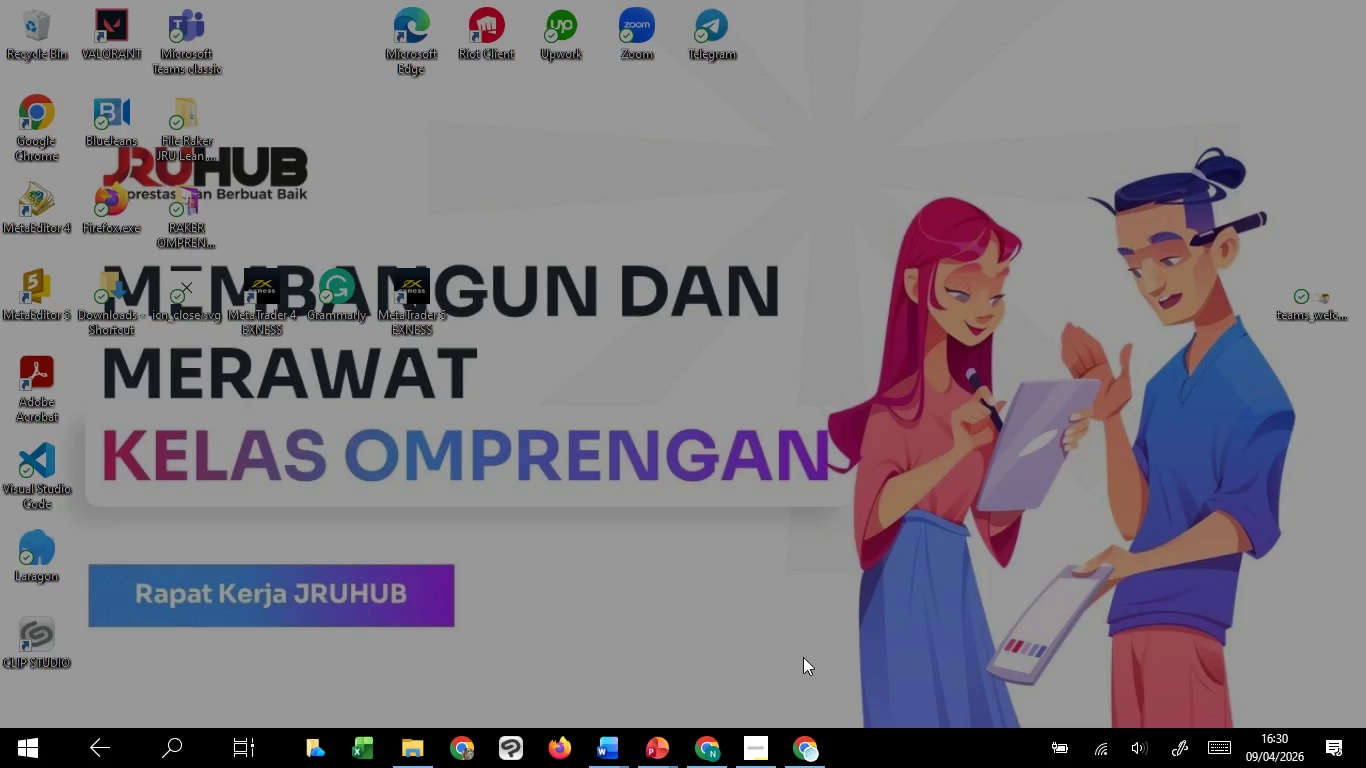 
left_click([596, 445])
 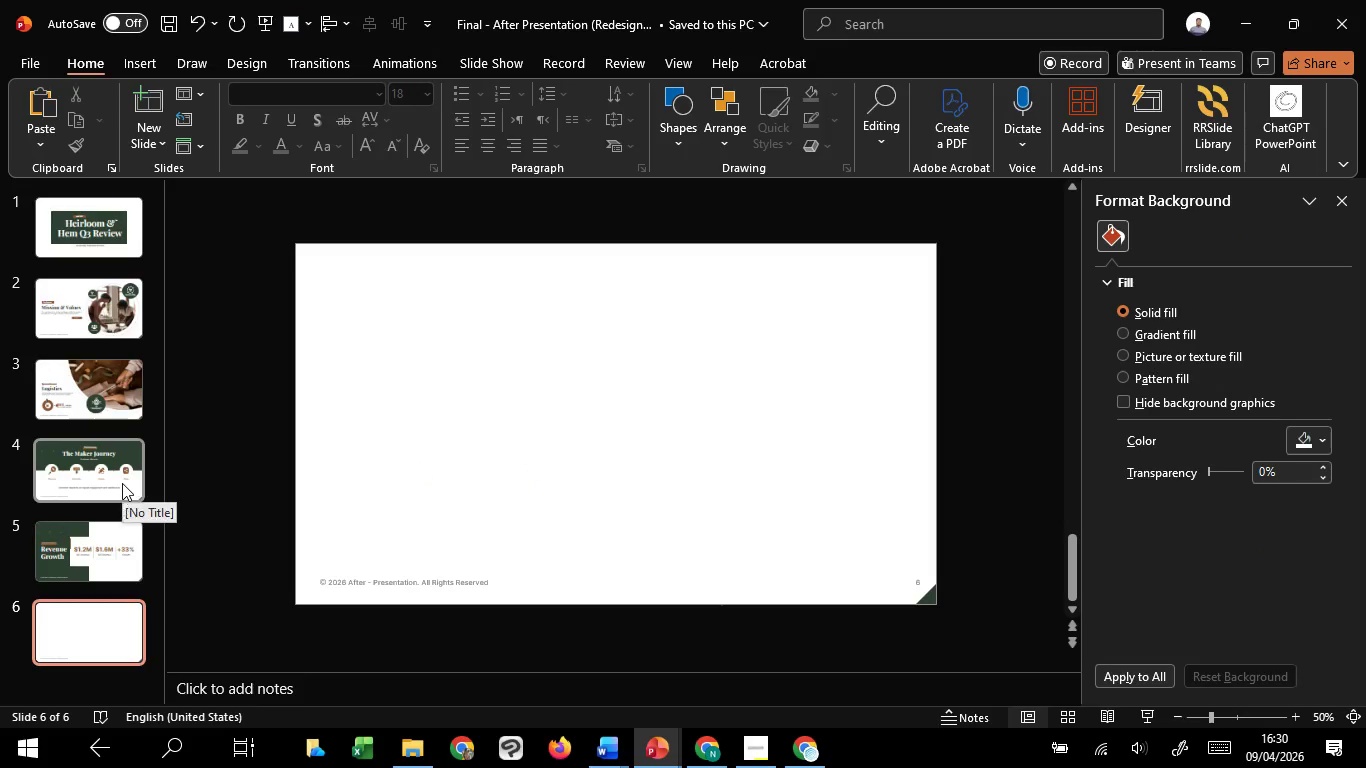 
left_click([122, 483])
 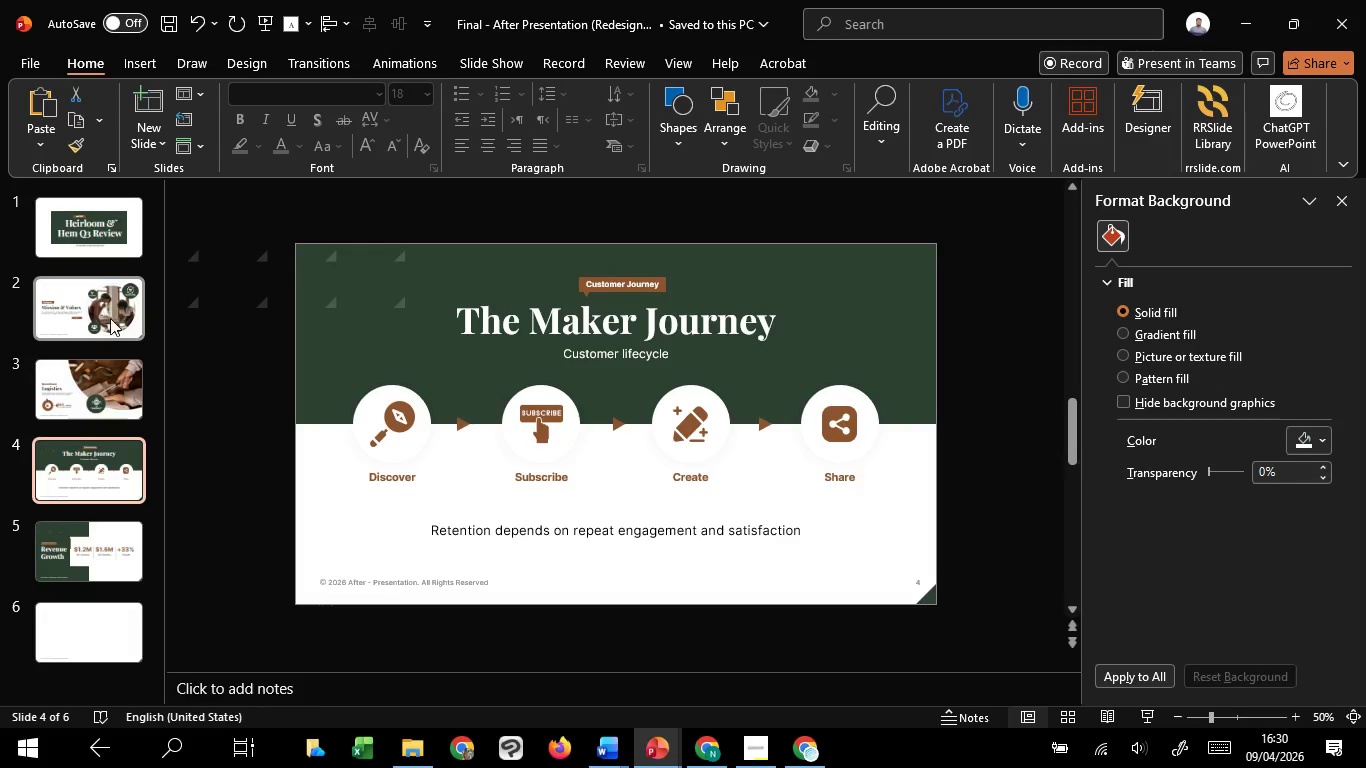 
left_click([110, 318])
 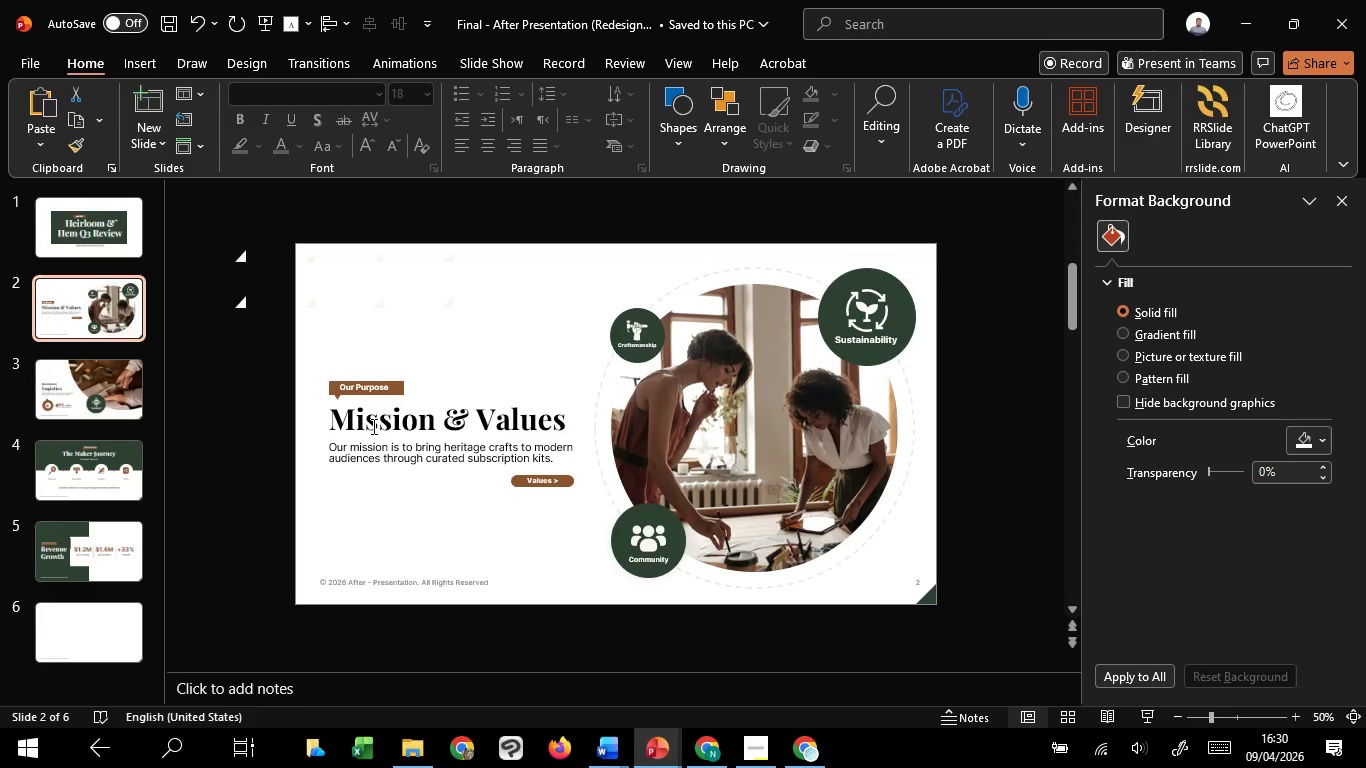 
left_click([372, 426])
 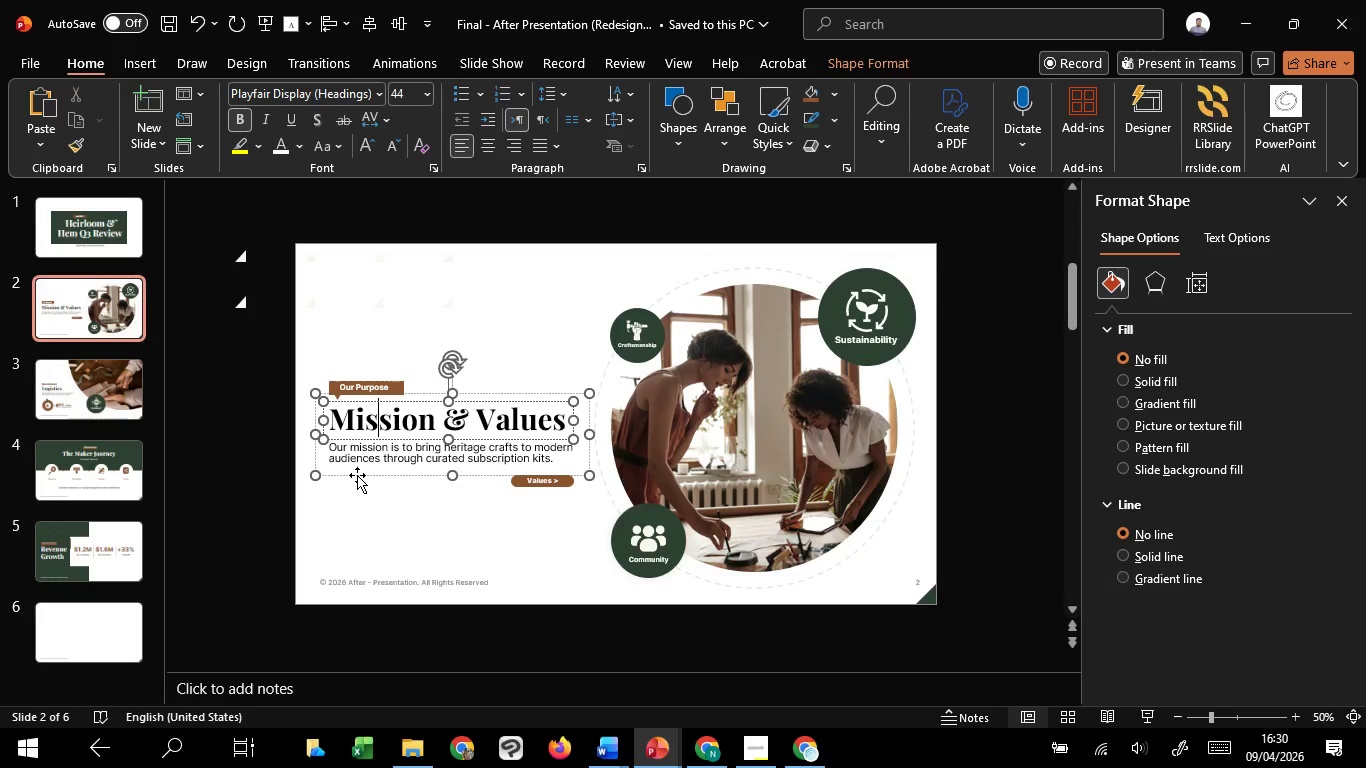 
left_click([357, 475])
 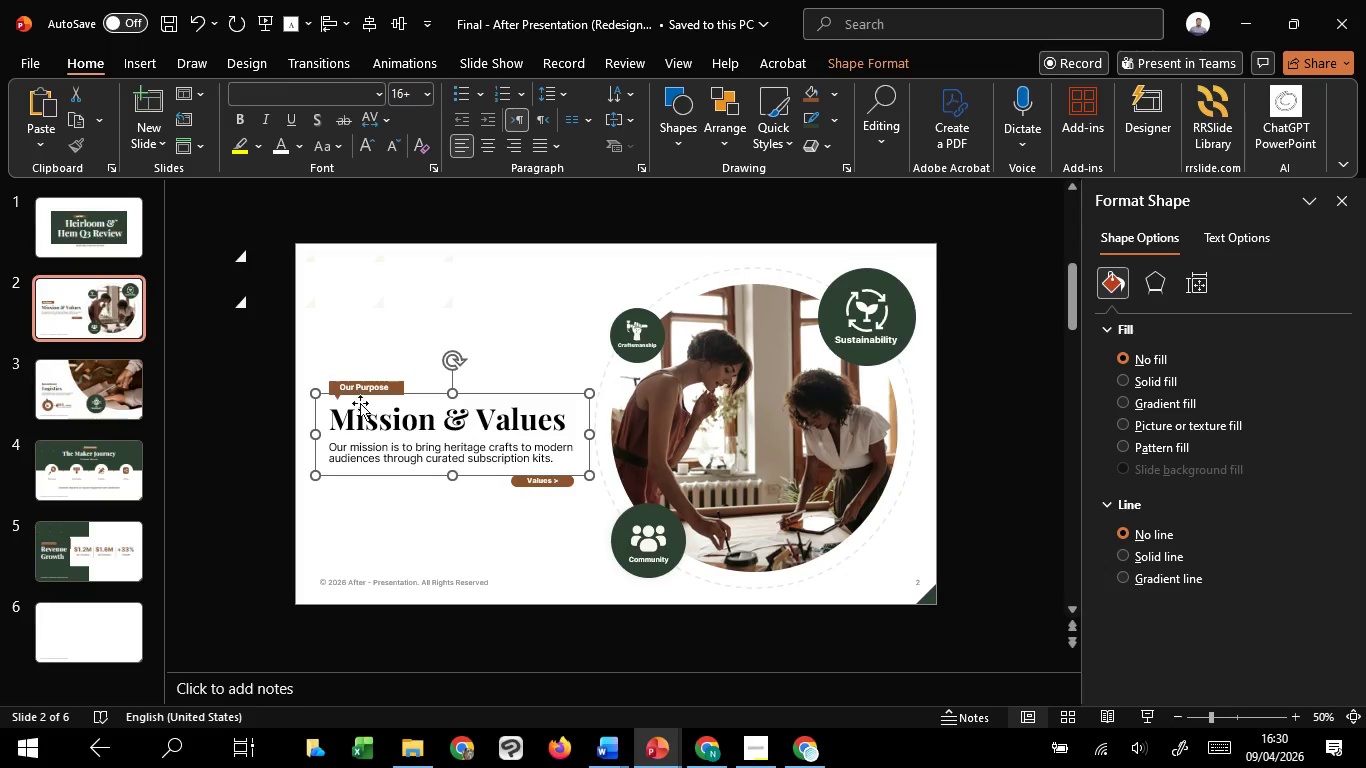 
hold_key(key=ShiftLeft, duration=0.94)
left_click([369, 376])
 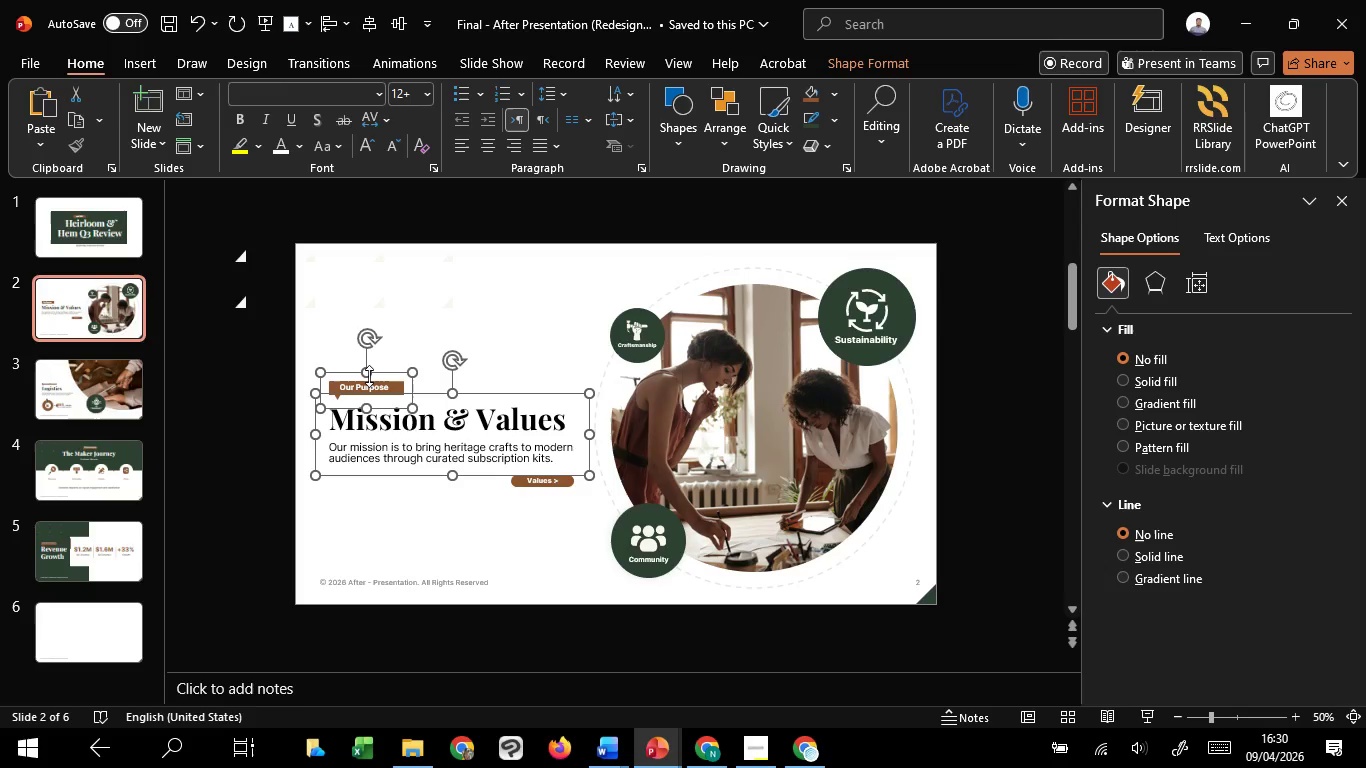 
key(Control+C)
 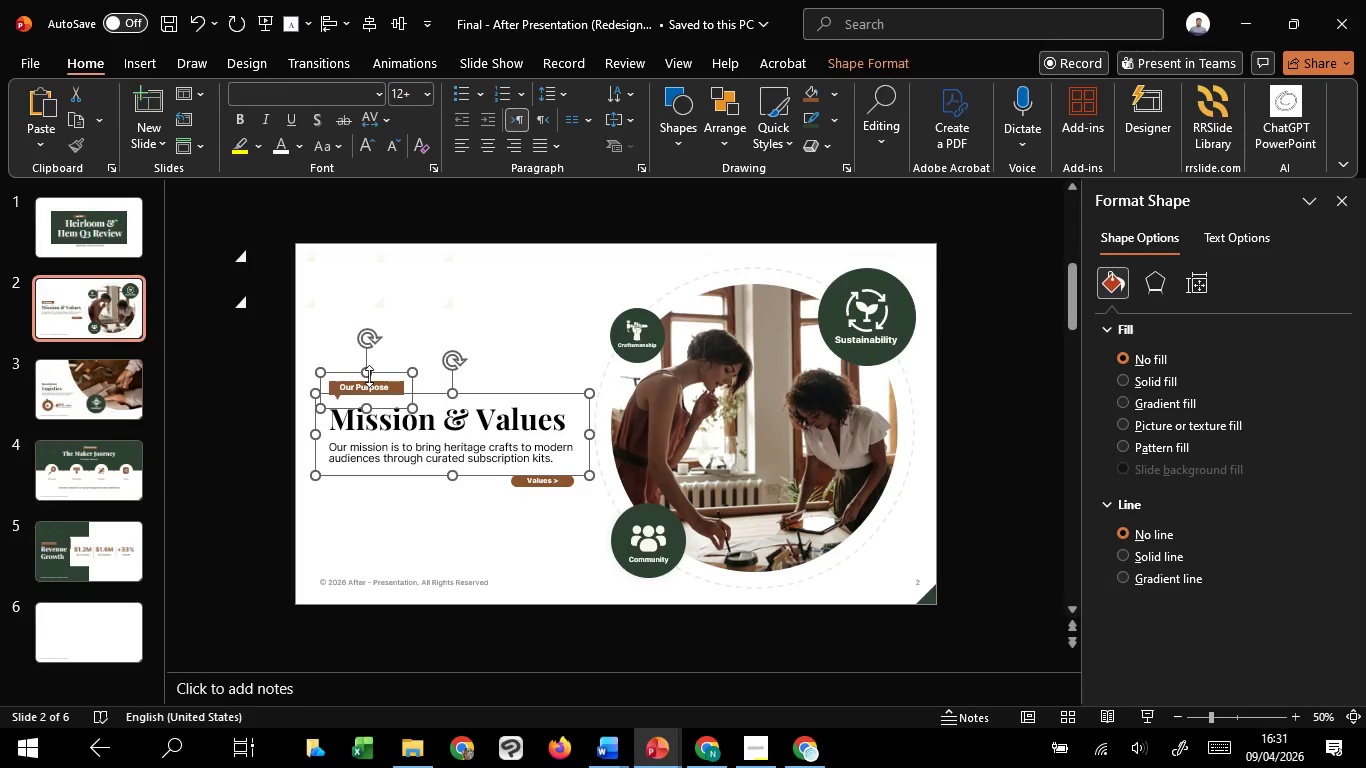 
key(Control+C)
 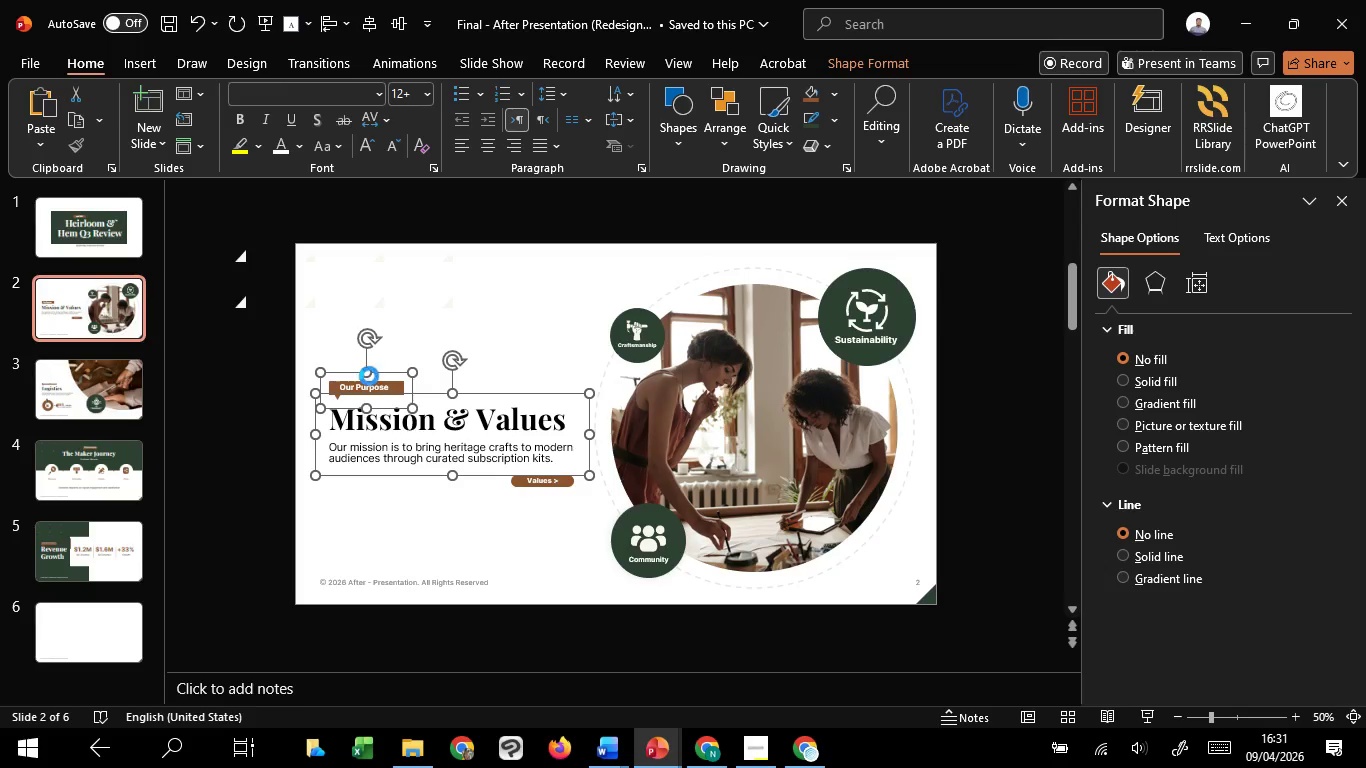 
key(Control+C)
 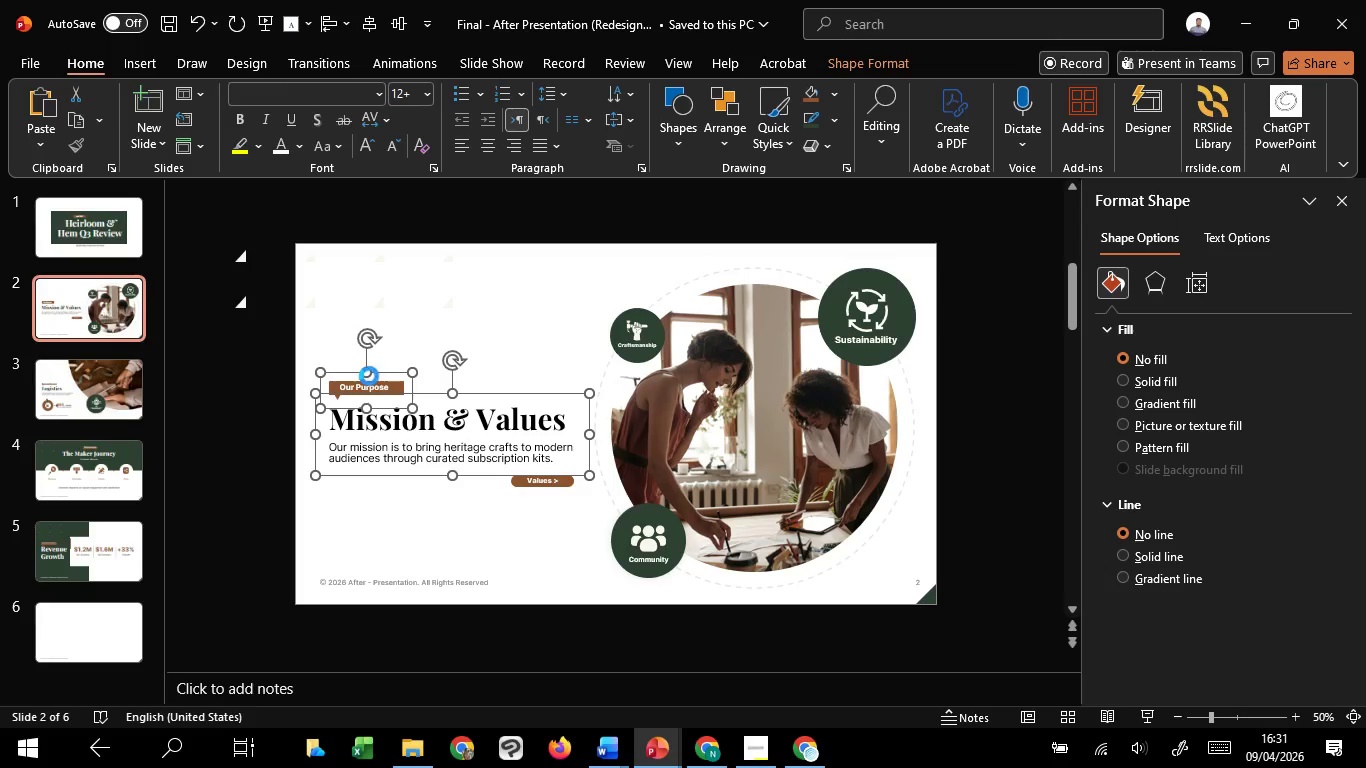 
key(Control+C)
 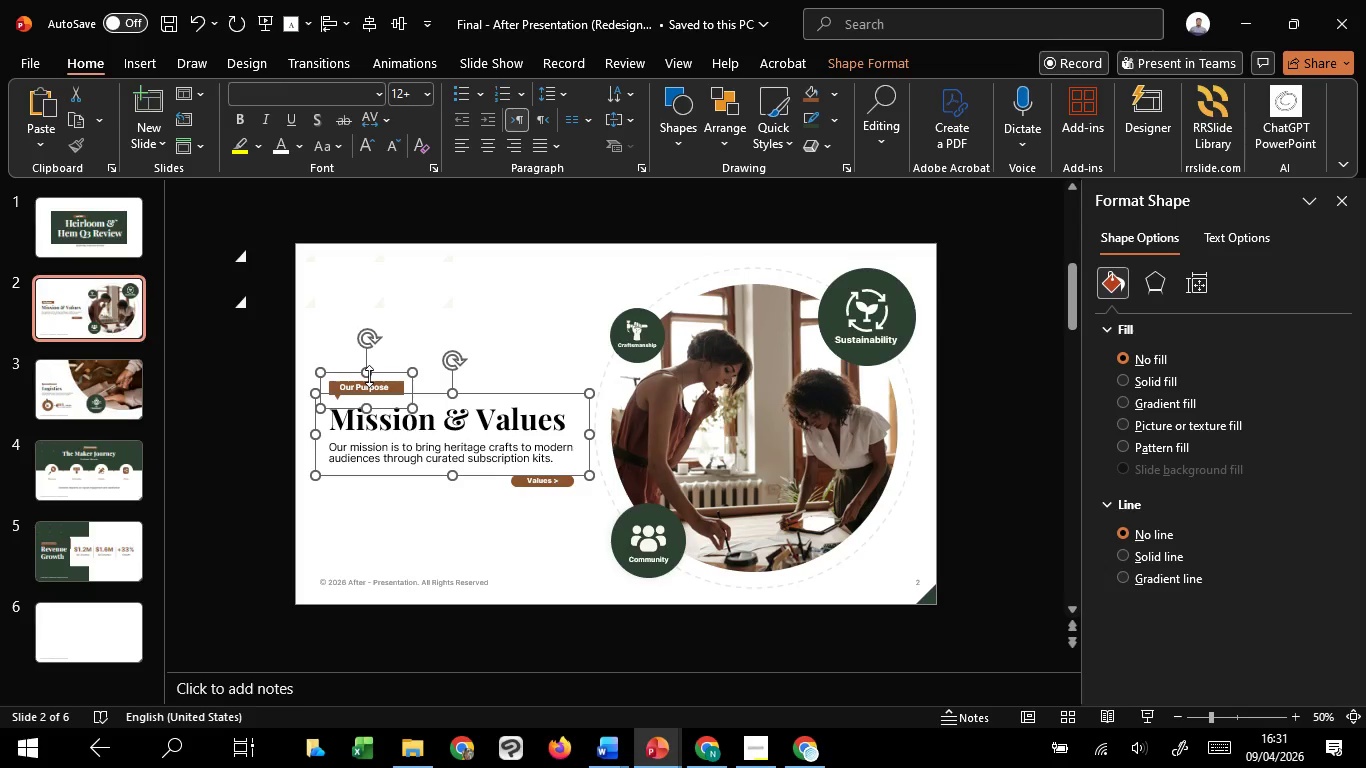 
key(Control+C)
 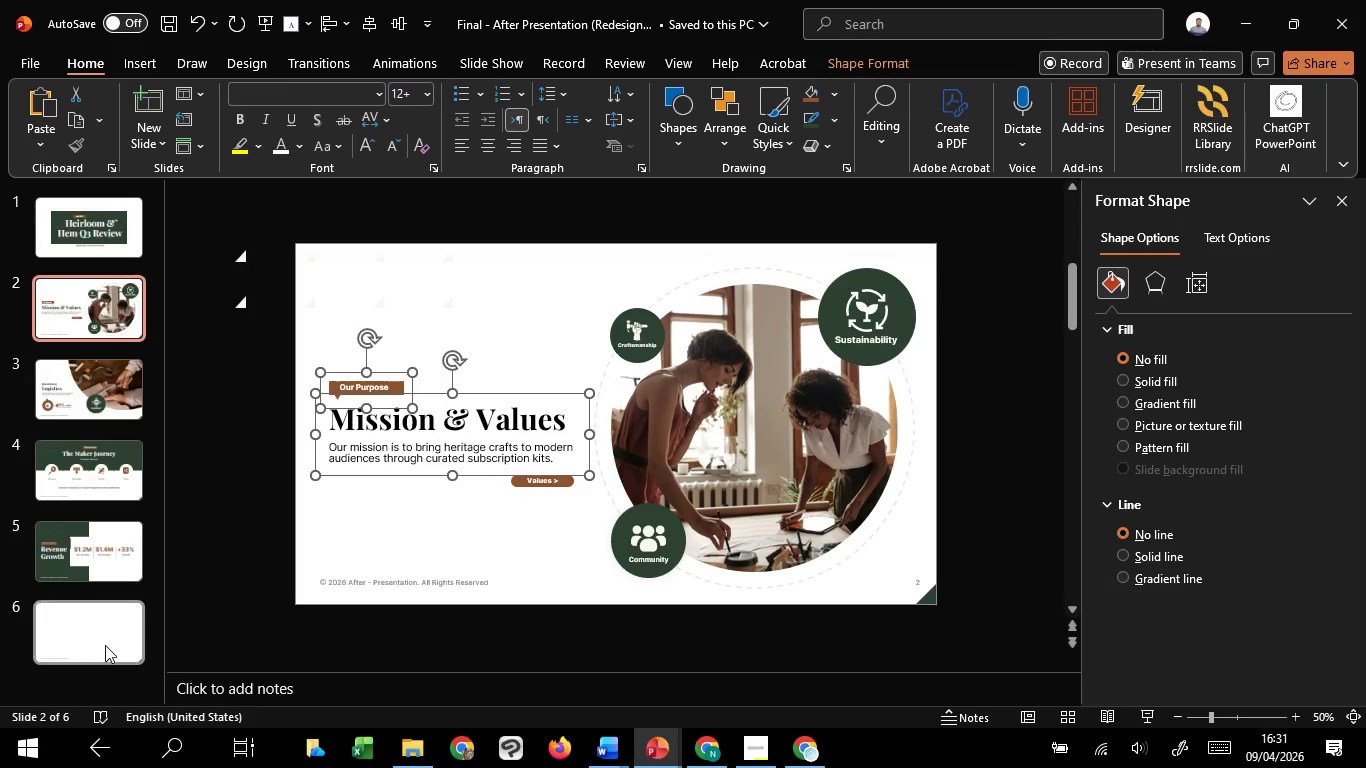 
left_click([105, 645])
 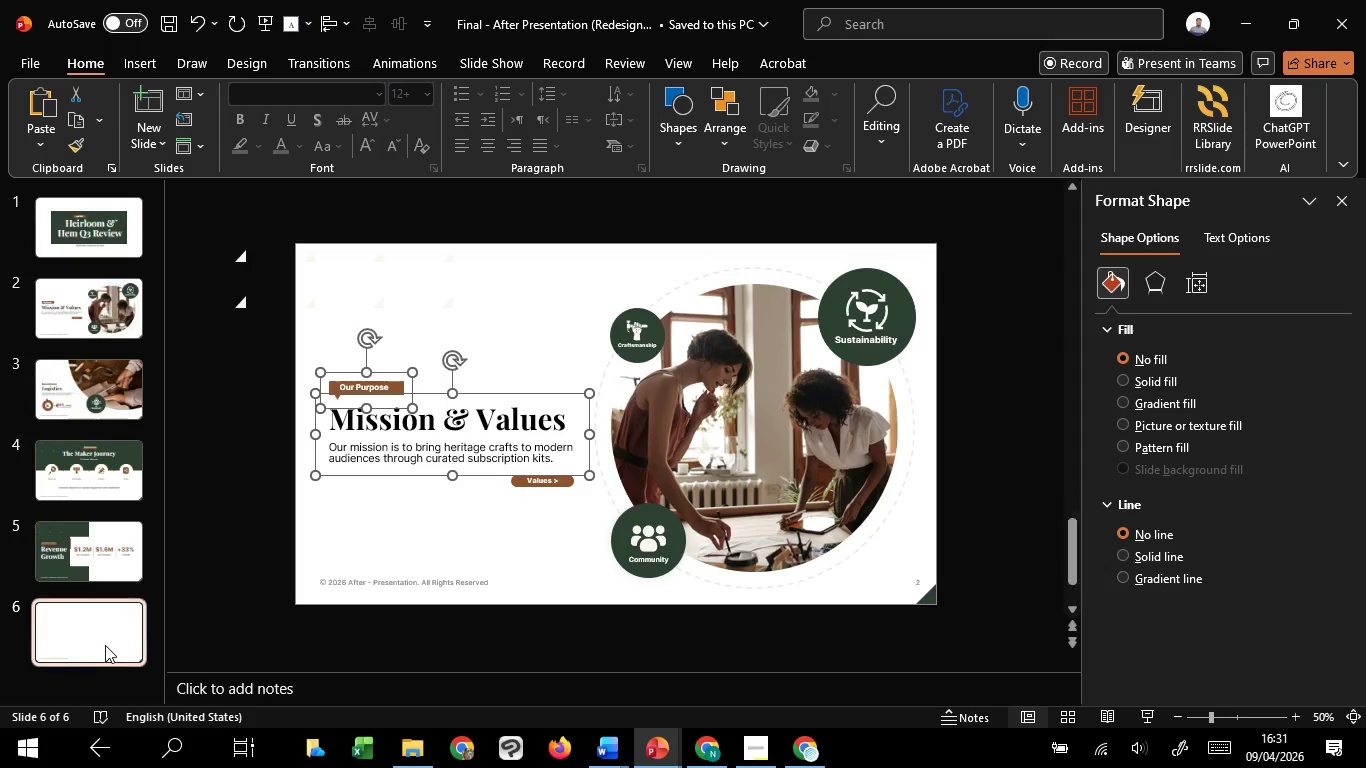 
key(Control+V)
 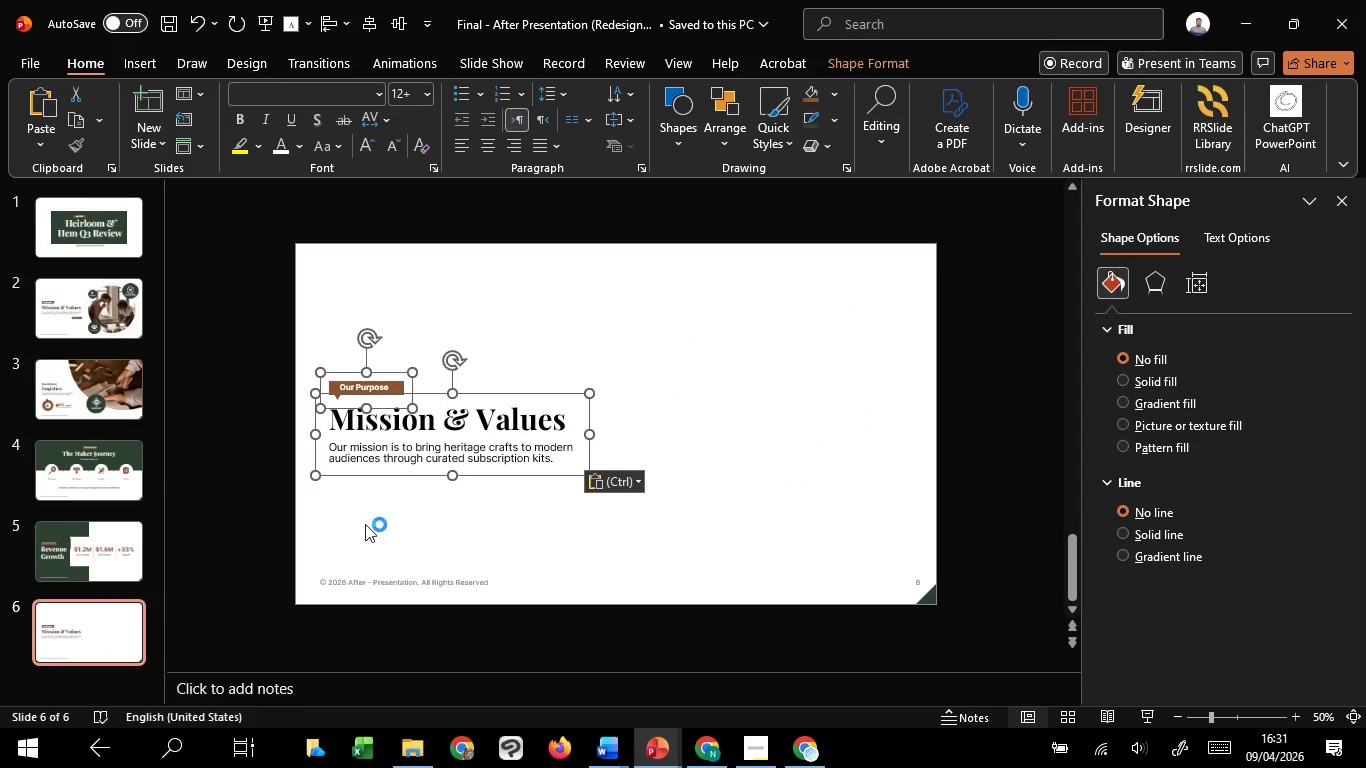 
left_click([360, 520])
 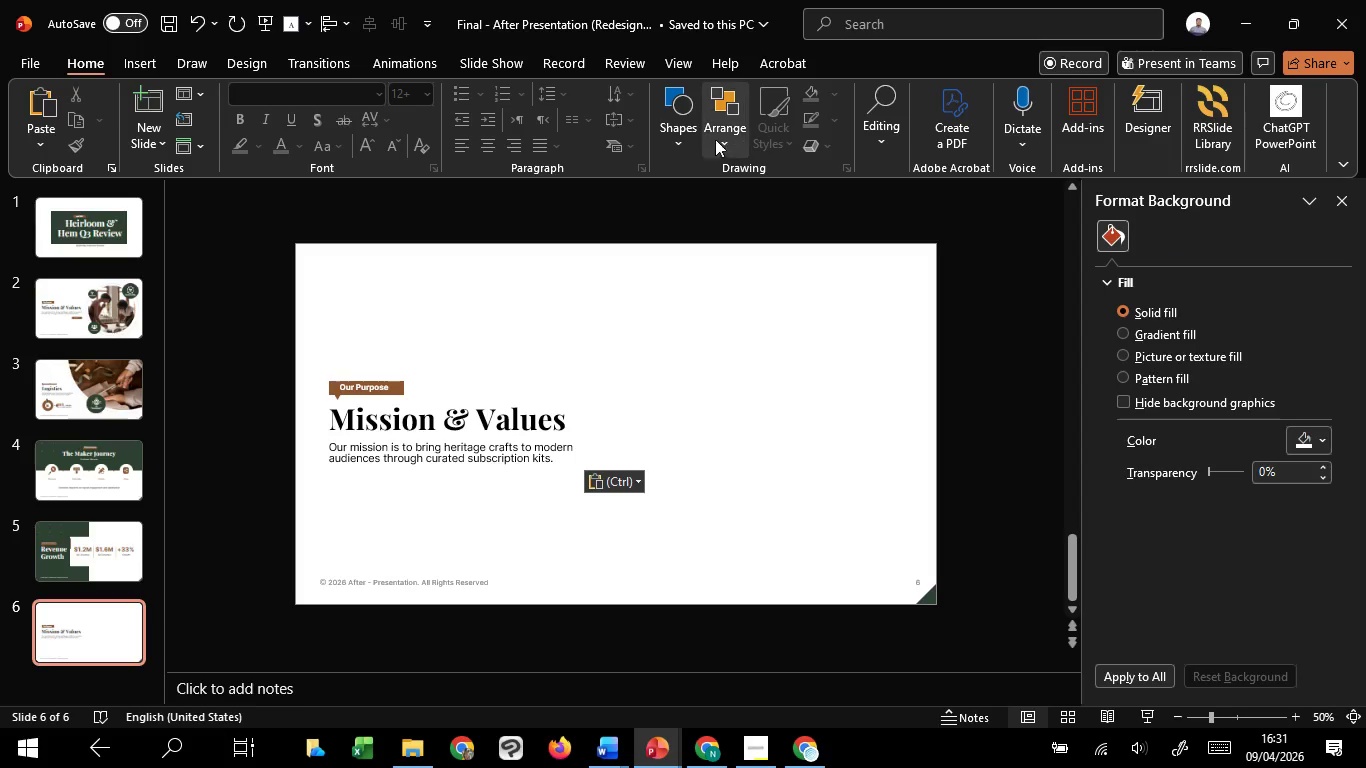 
left_click([689, 130])
 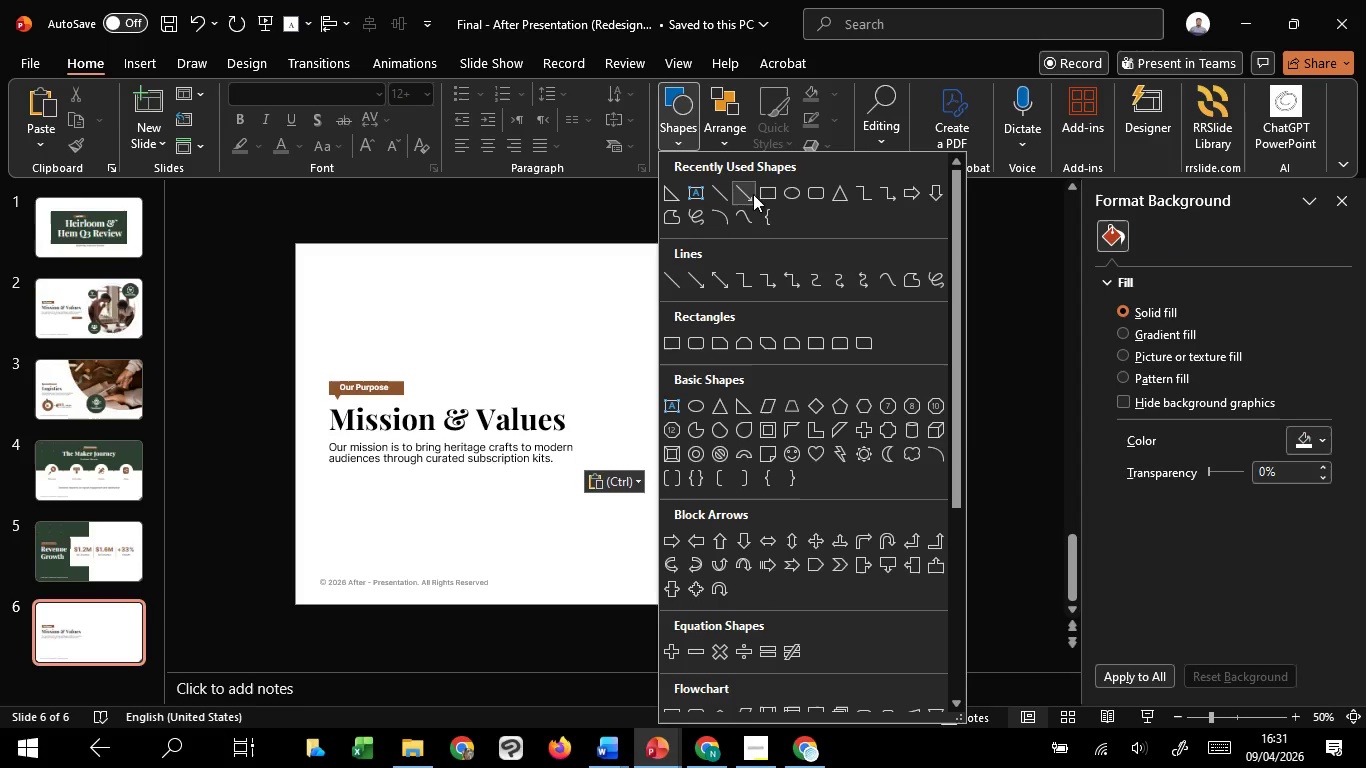 
hold_key(key=ControlLeft, duration=1.53)
left_click([791, 184])
 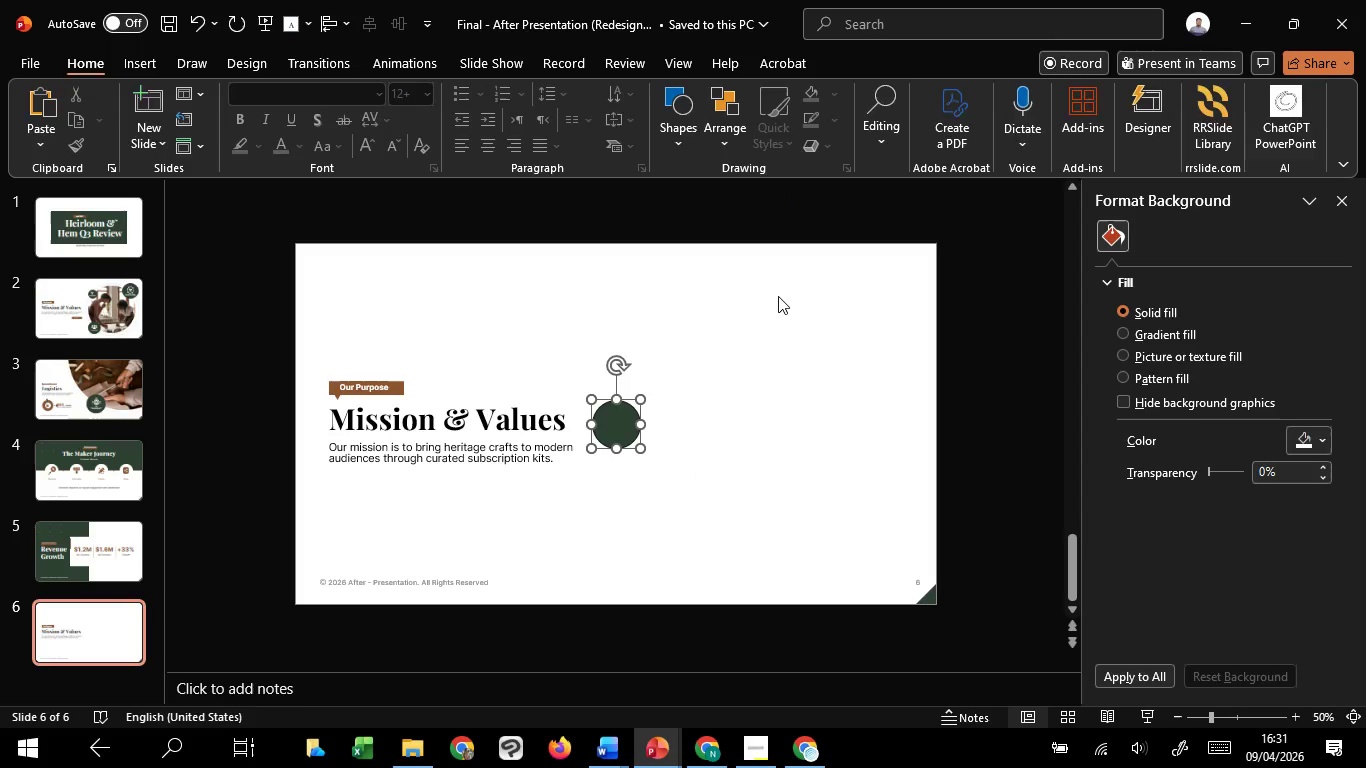 
hold_key(key=ShiftLeft, duration=0.44)
 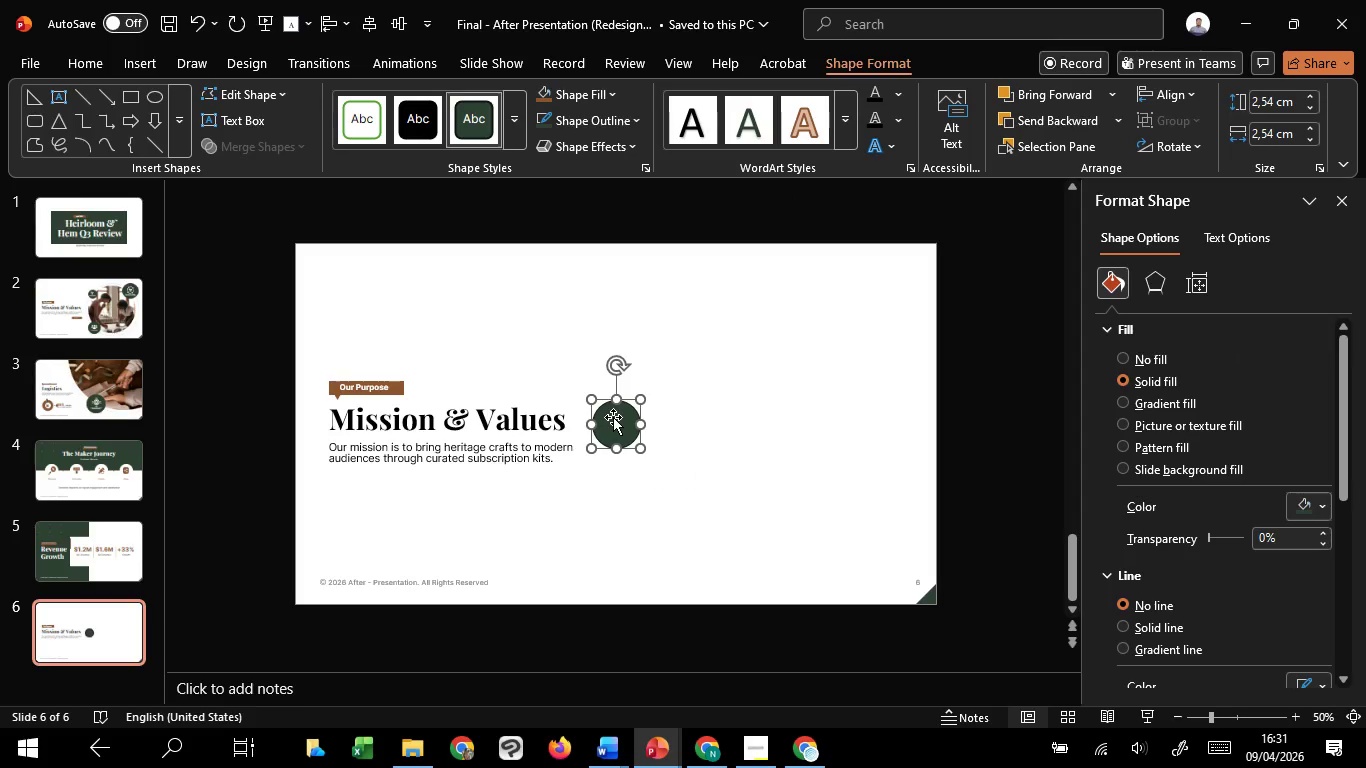 
left_click_drag(start_coordinate=[613, 417], to_coordinate=[702, 333])
 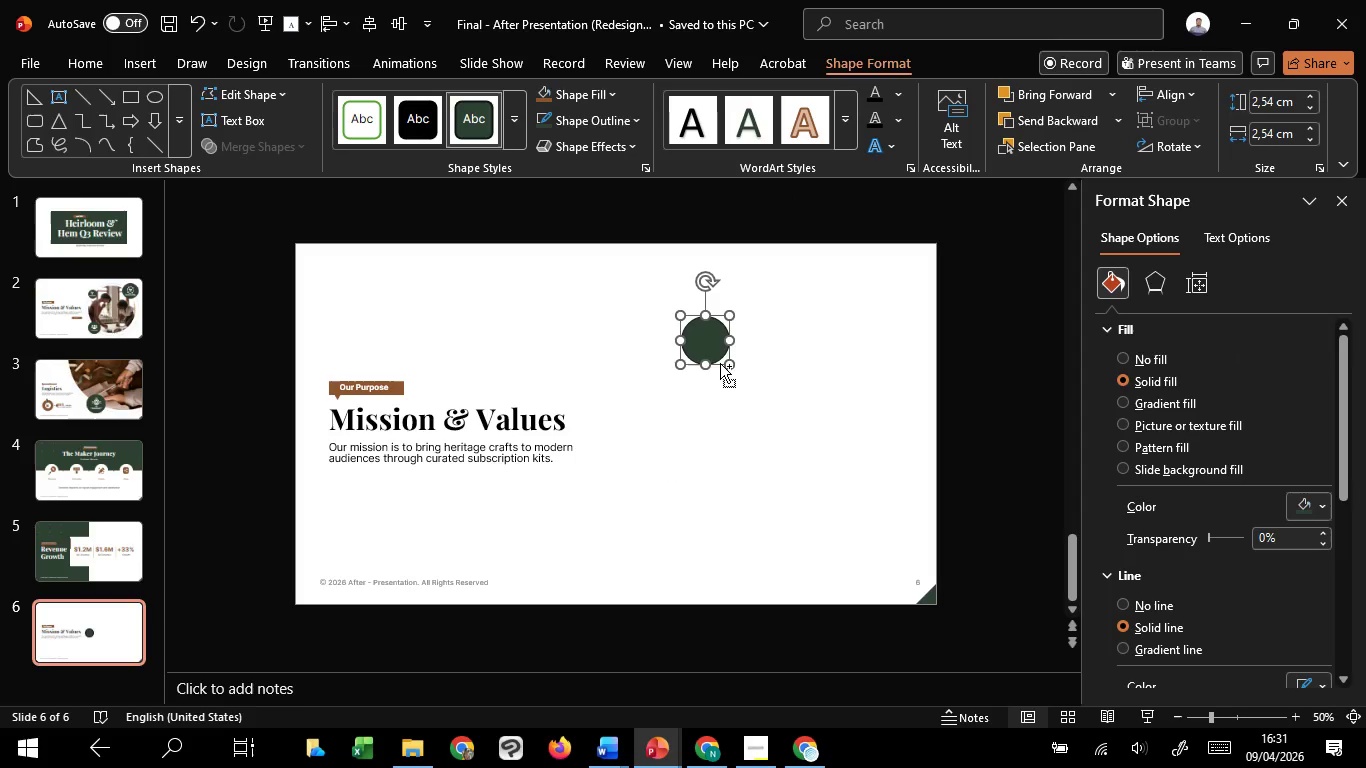 
hold_key(key=ControlLeft, duration=1.66)
hold_key(key=ShiftLeft, duration=1.39)
left_click_drag(start_coordinate=[730, 369], to_coordinate=[748, 382])
 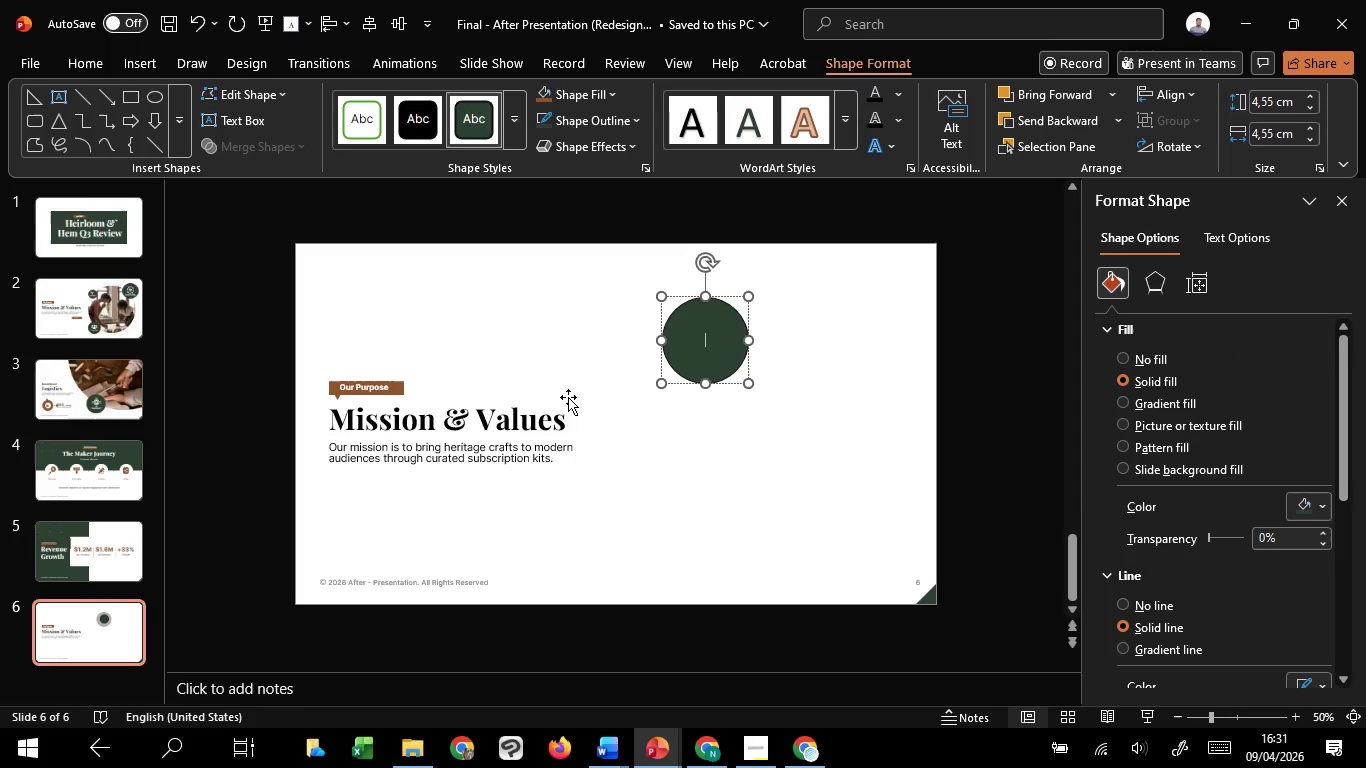 
scroll: coordinate [338, 346], scroll_direction: up, amount: 3.0
 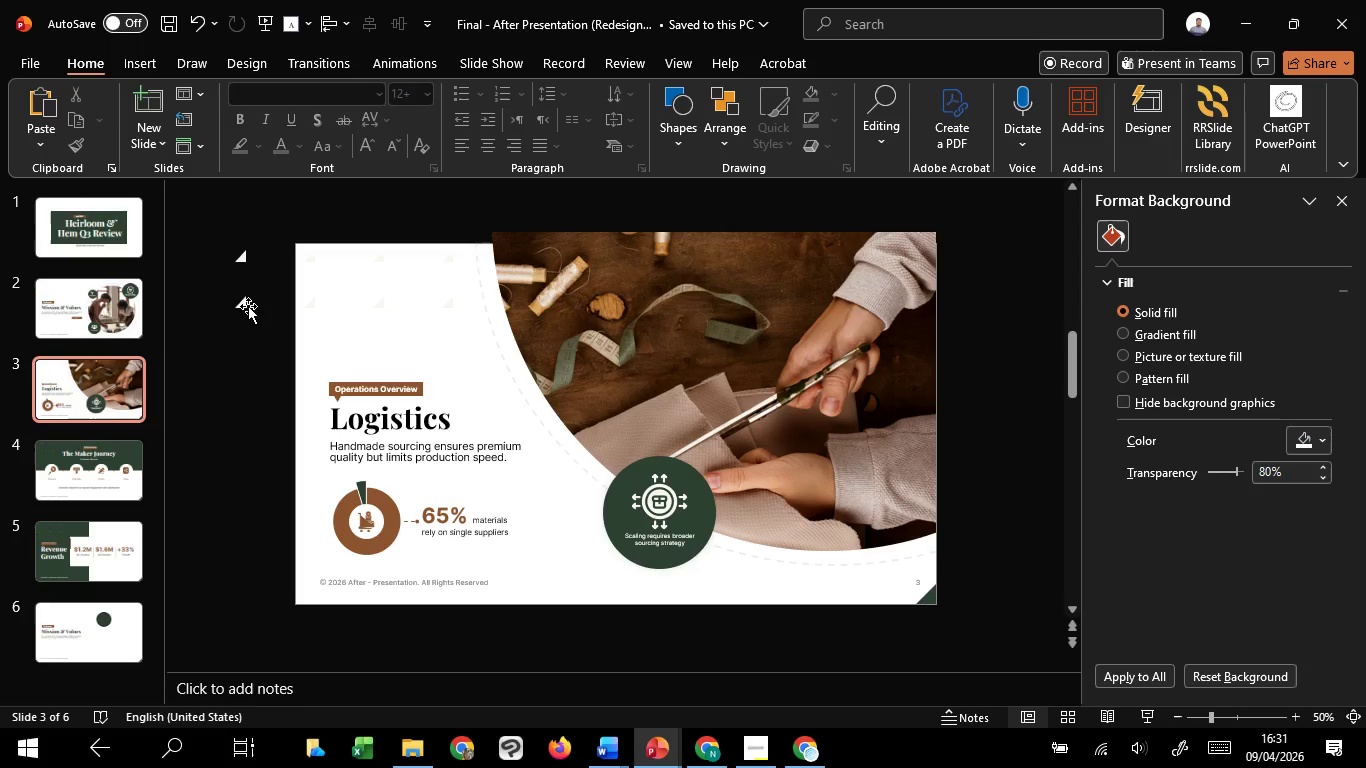 
left_click([242, 306])
 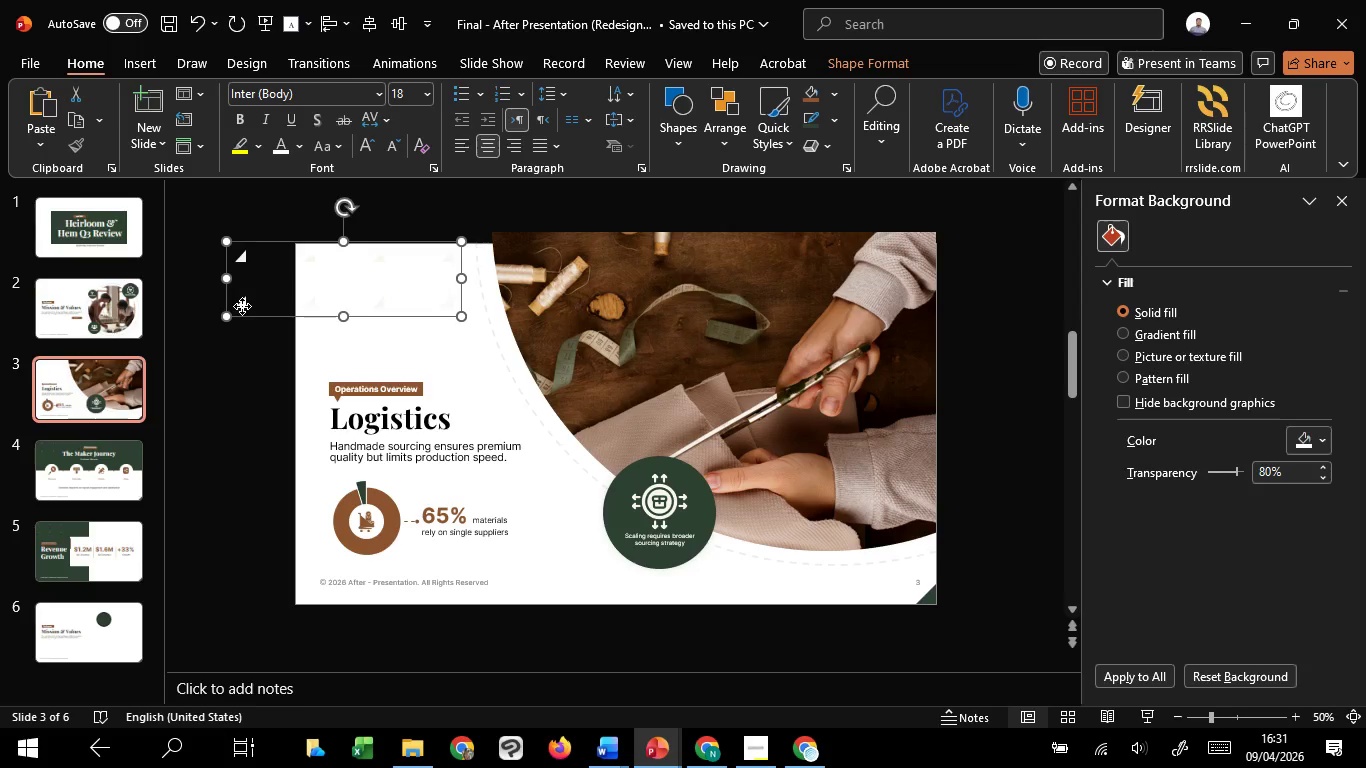 
key(Control+C)
 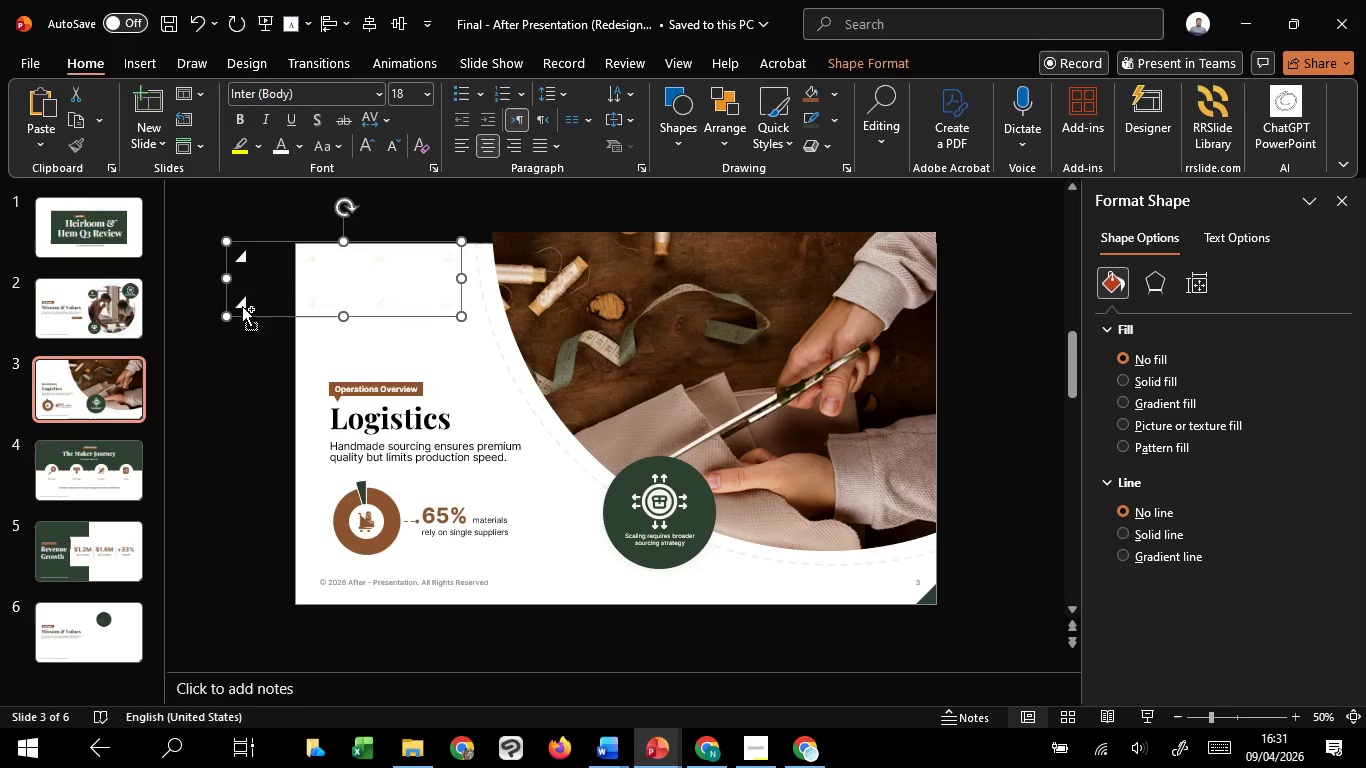 
key(Control+C)
 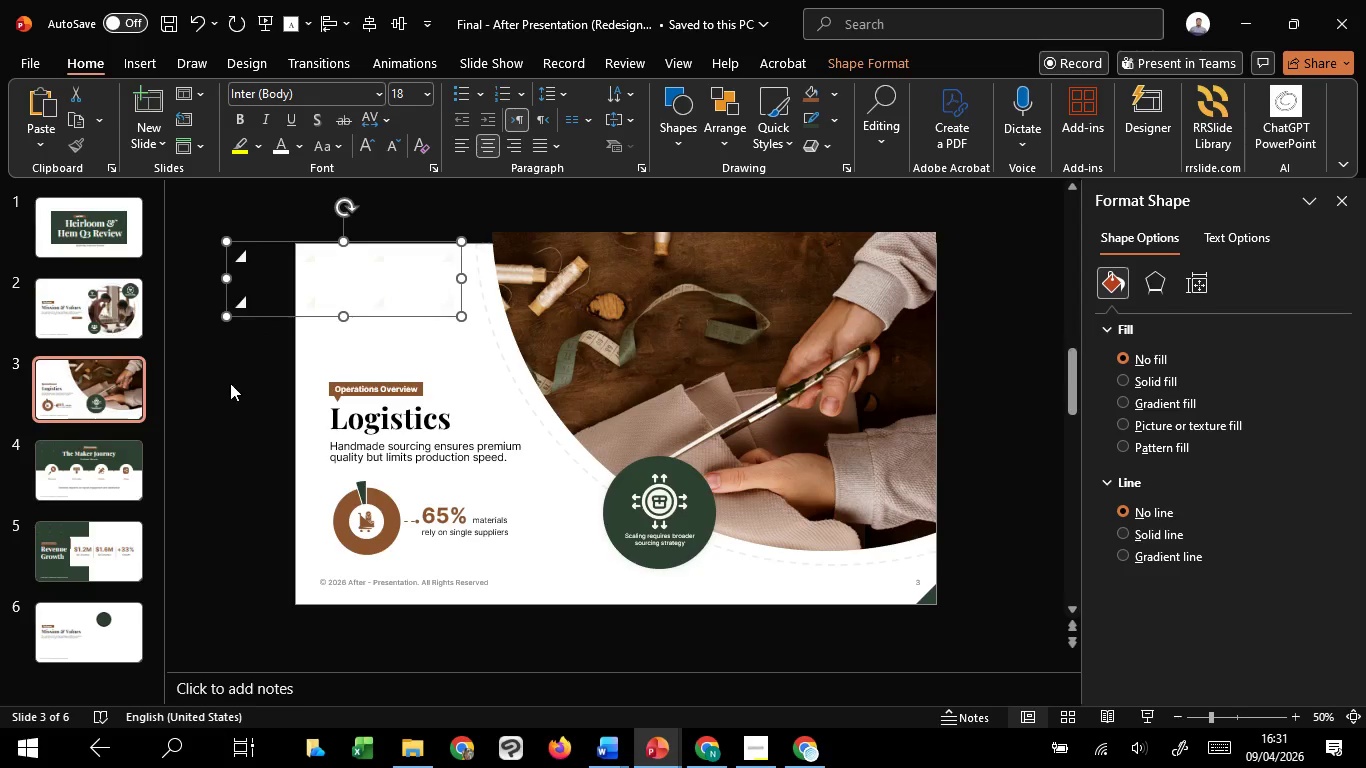 
scroll: coordinate [230, 391], scroll_direction: down, amount: 3.0
 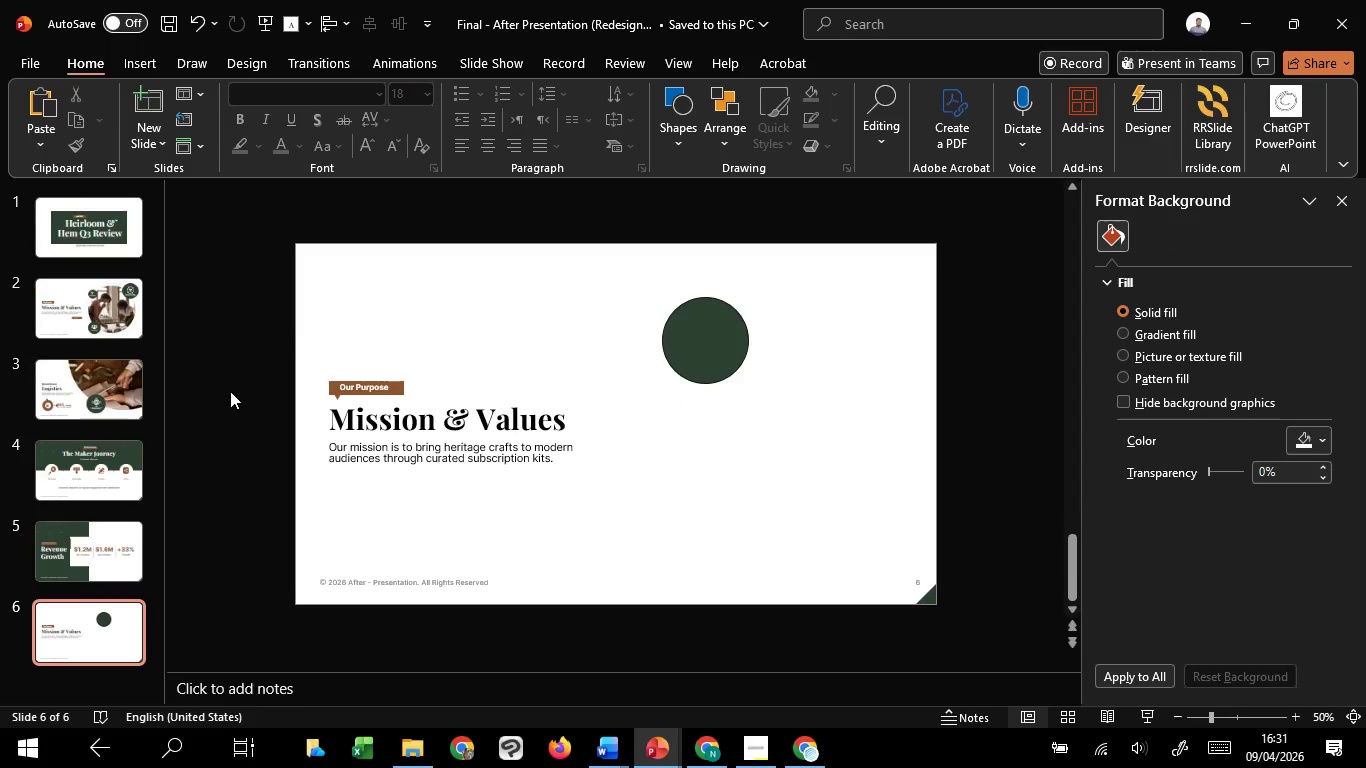 
key(Control+V)
 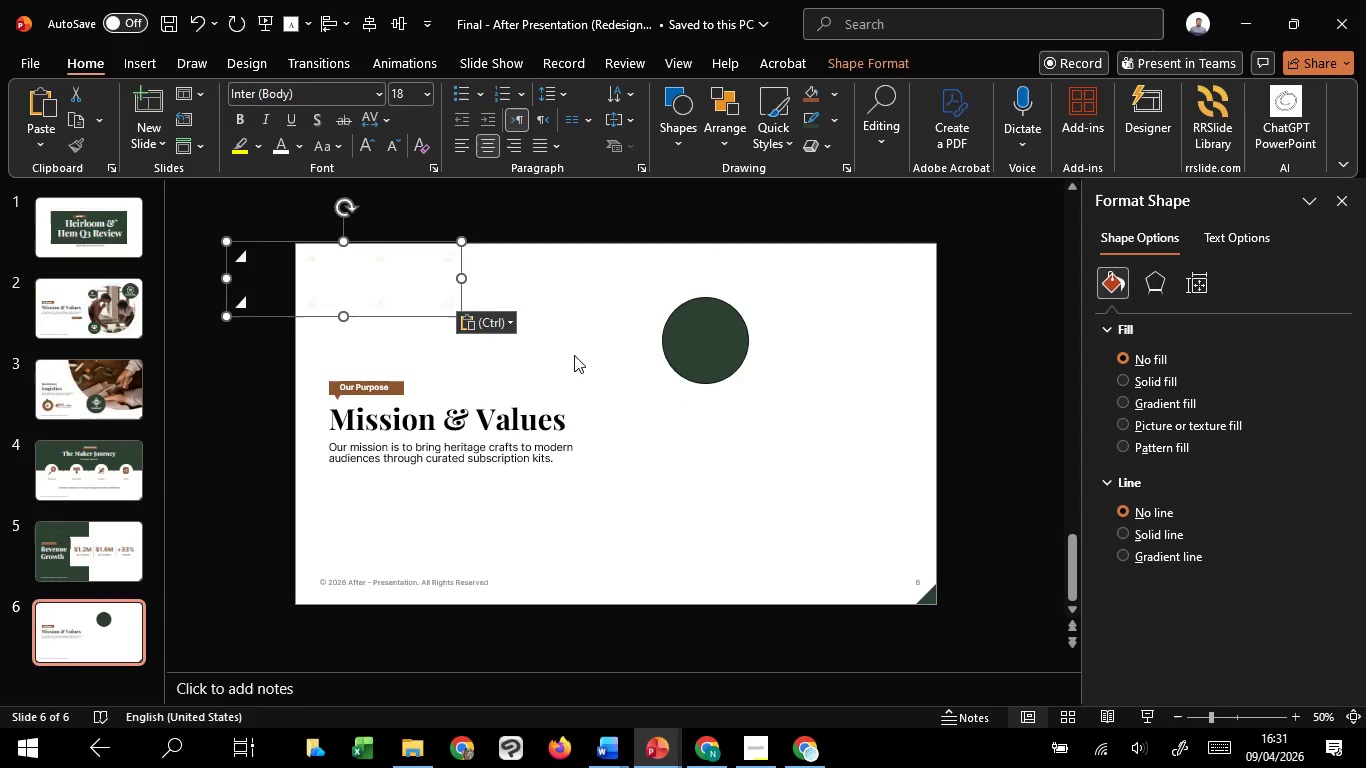 
left_click([588, 331])
 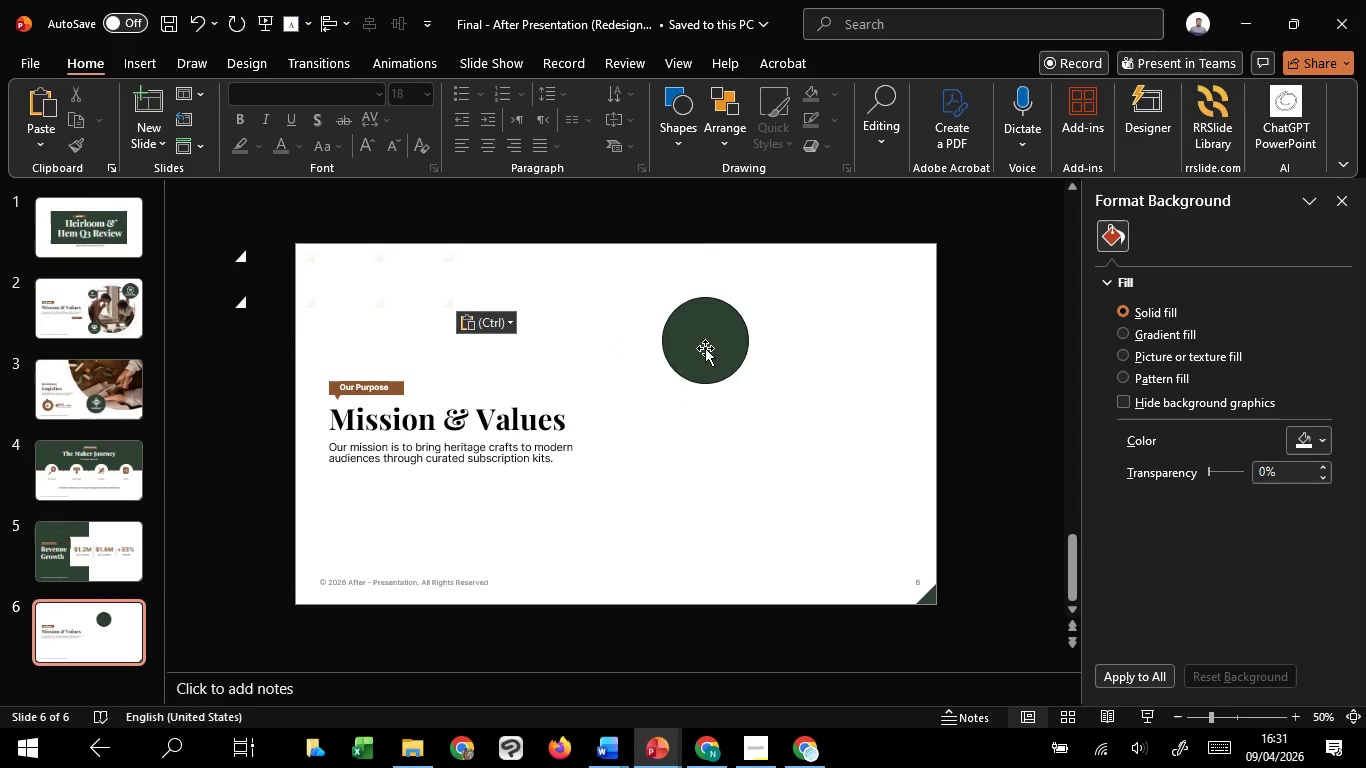 
left_click([705, 348])
 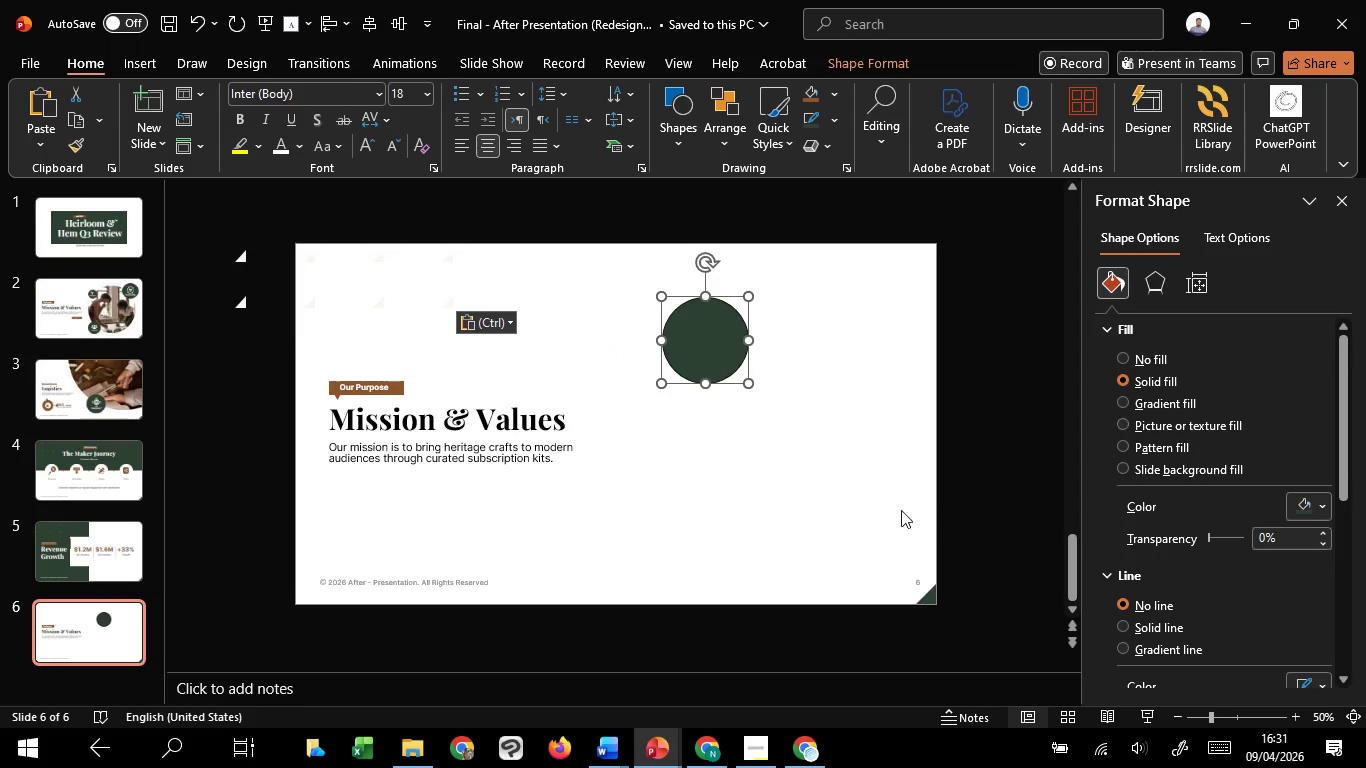 
wait(5.28)
 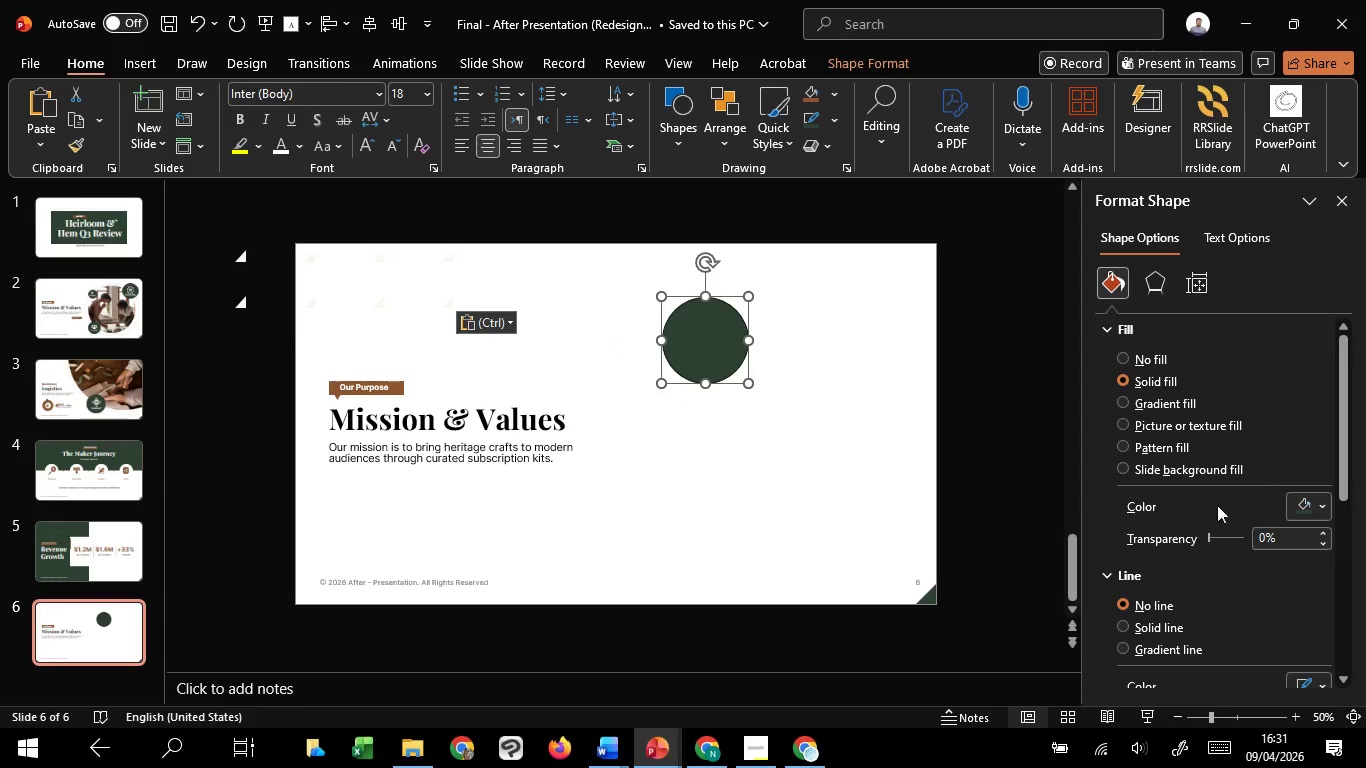 
left_click([1319, 506])
 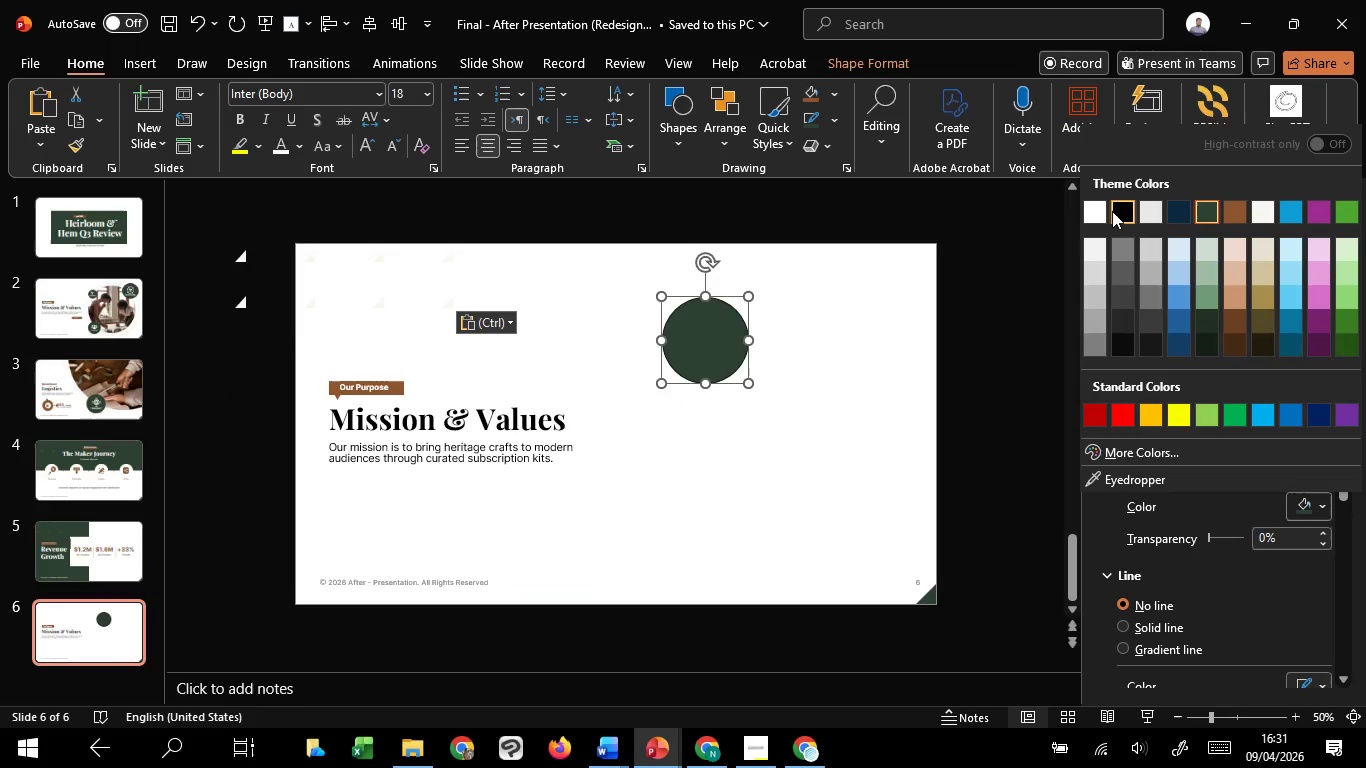 
left_click([1112, 211])
 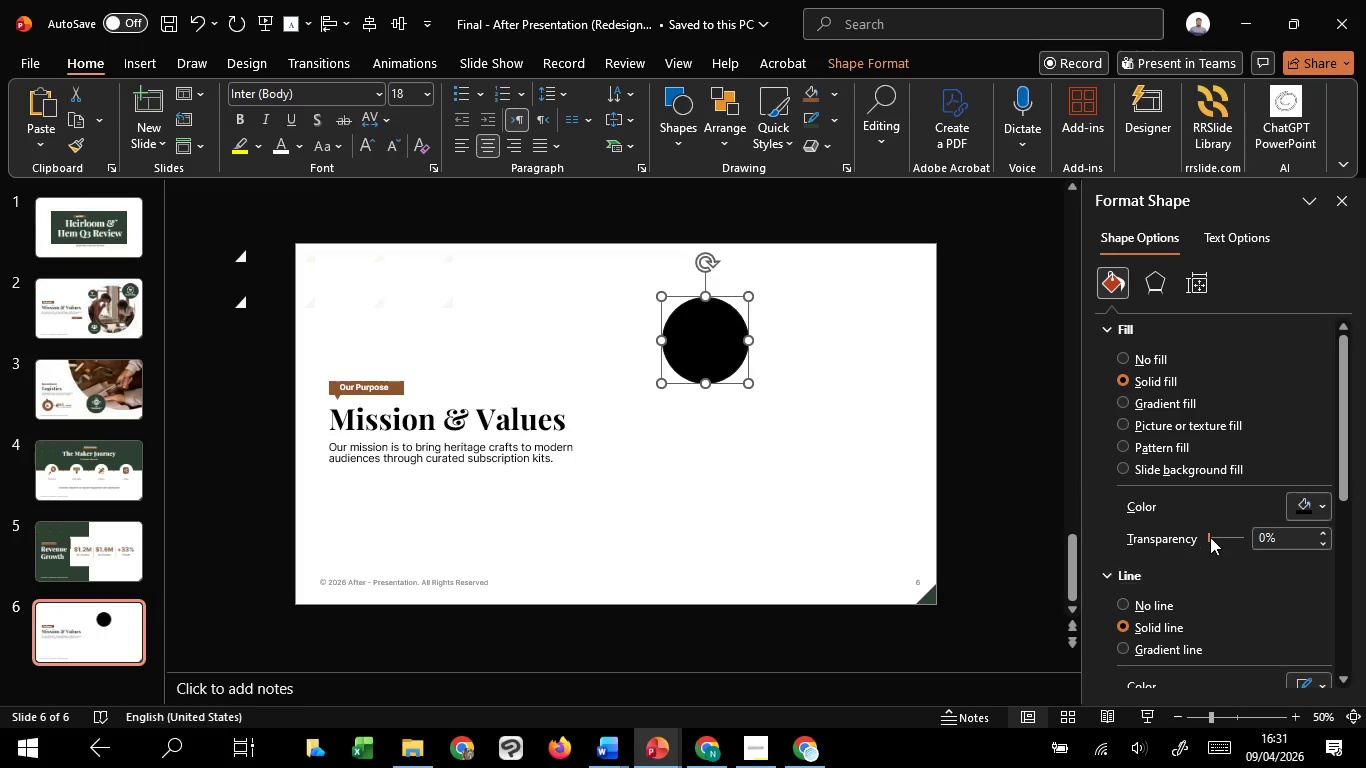 
left_click_drag(start_coordinate=[1210, 537], to_coordinate=[1246, 535])
 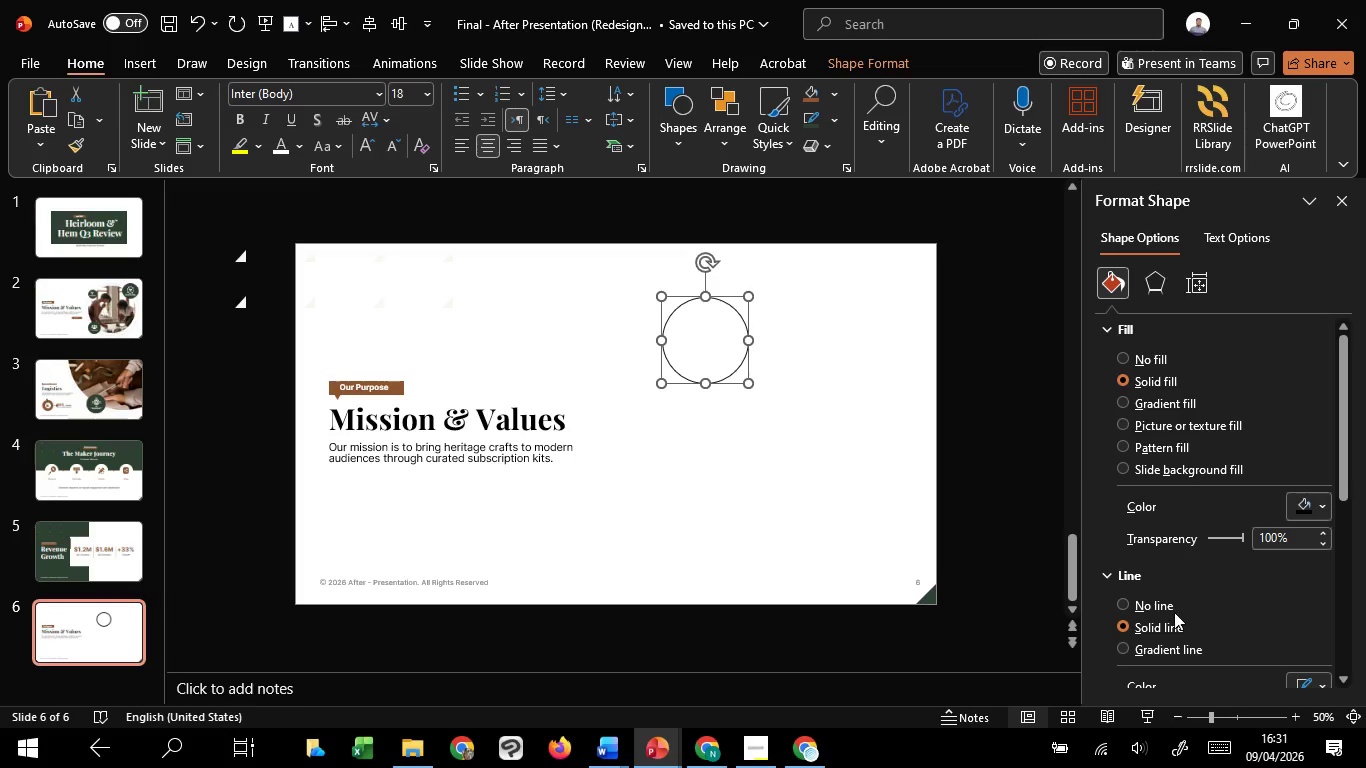 
left_click([1173, 612])
 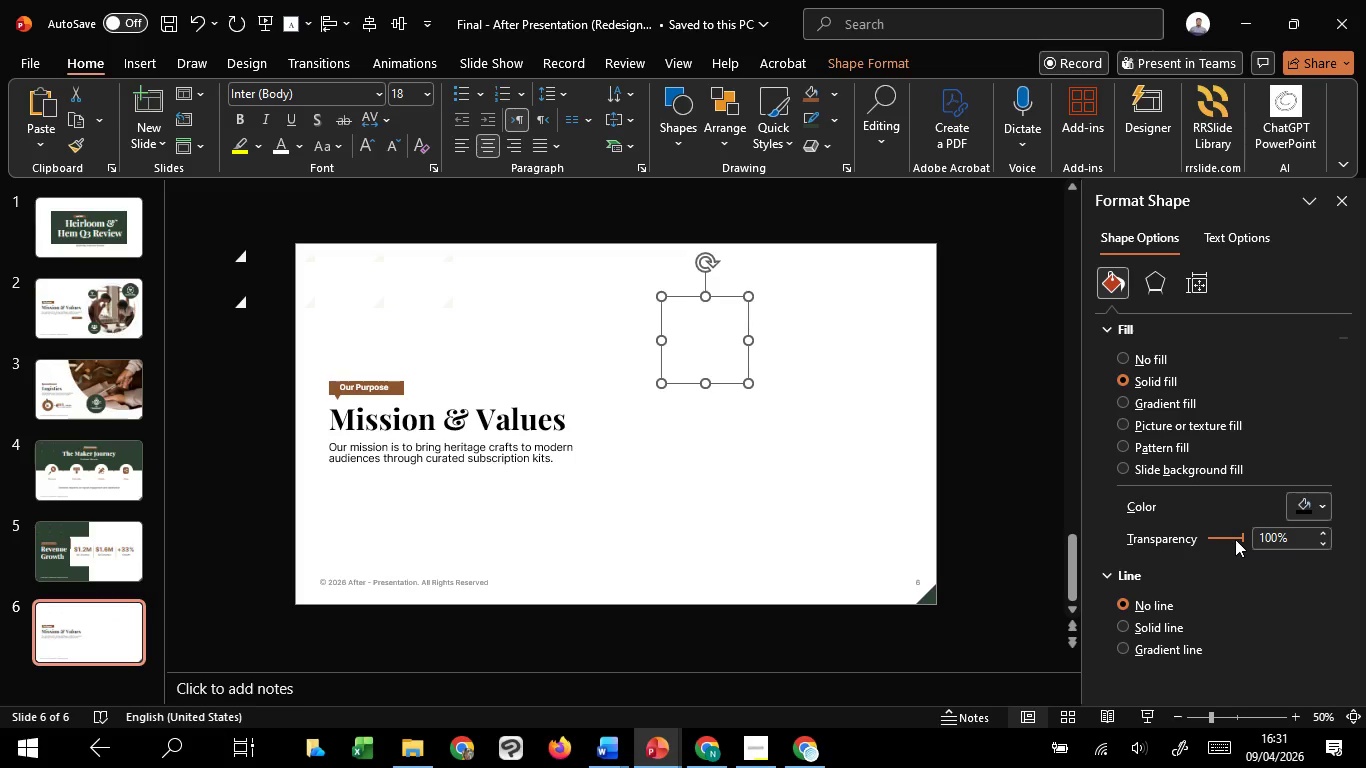 
left_click_drag(start_coordinate=[1241, 537], to_coordinate=[1227, 535])
 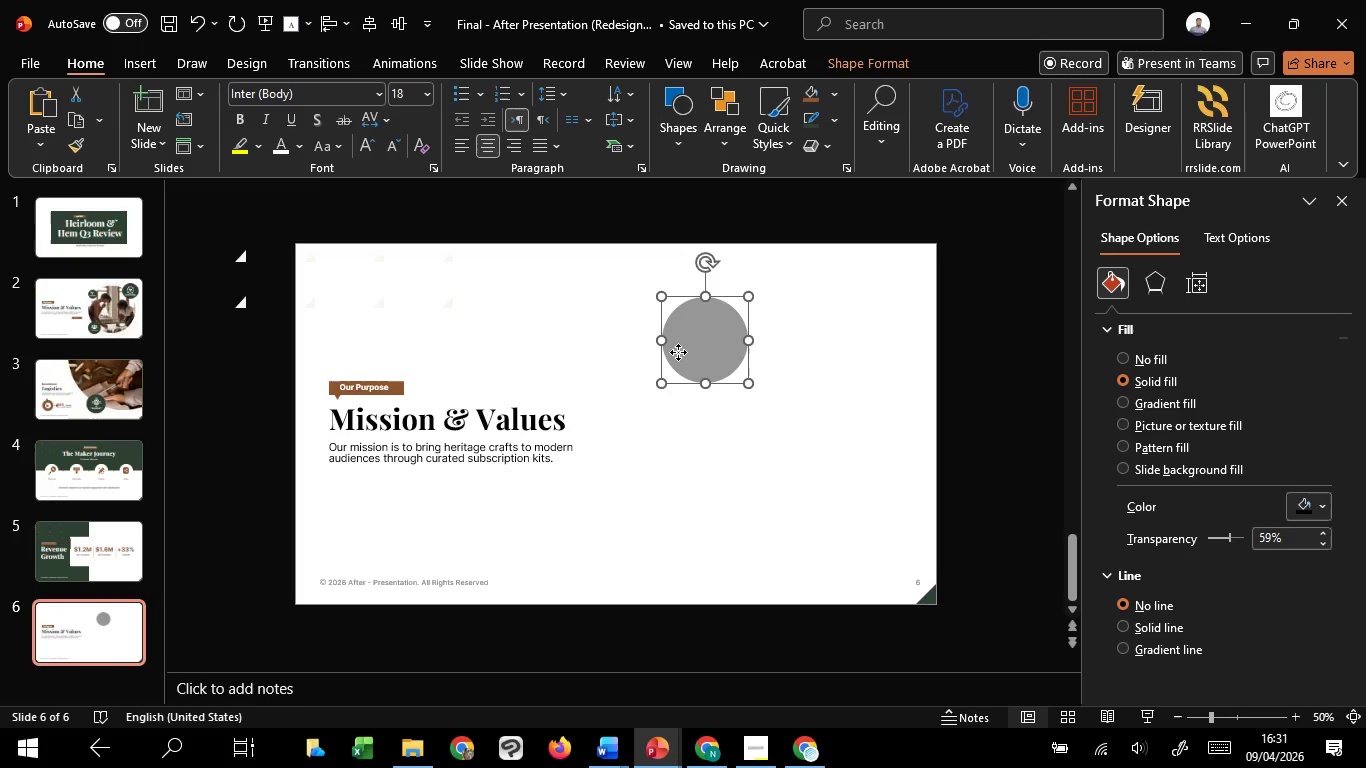 
left_click([678, 352])
 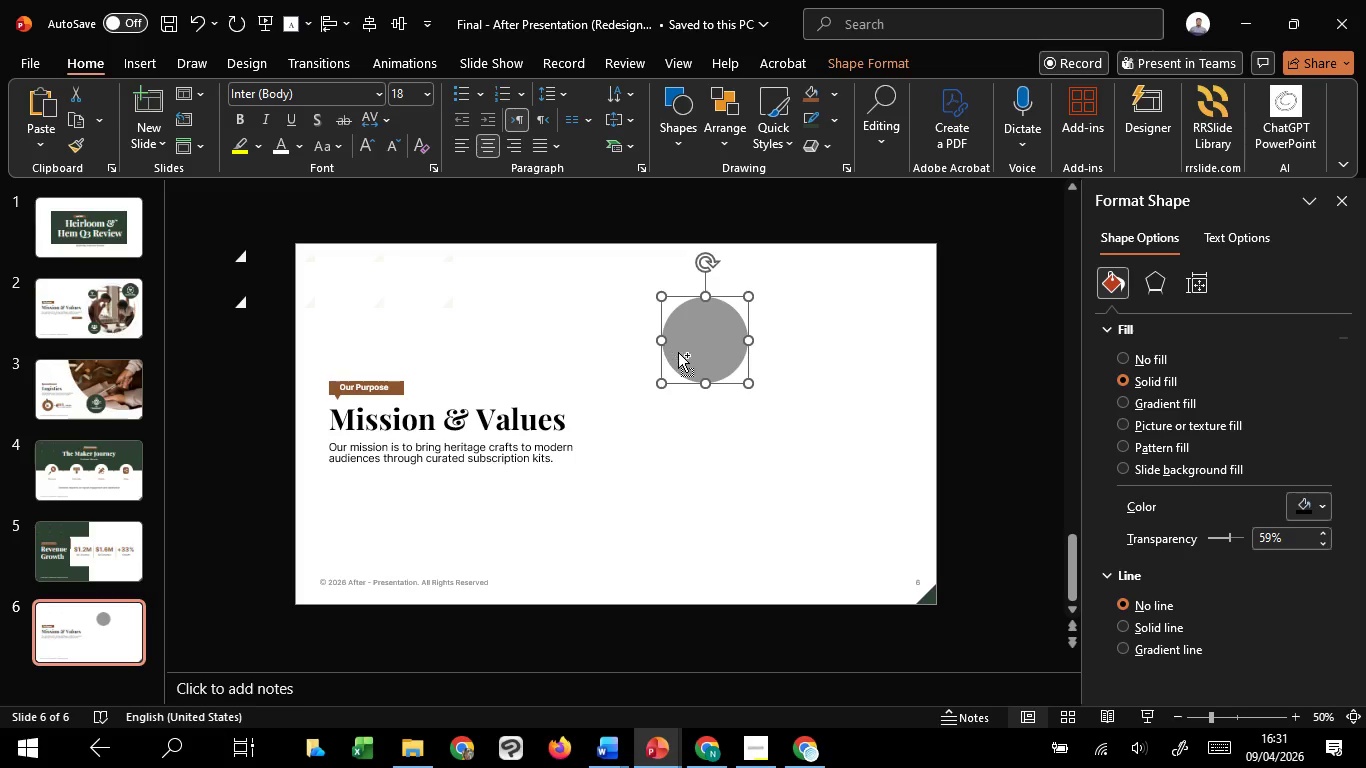 
key(Control+C)
 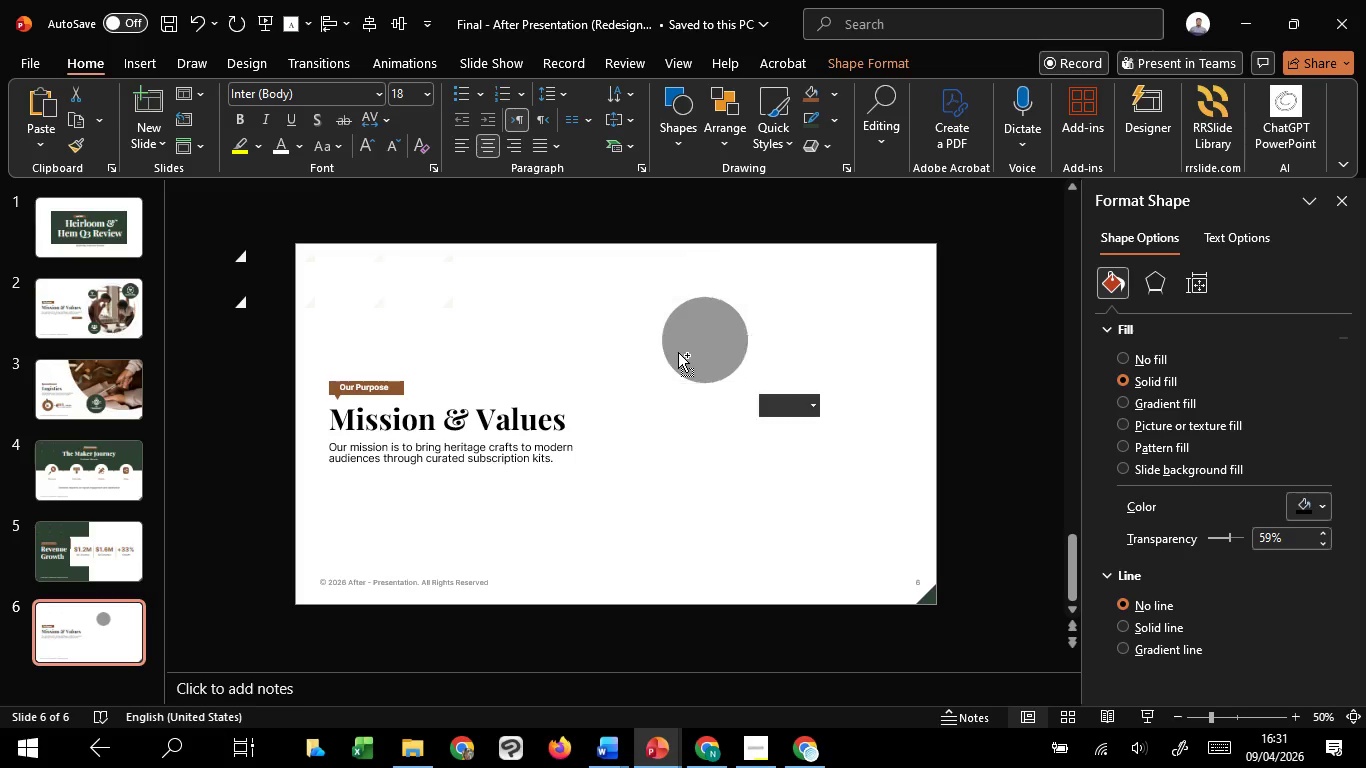 
key(Control+V)
 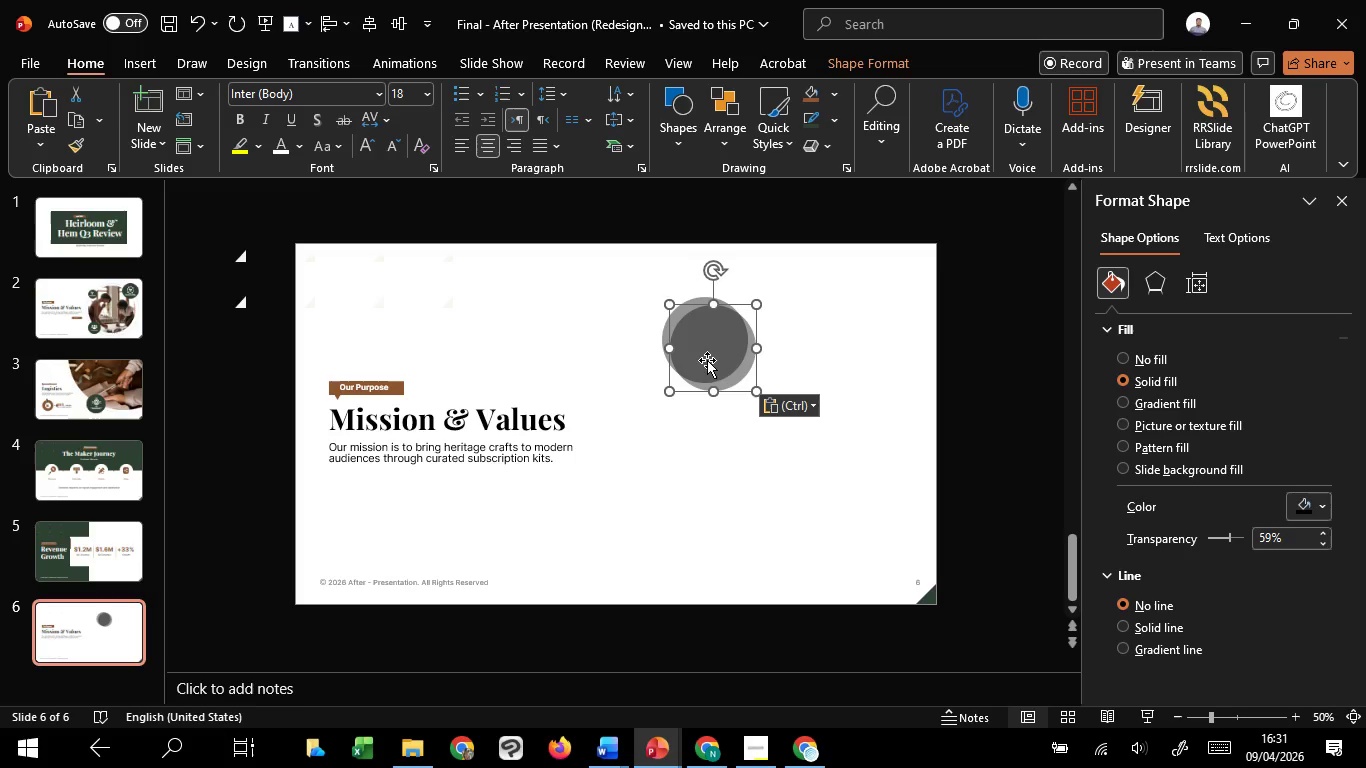 
left_click_drag(start_coordinate=[707, 360], to_coordinate=[703, 351])
 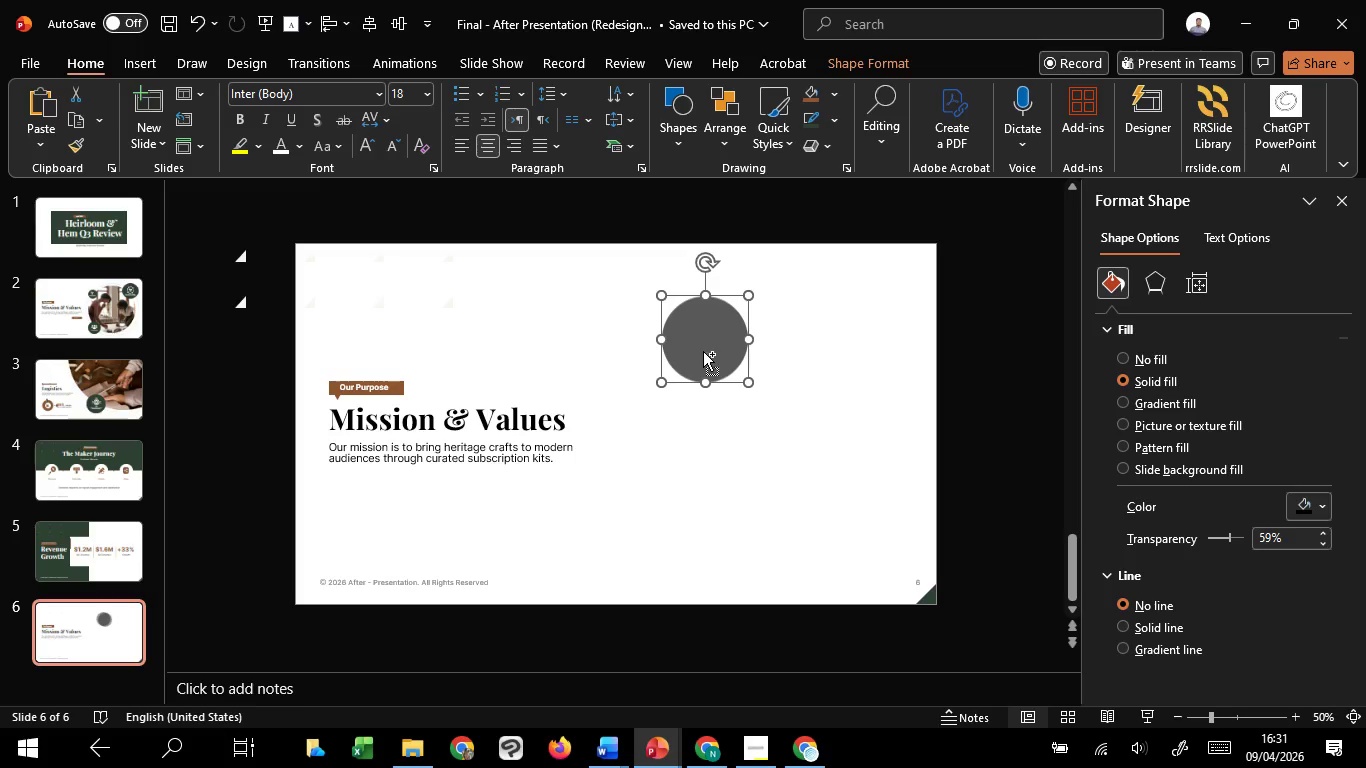 
hold_key(key=ControlLeft, duration=1.36)
scroll: coordinate [703, 351], scroll_direction: up, amount: 6.0
 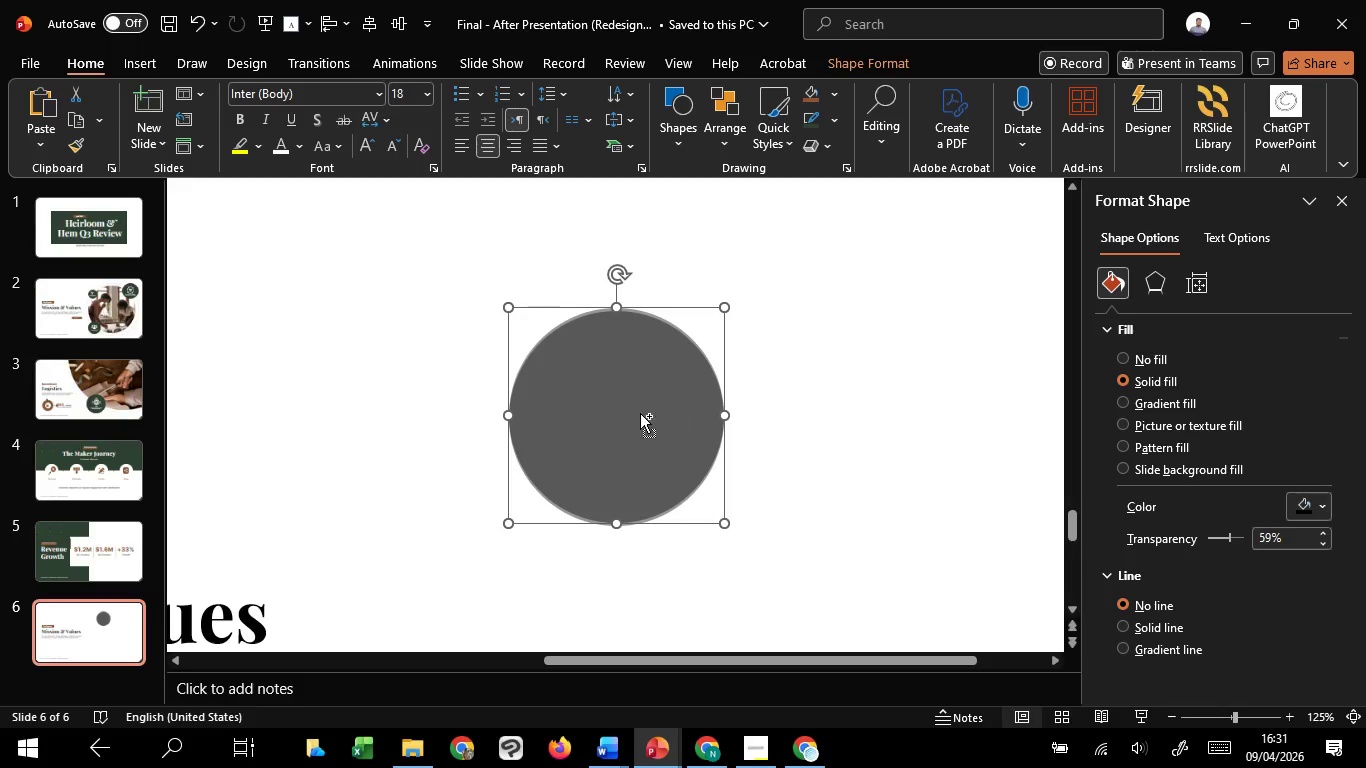 
left_click_drag(start_coordinate=[629, 428], to_coordinate=[625, 433])
 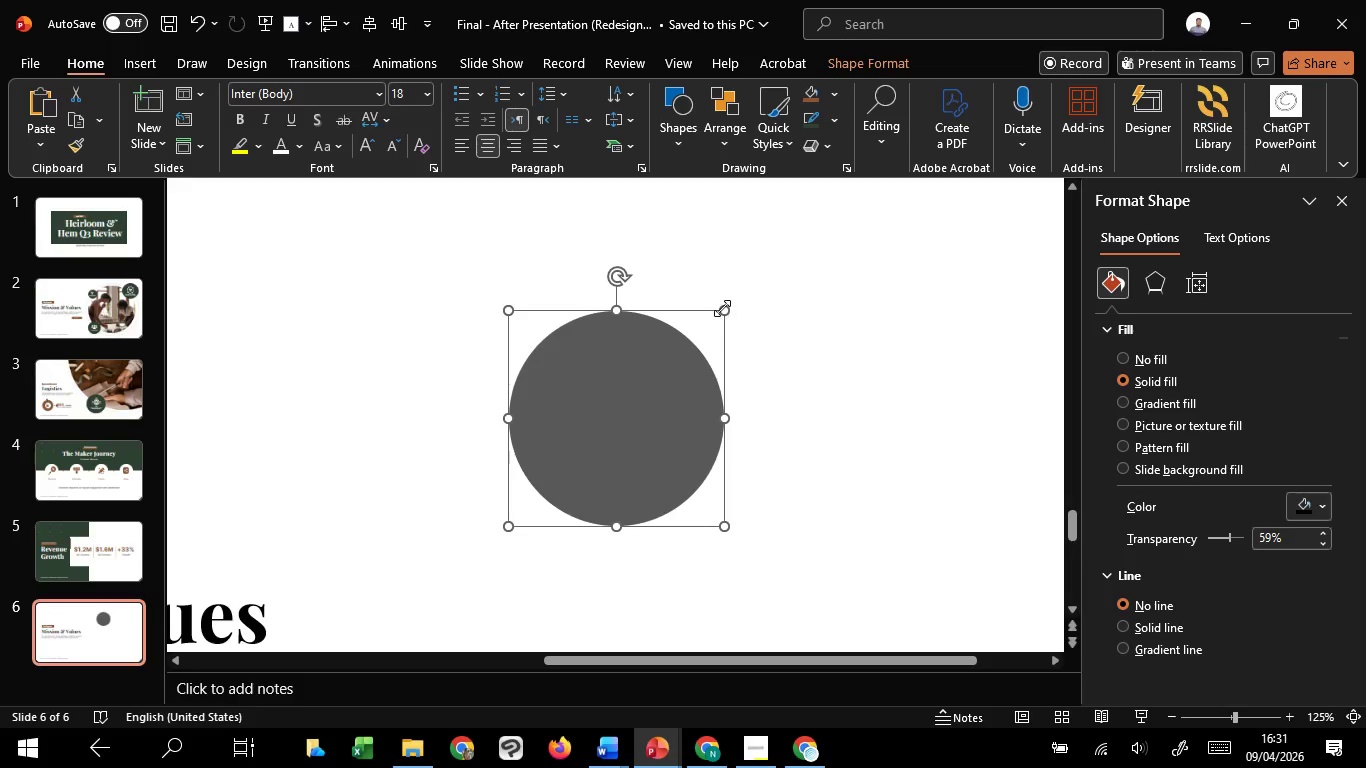 
hold_key(key=ShiftLeft, duration=1.52)
 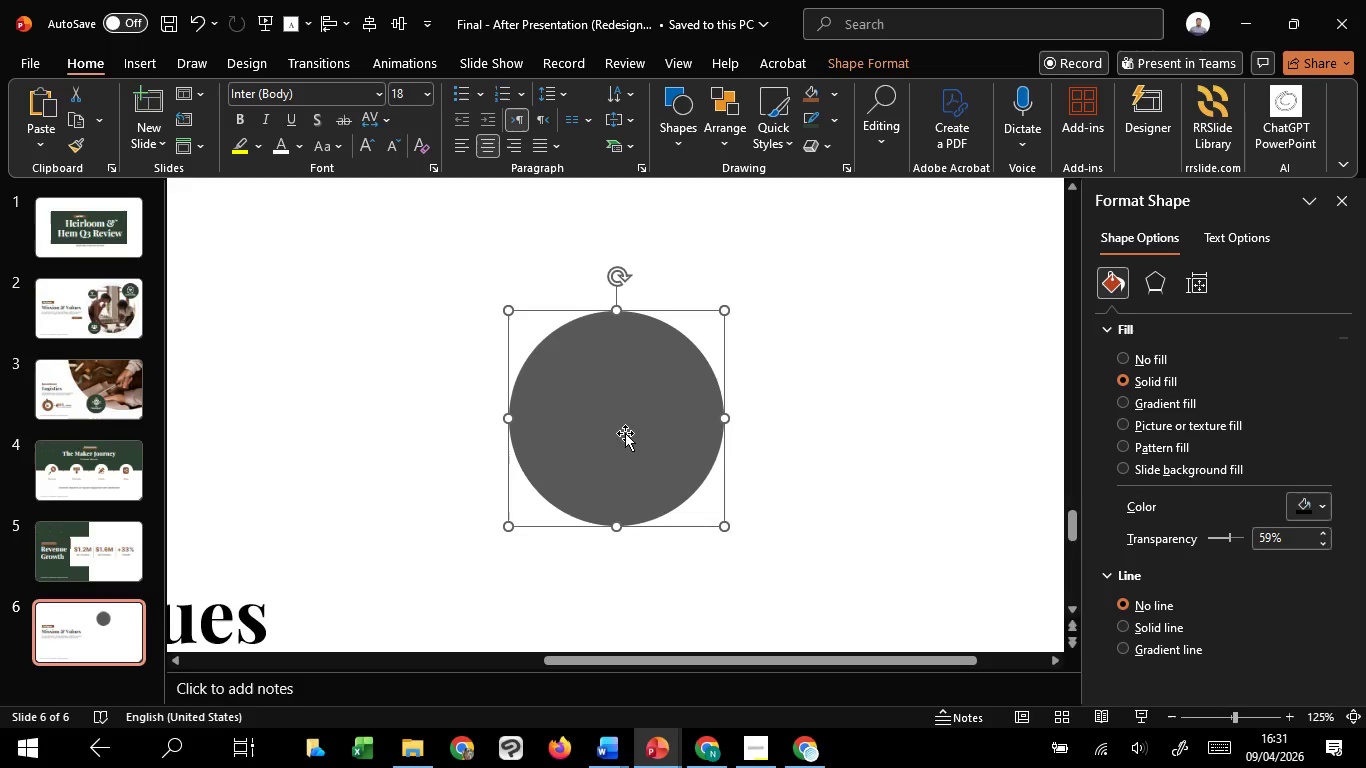 
hold_key(key=ShiftLeft, duration=0.72)
 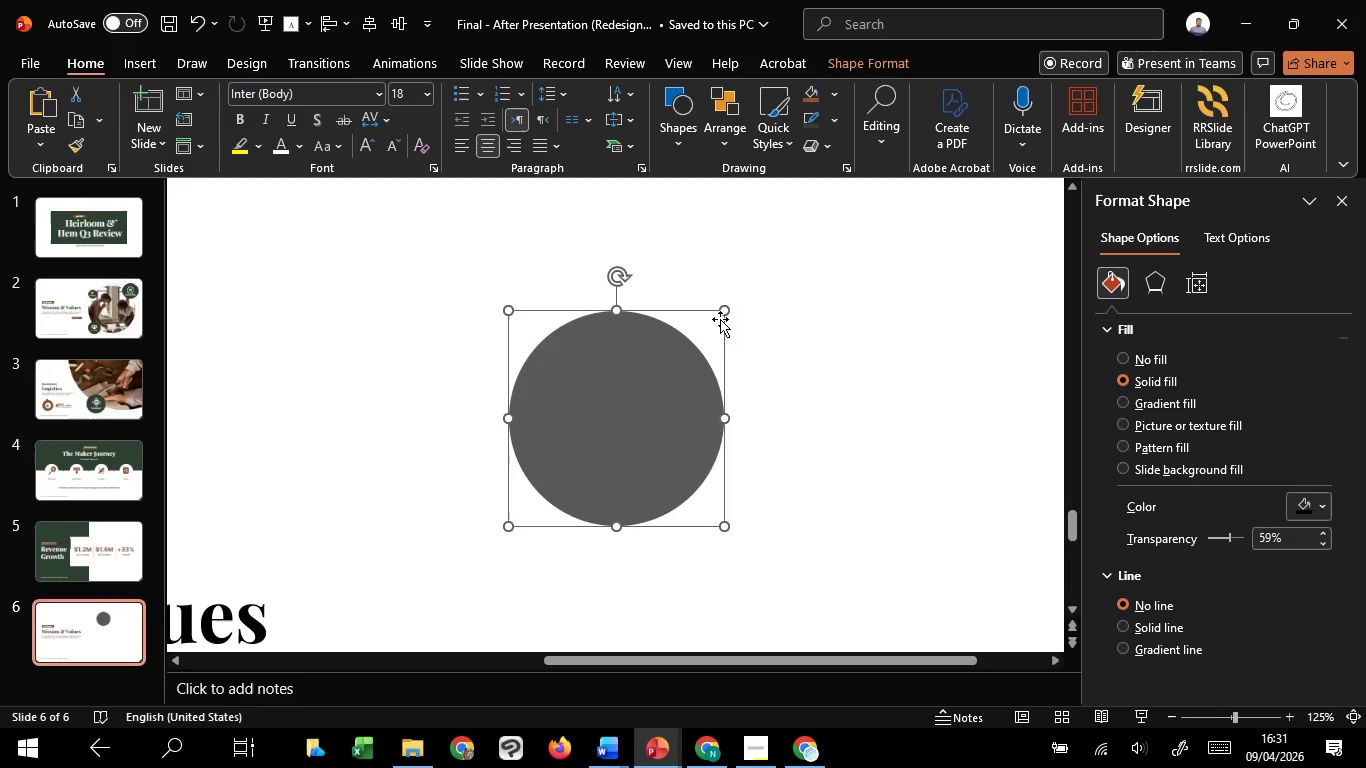 
hold_key(key=ControlLeft, duration=2.77)
hold_key(key=ShiftLeft, duration=1.5)
left_click_drag(start_coordinate=[723, 308], to_coordinate=[751, 298])
 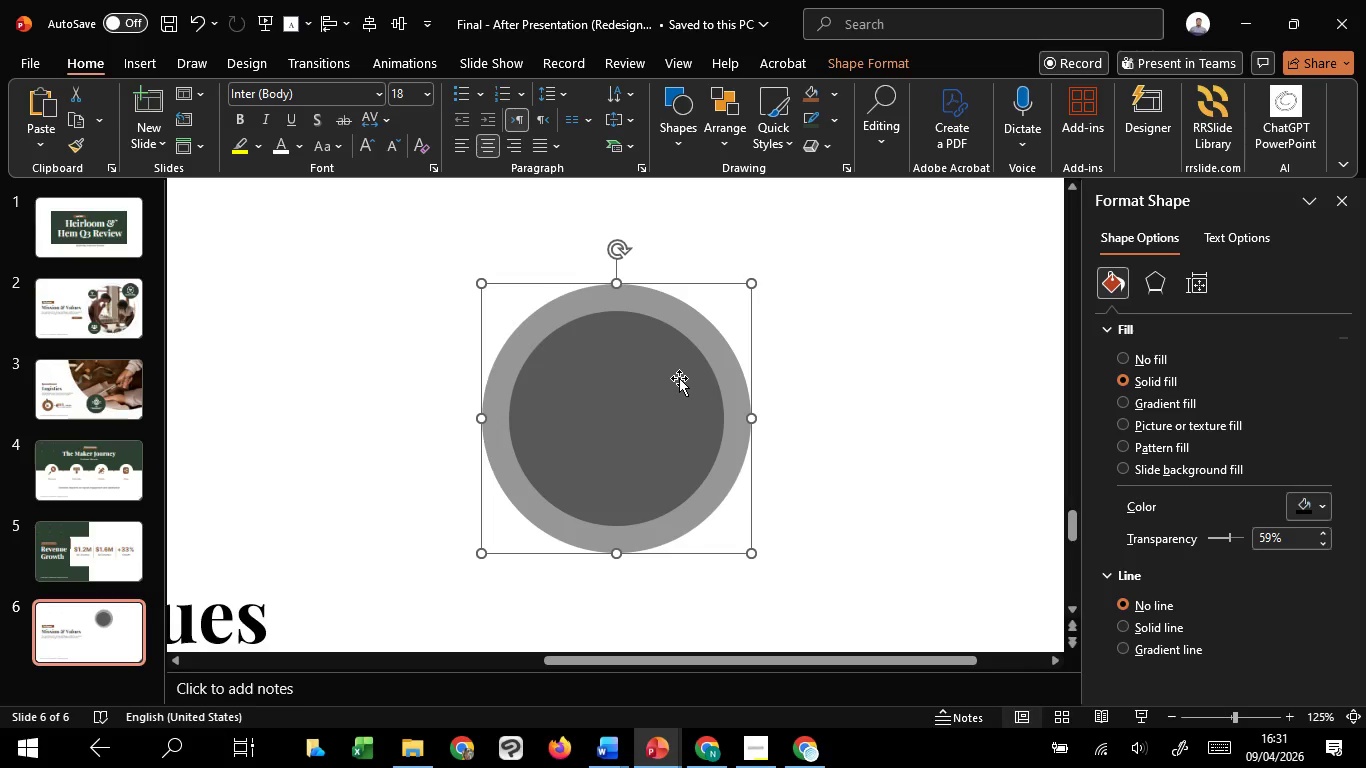 
hold_key(key=ShiftLeft, duration=1.08)
 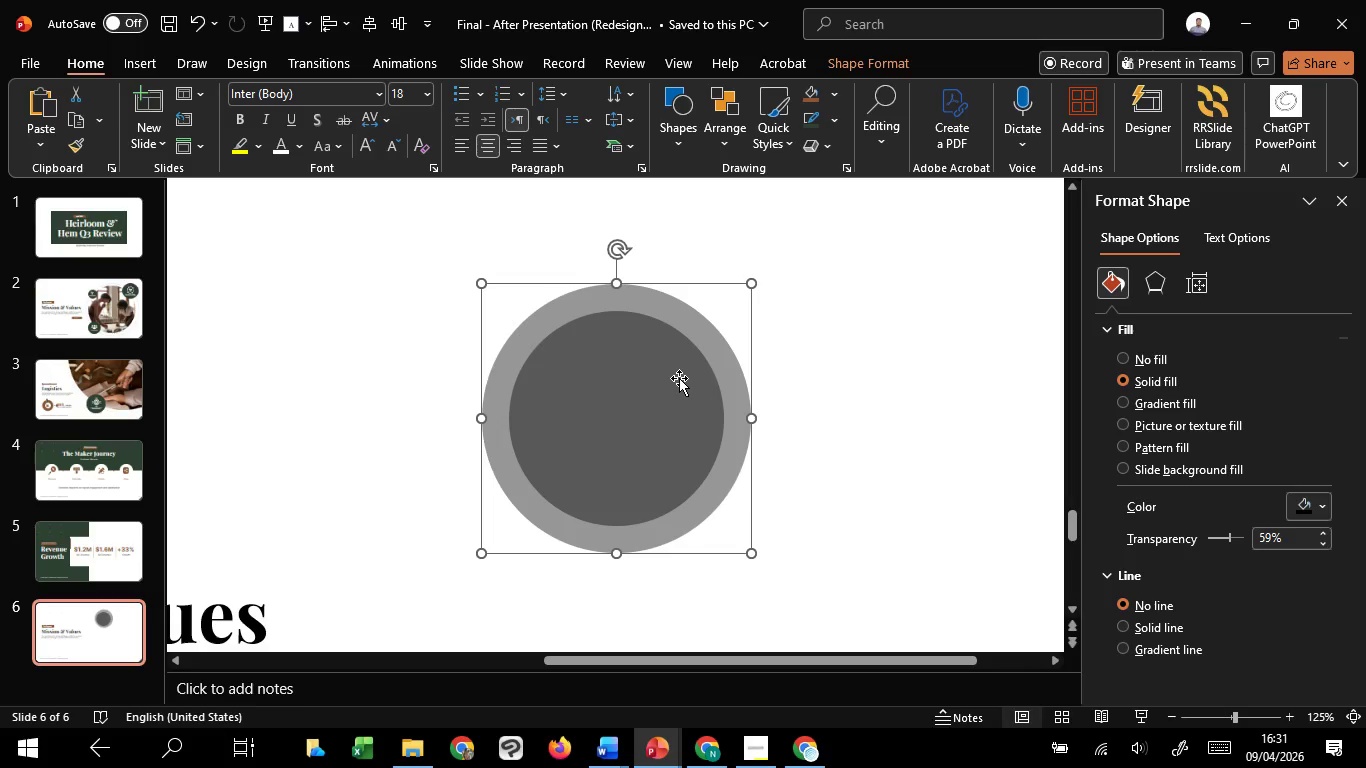 
right_click([679, 378])
 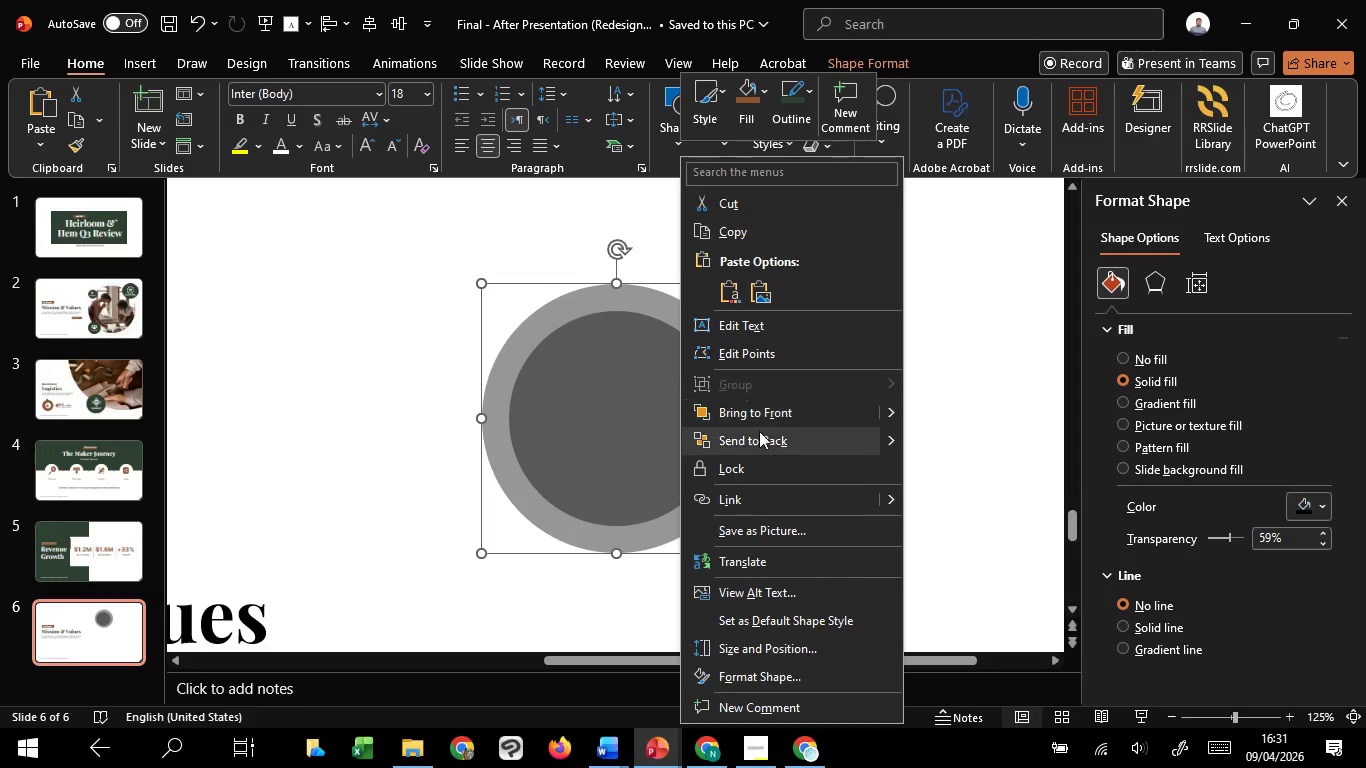 
left_click([762, 435])
 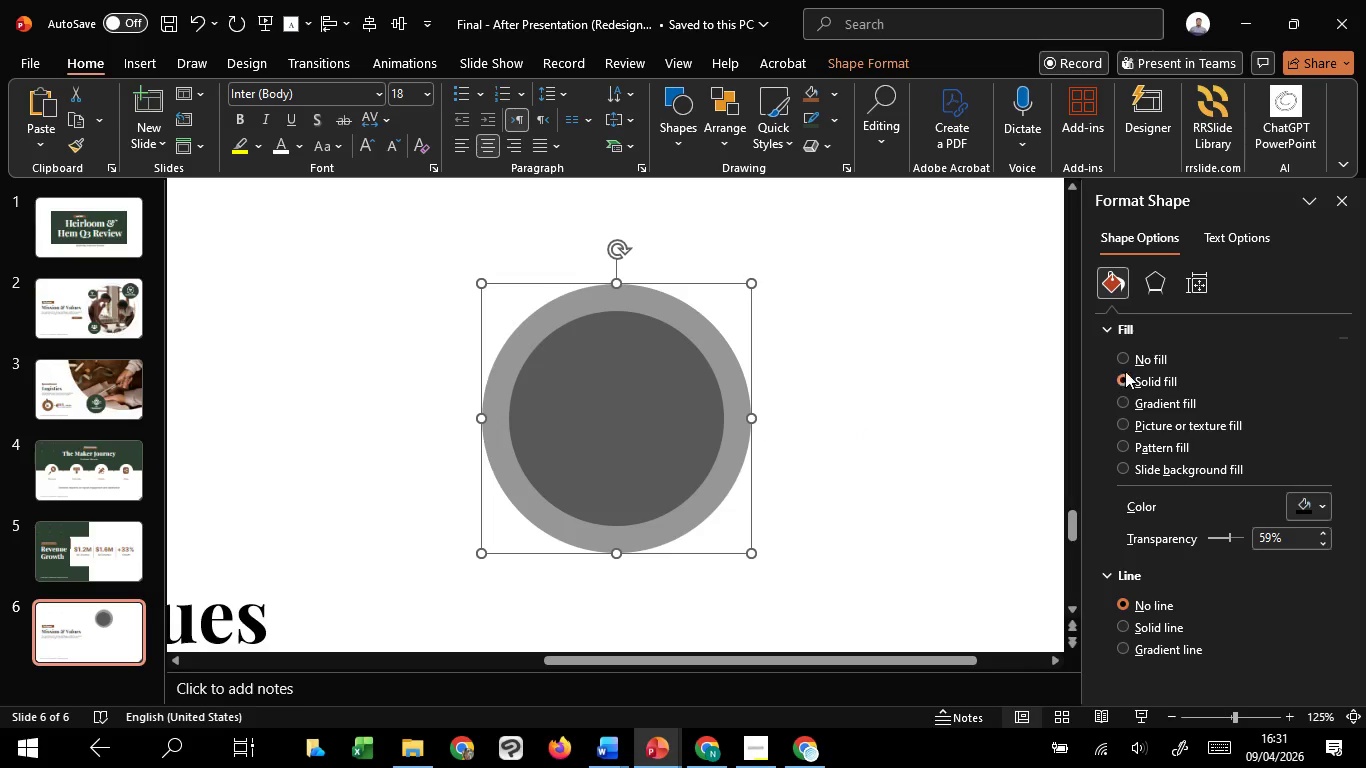 
left_click([1124, 359])
 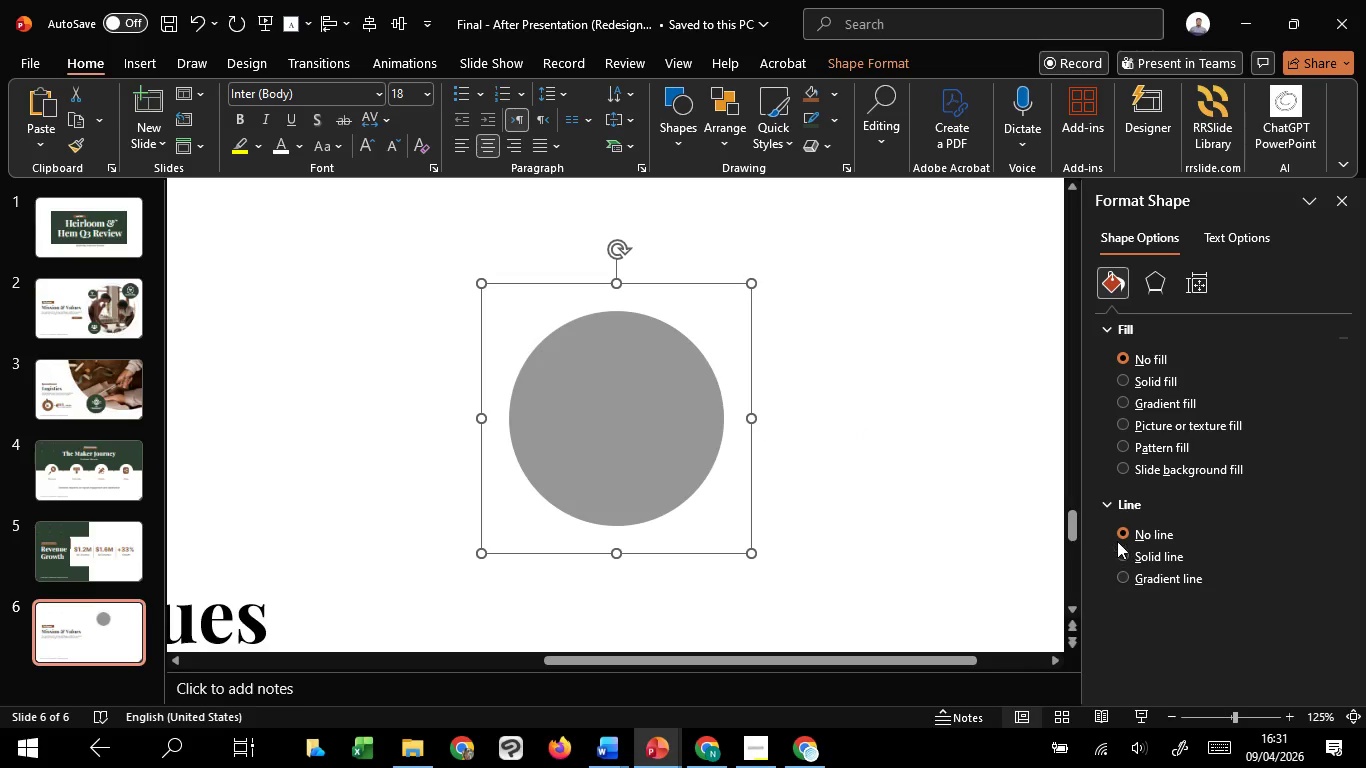 
left_click([1117, 536])
 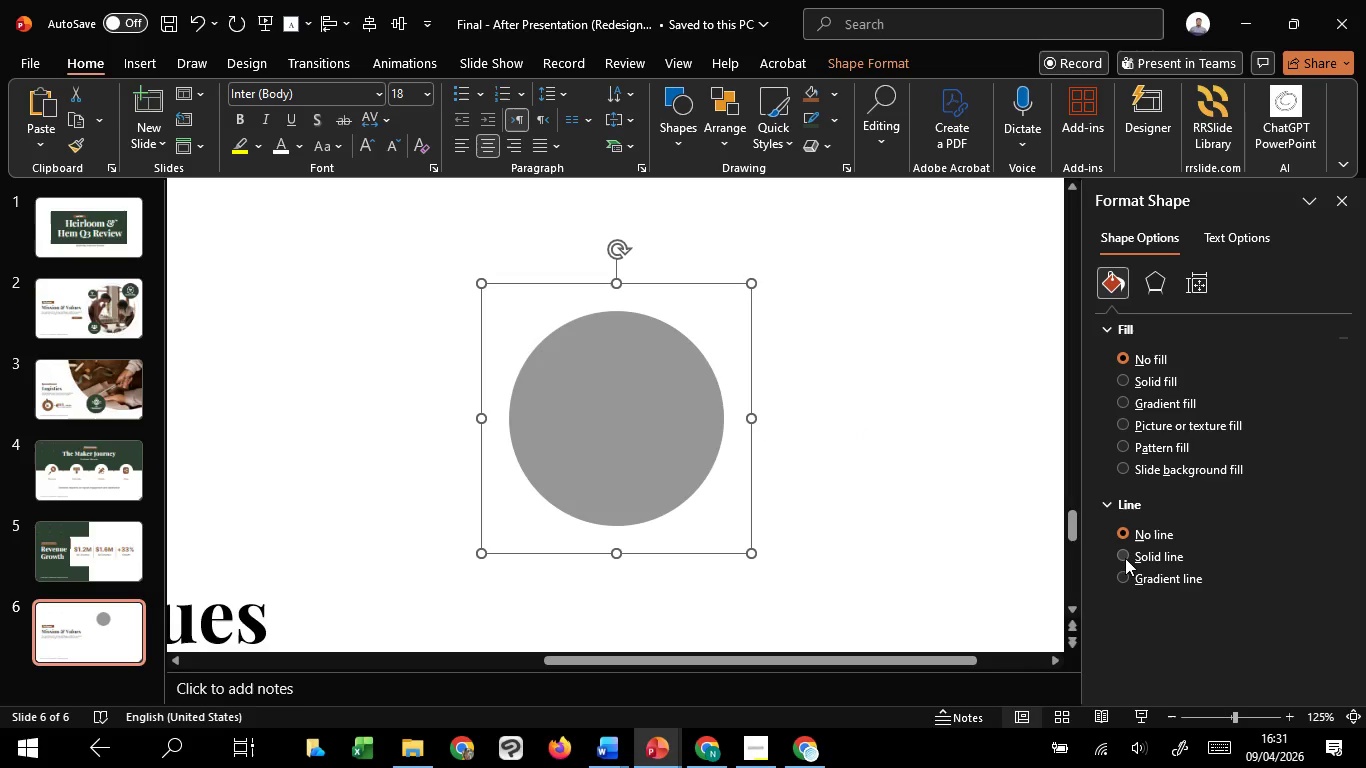 
left_click([1125, 558])
 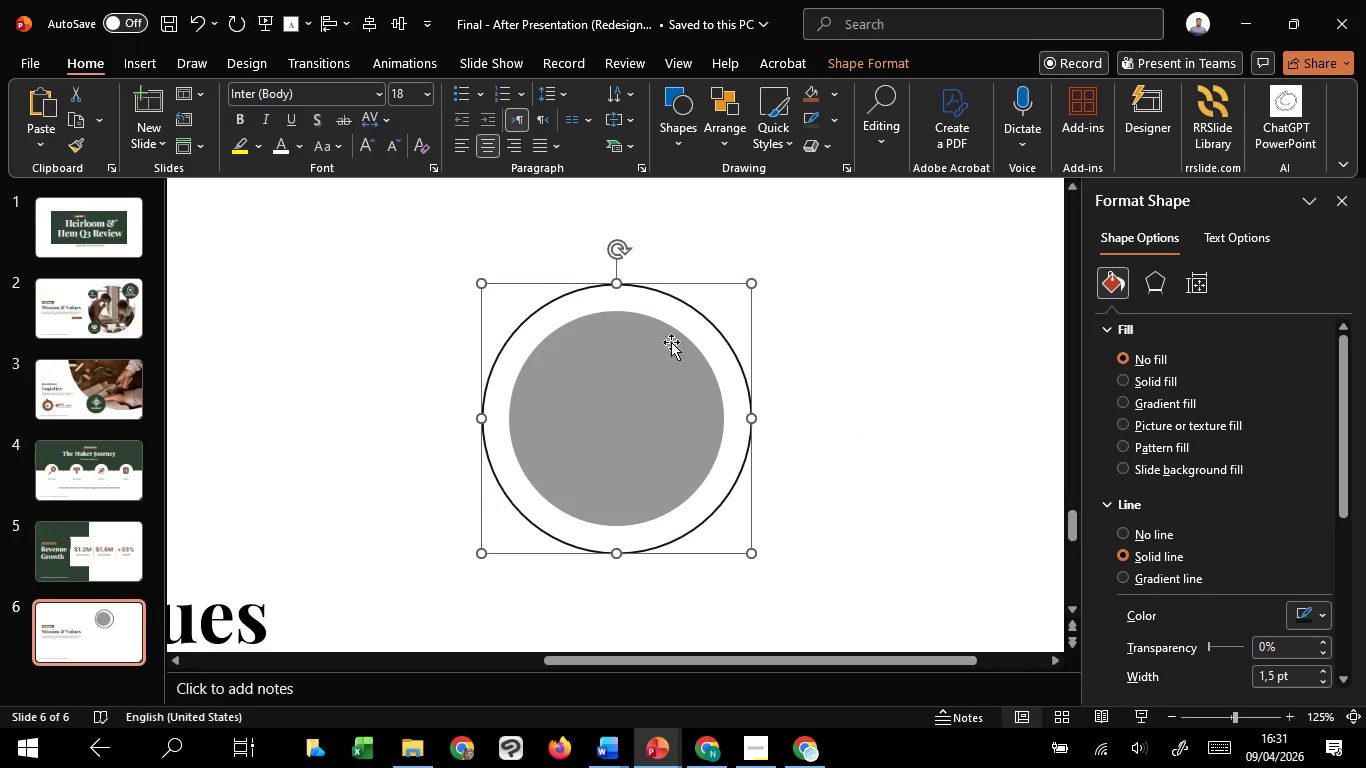 
hold_key(key=ControlLeft, duration=4.06)
hold_key(key=ShiftLeft, duration=1.51)
left_click_drag(start_coordinate=[752, 283], to_coordinate=[742, 301])
 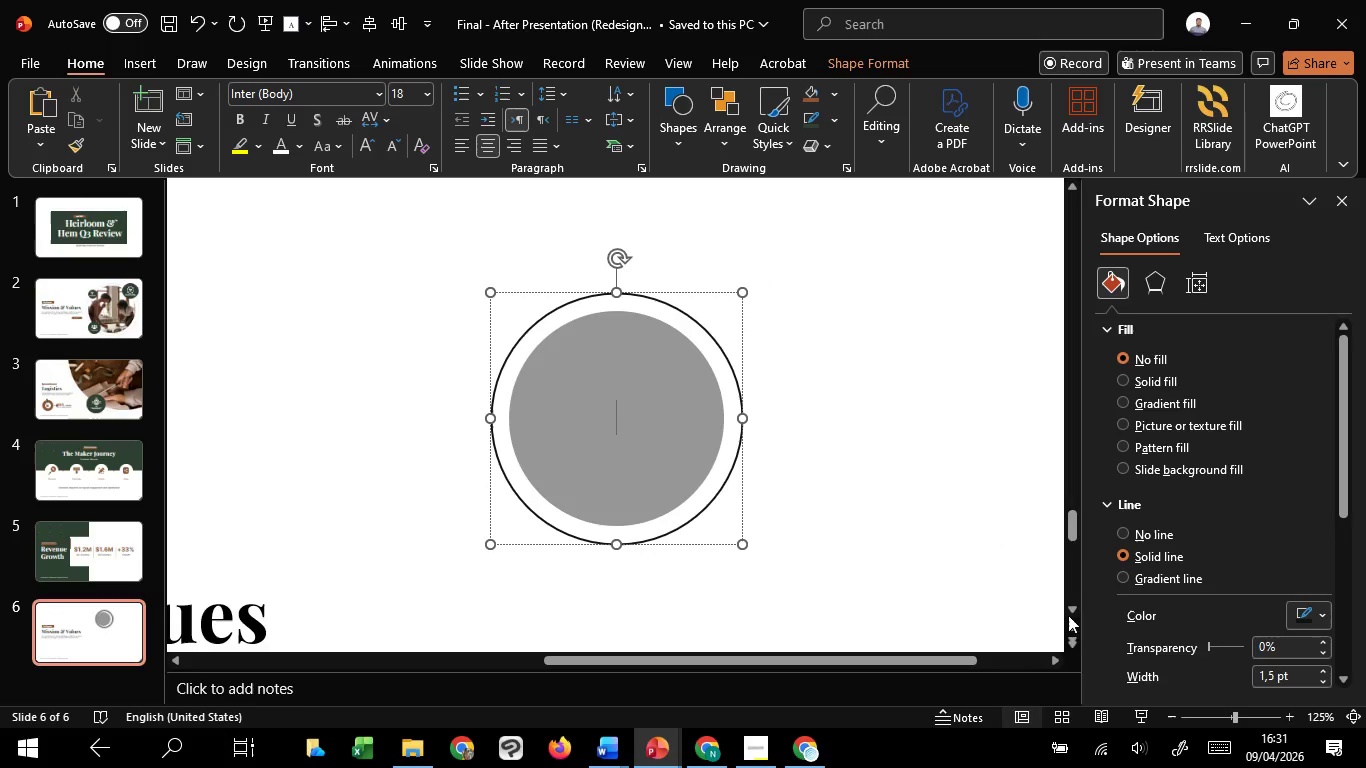 
hold_key(key=ShiftLeft, duration=1.52)
 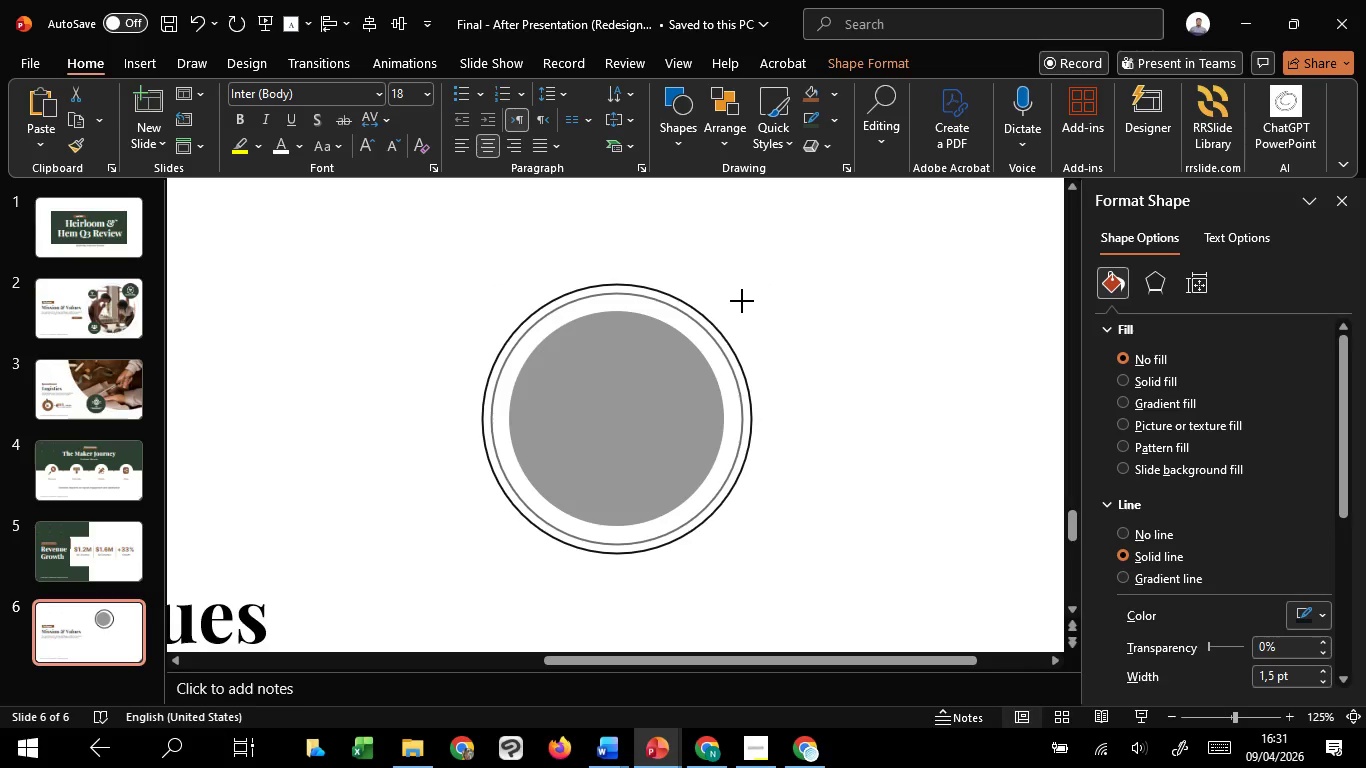 
hold_key(key=ShiftLeft, duration=0.84)
 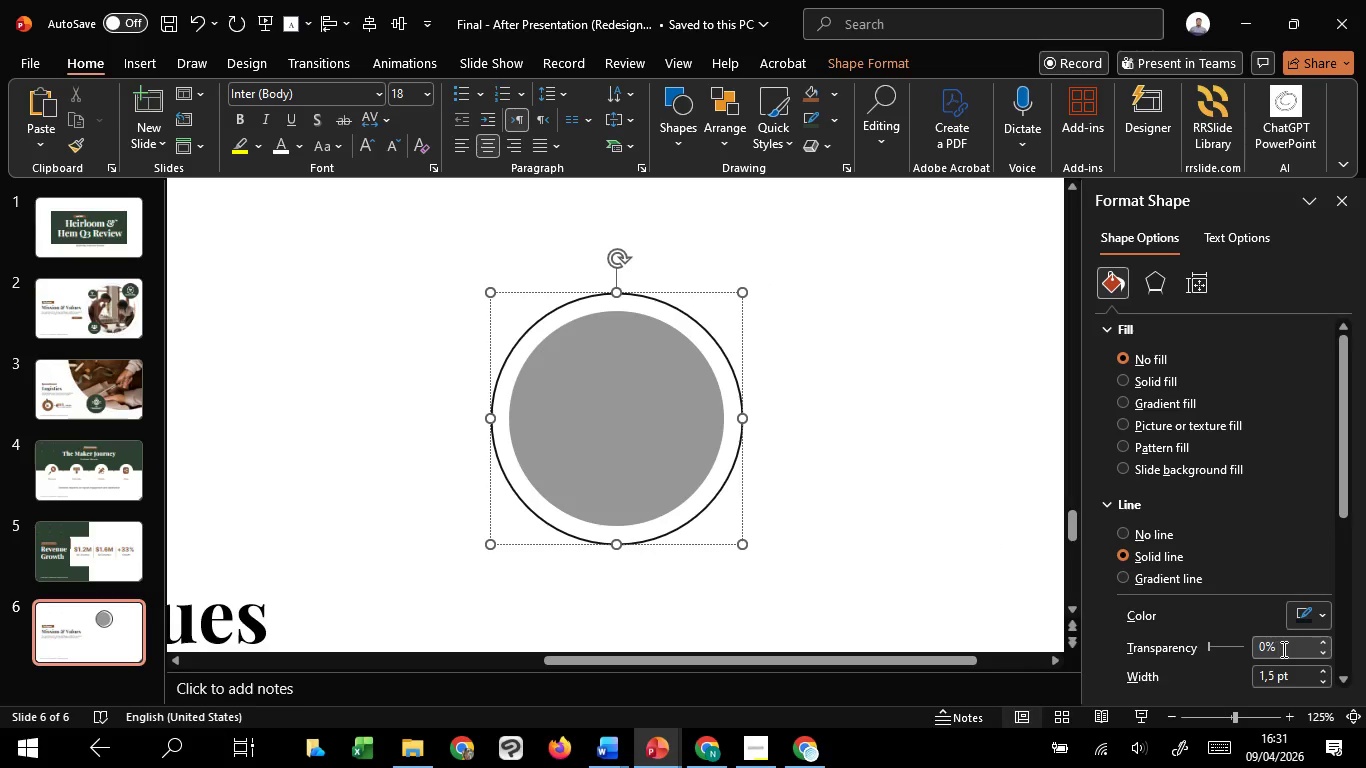 
scroll: coordinate [1277, 663], scroll_direction: down, amount: 2.0
 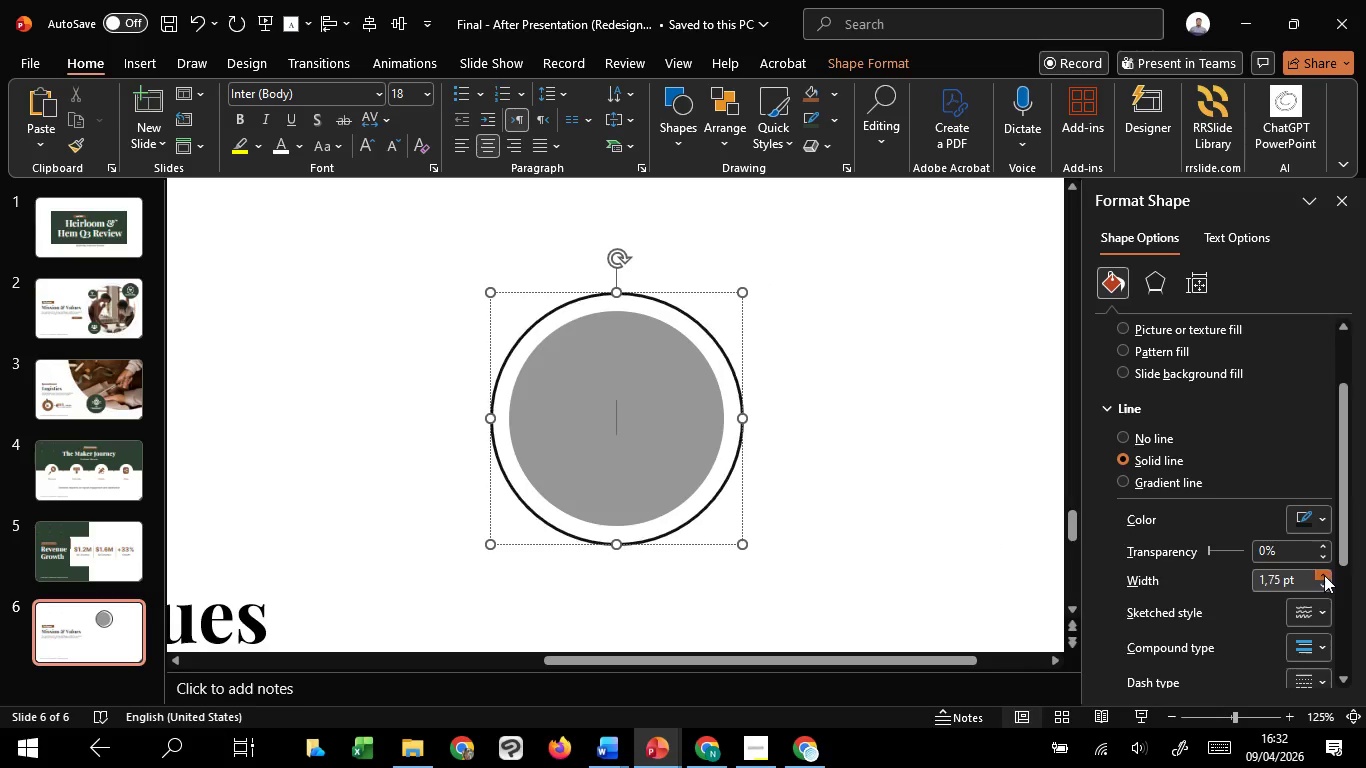 
double_click([1324, 575])
 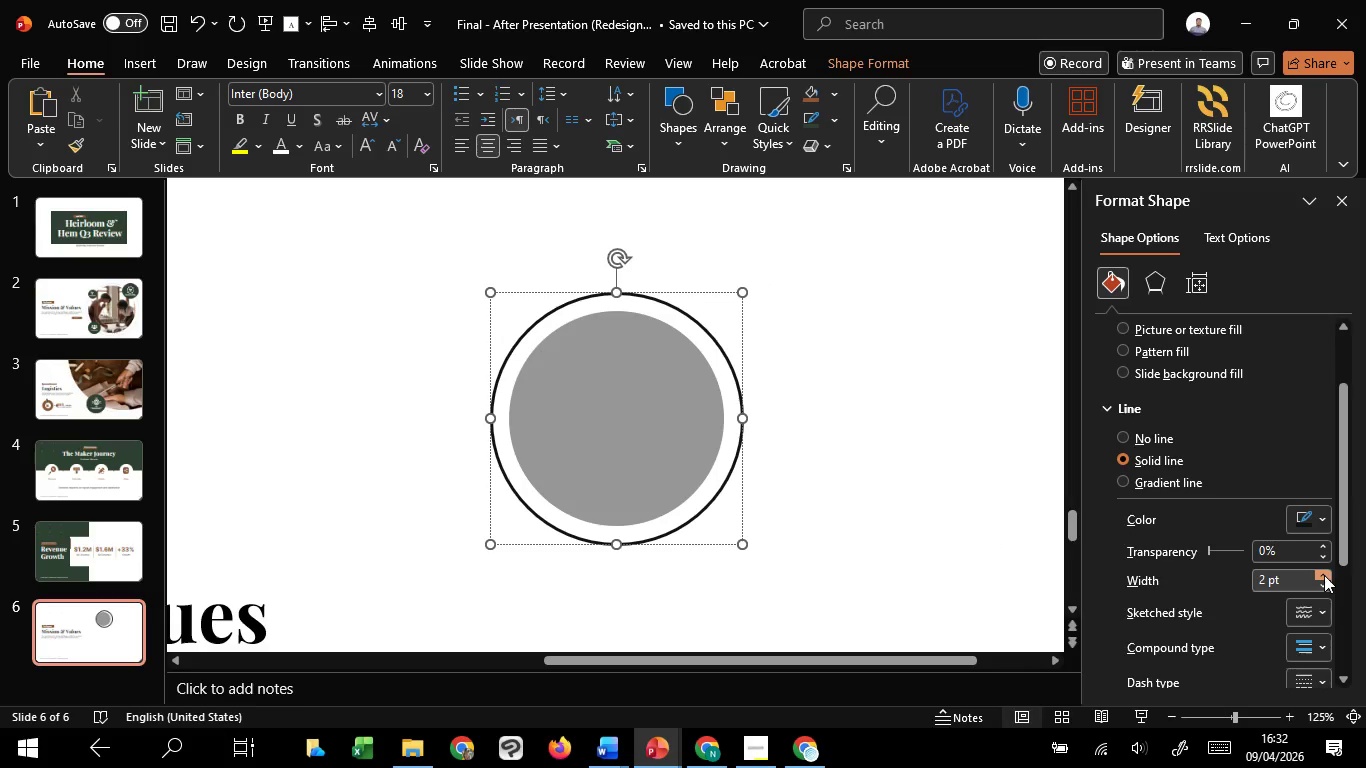 
left_click([1324, 575])
 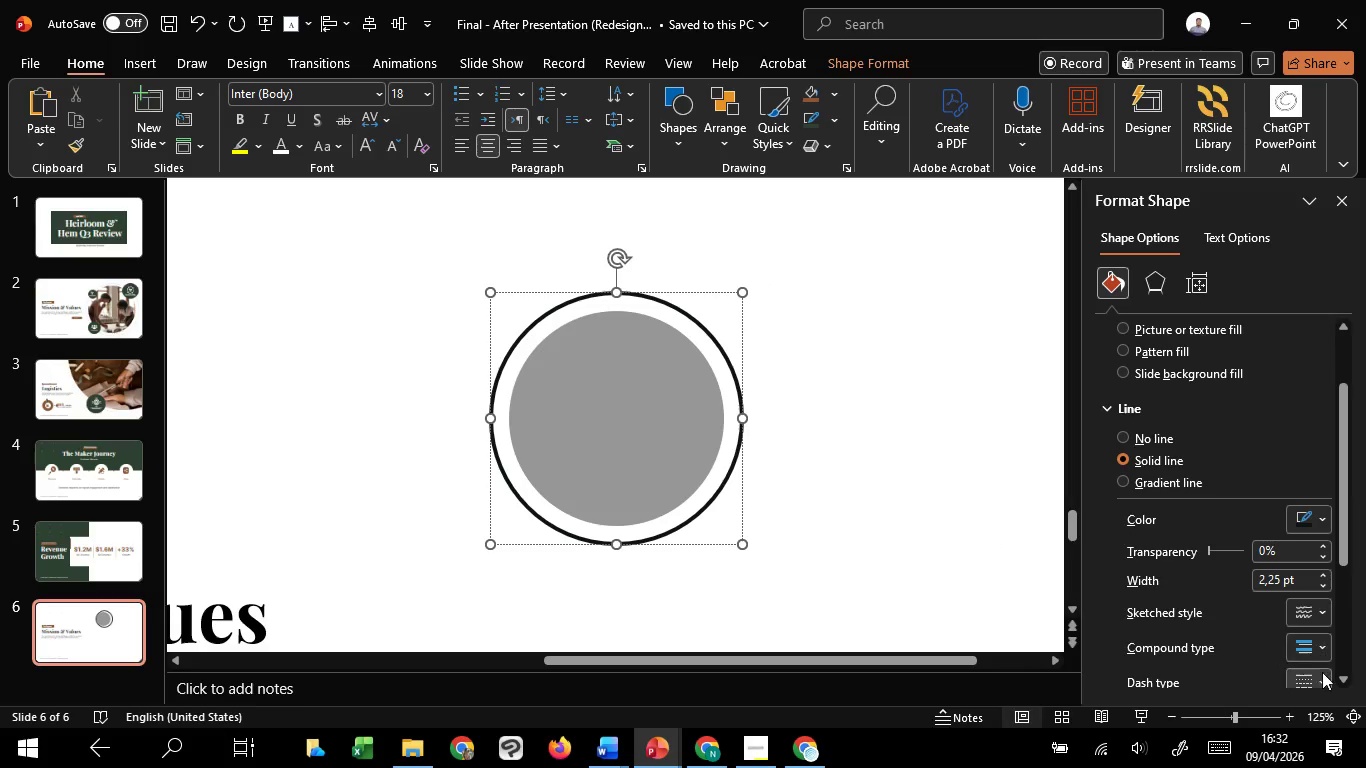 
left_click([1320, 677])
 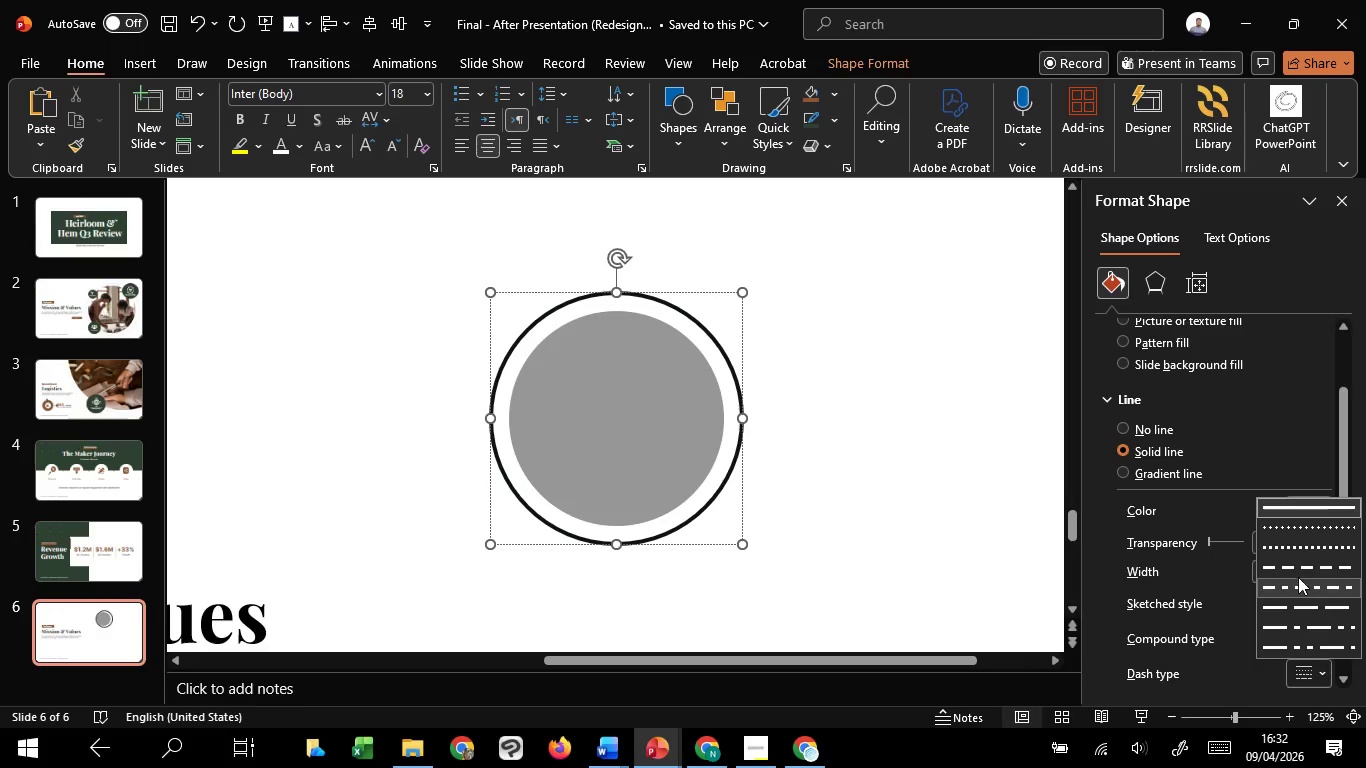 
left_click([1298, 574])
 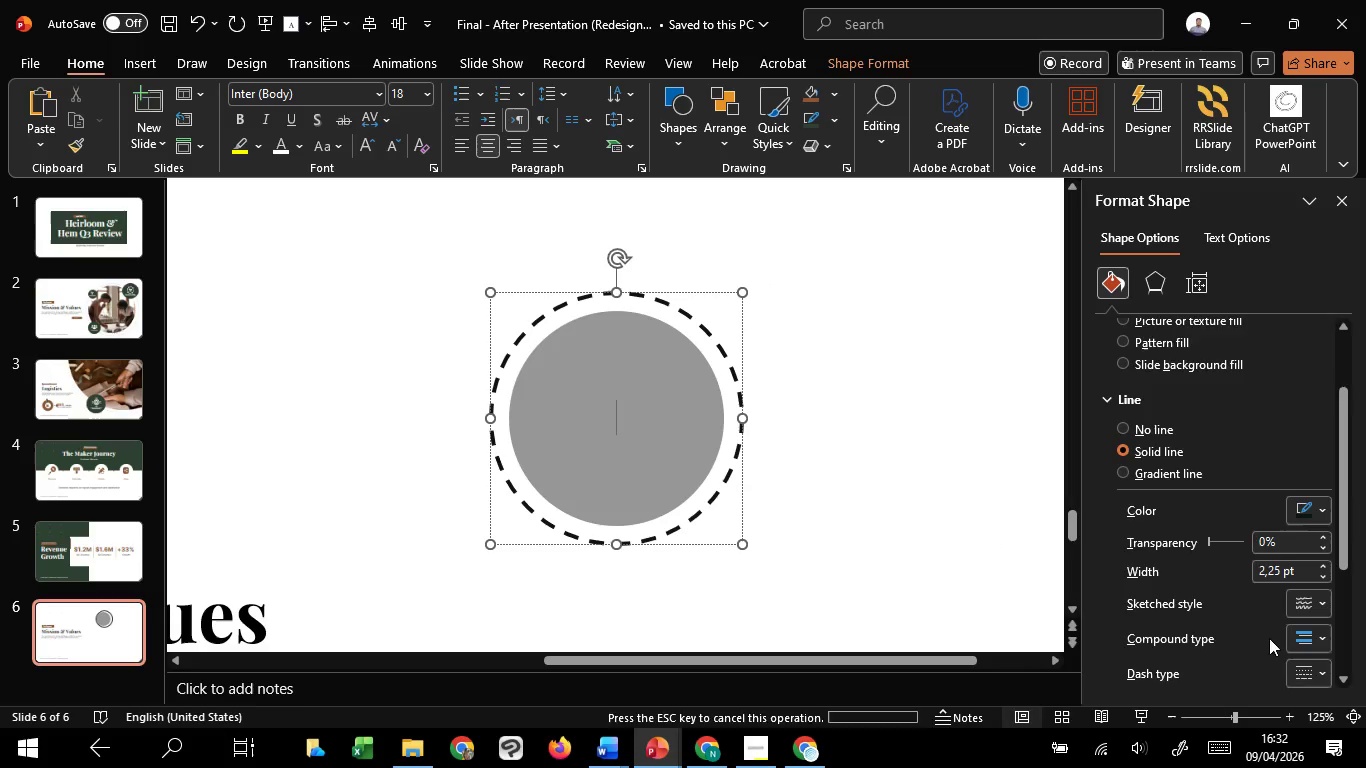 
scroll: coordinate [1268, 646], scroll_direction: down, amount: 2.0
 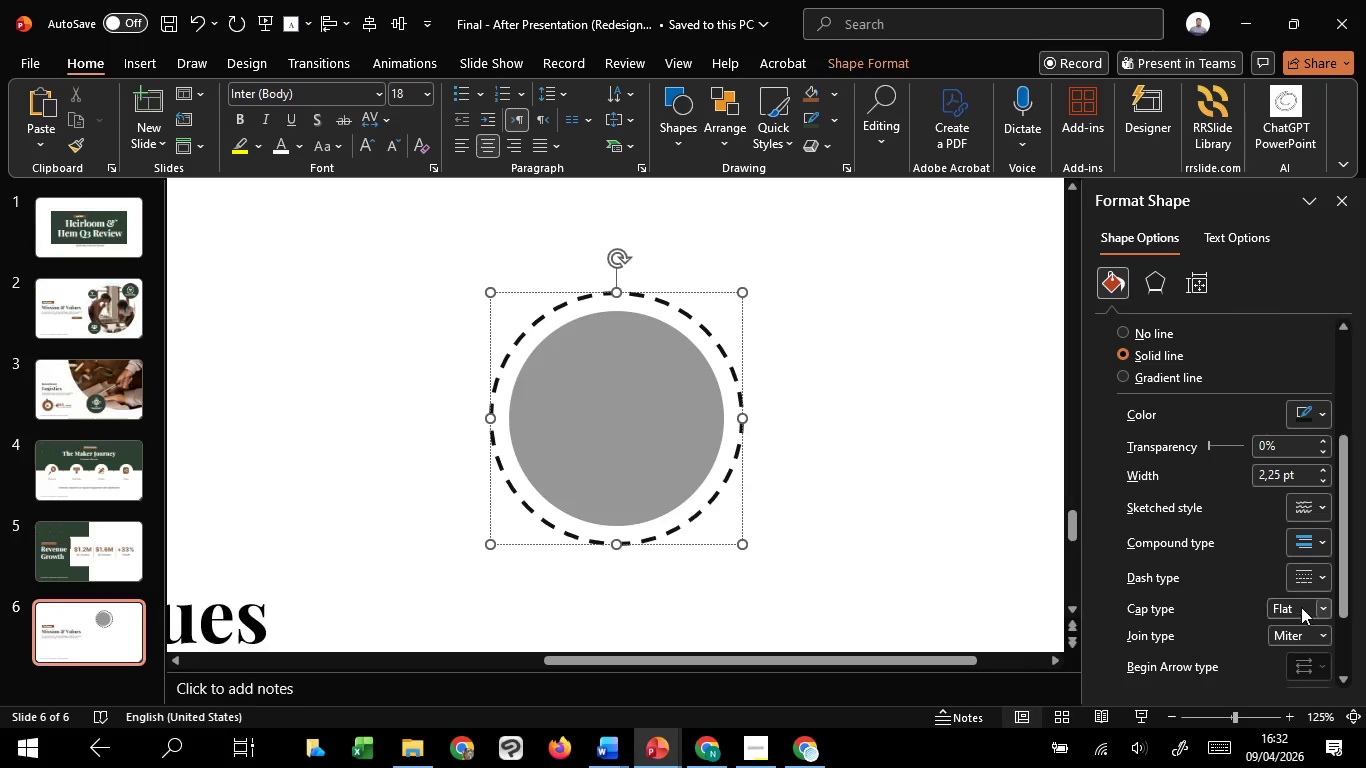 
left_click([1301, 607])
 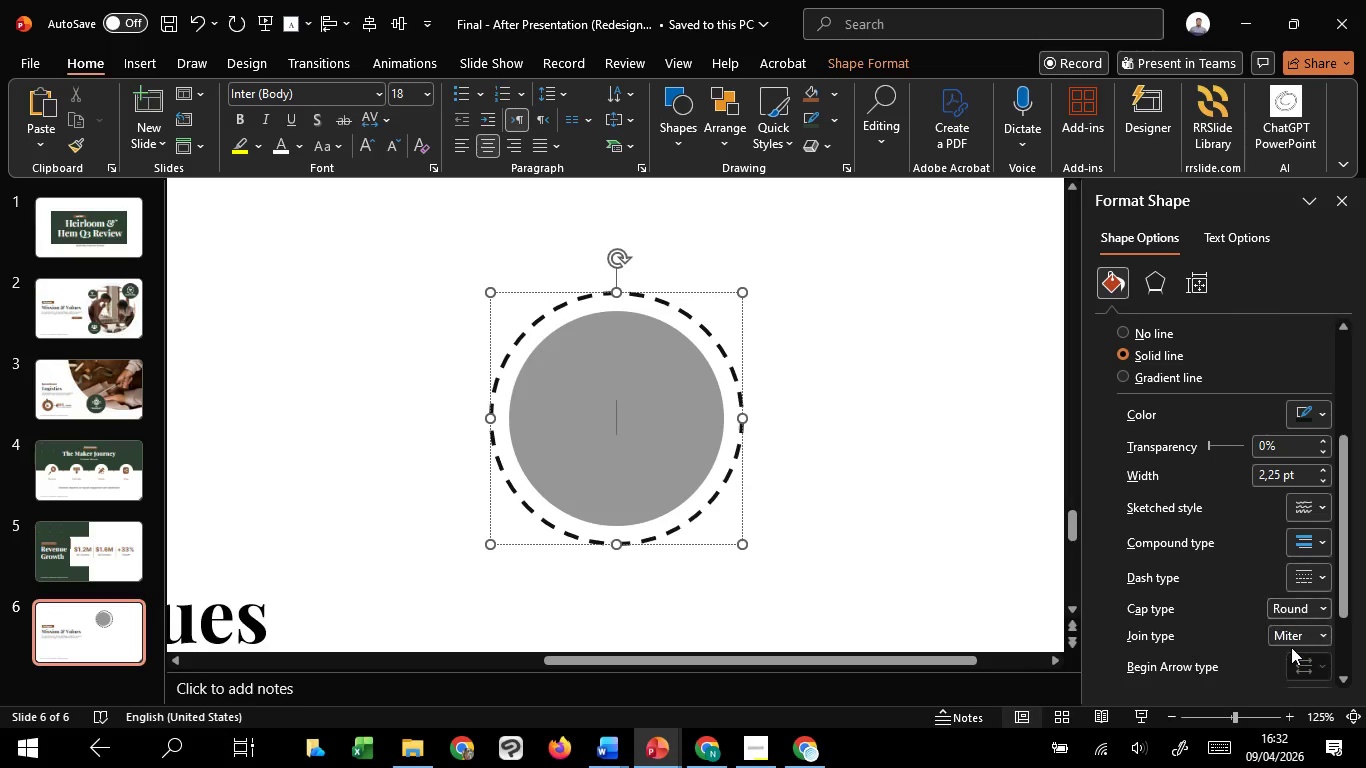 
double_click([1291, 640])
 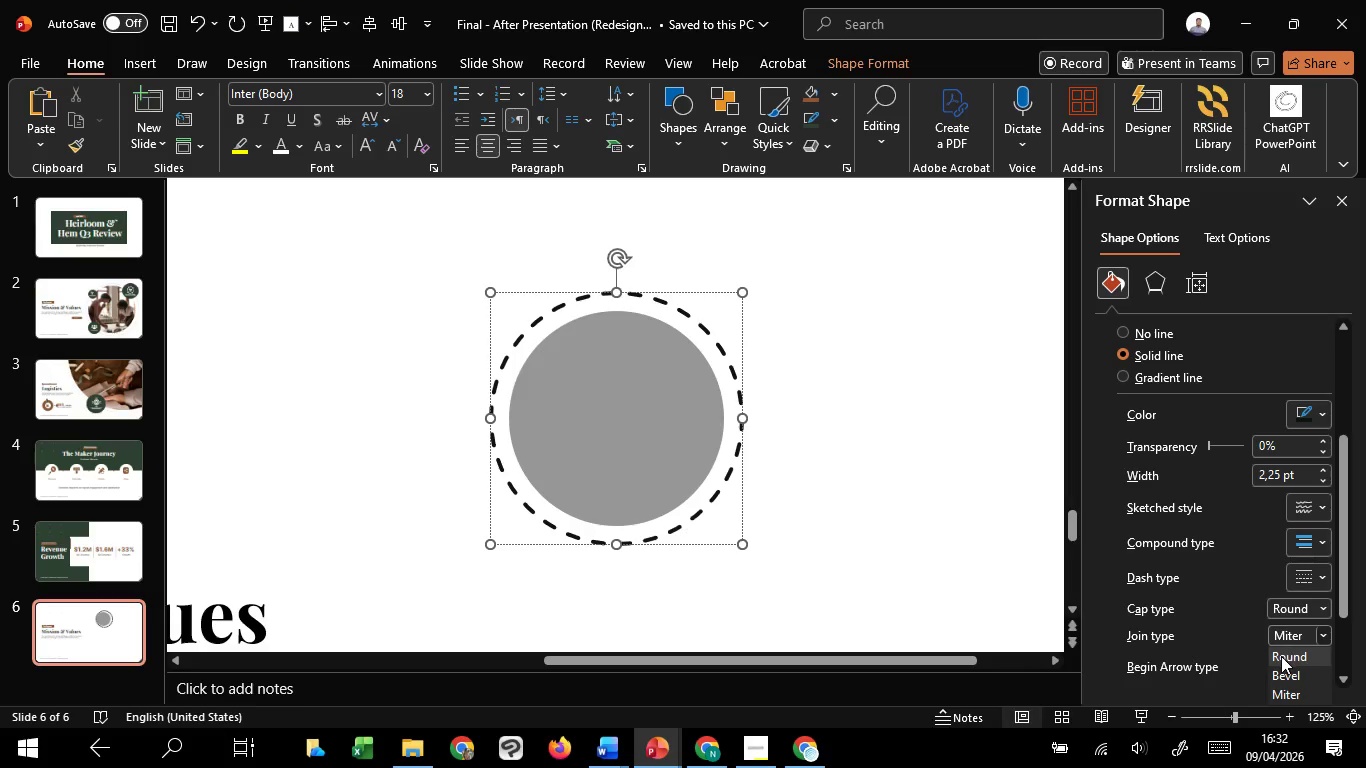 
left_click([1281, 656])
 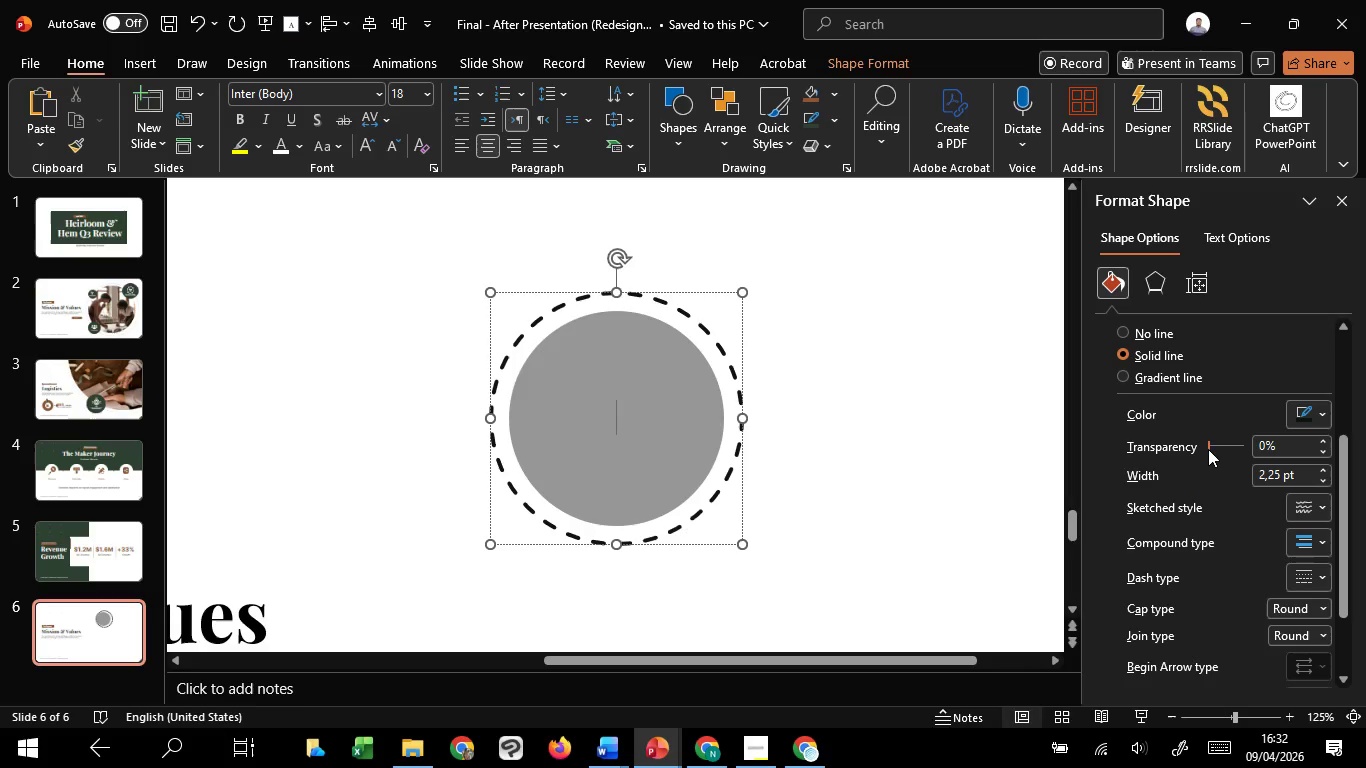 
left_click_drag(start_coordinate=[1208, 449], to_coordinate=[1239, 450])
 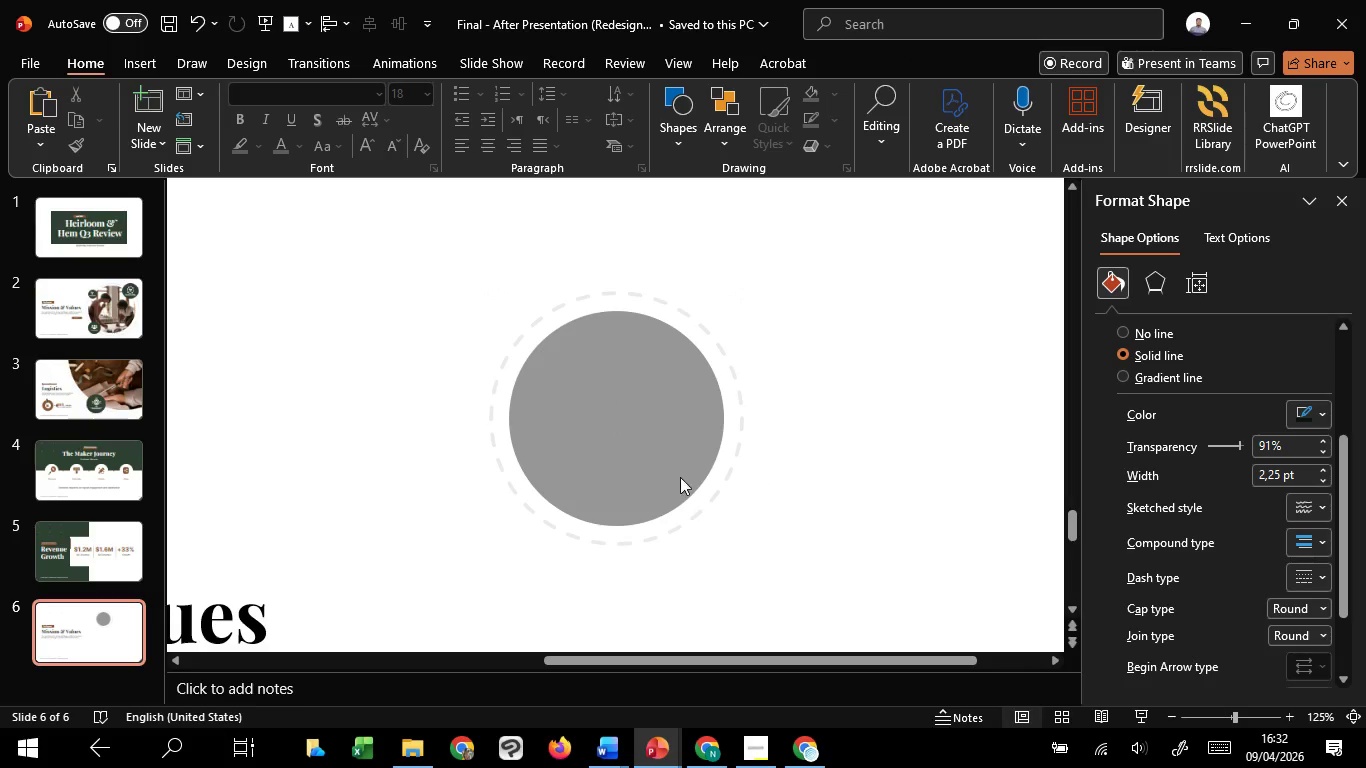 
double_click([648, 429])
 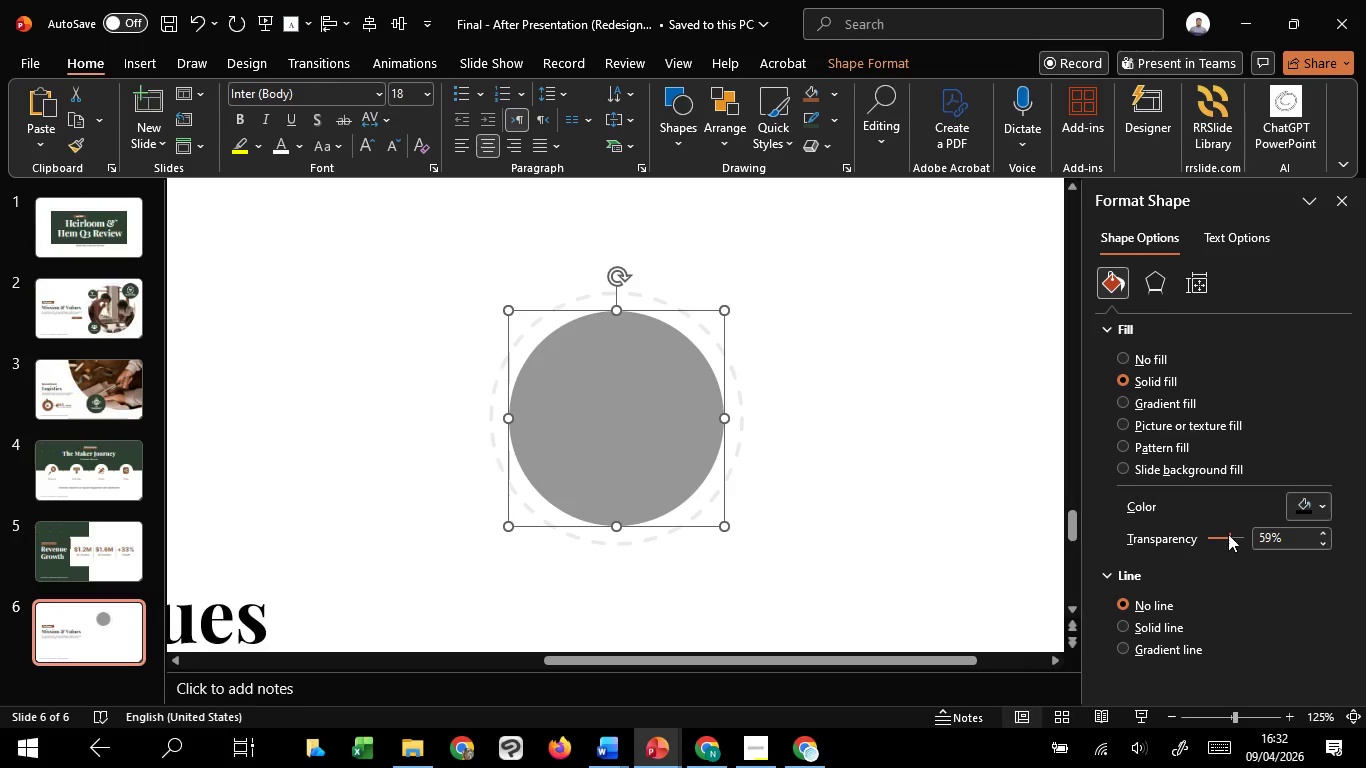 
scroll: coordinate [1228, 536], scroll_direction: up, amount: 28.0
 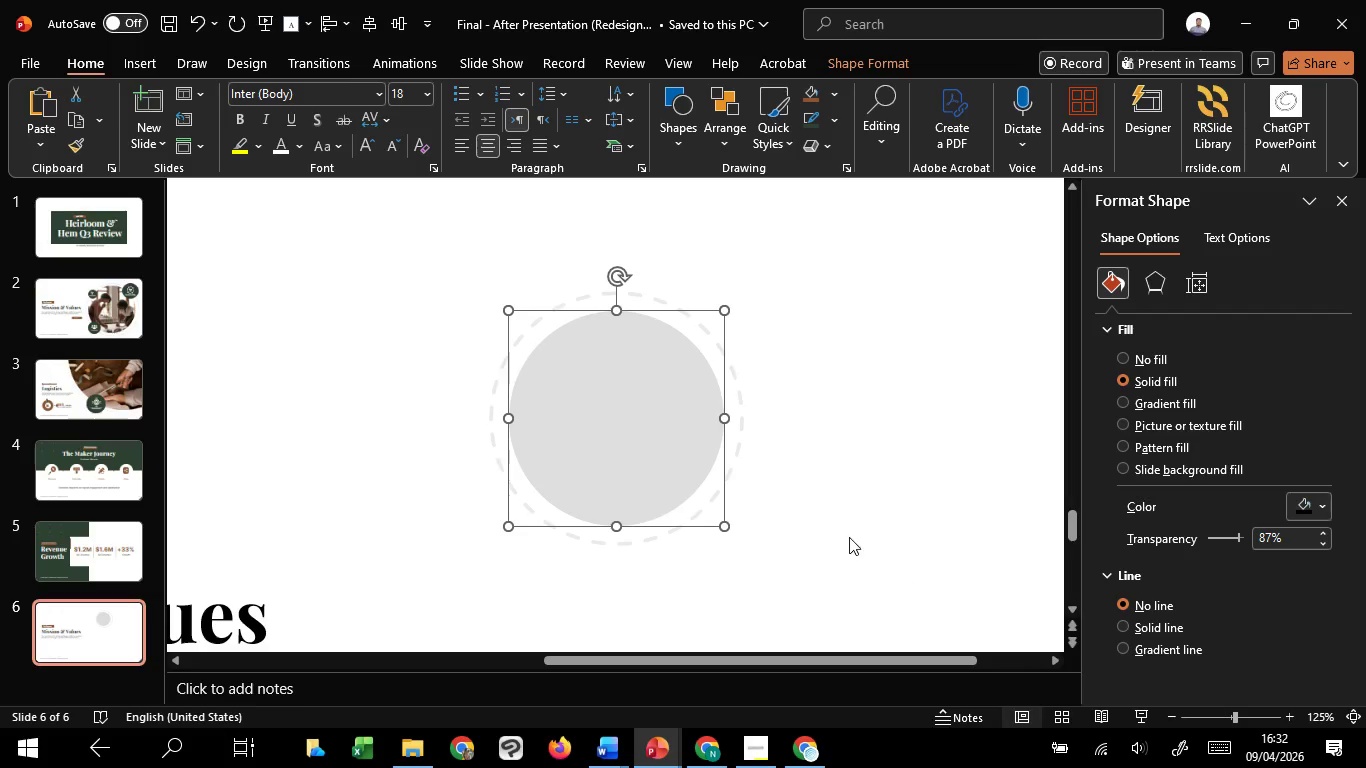 
left_click([849, 537])
 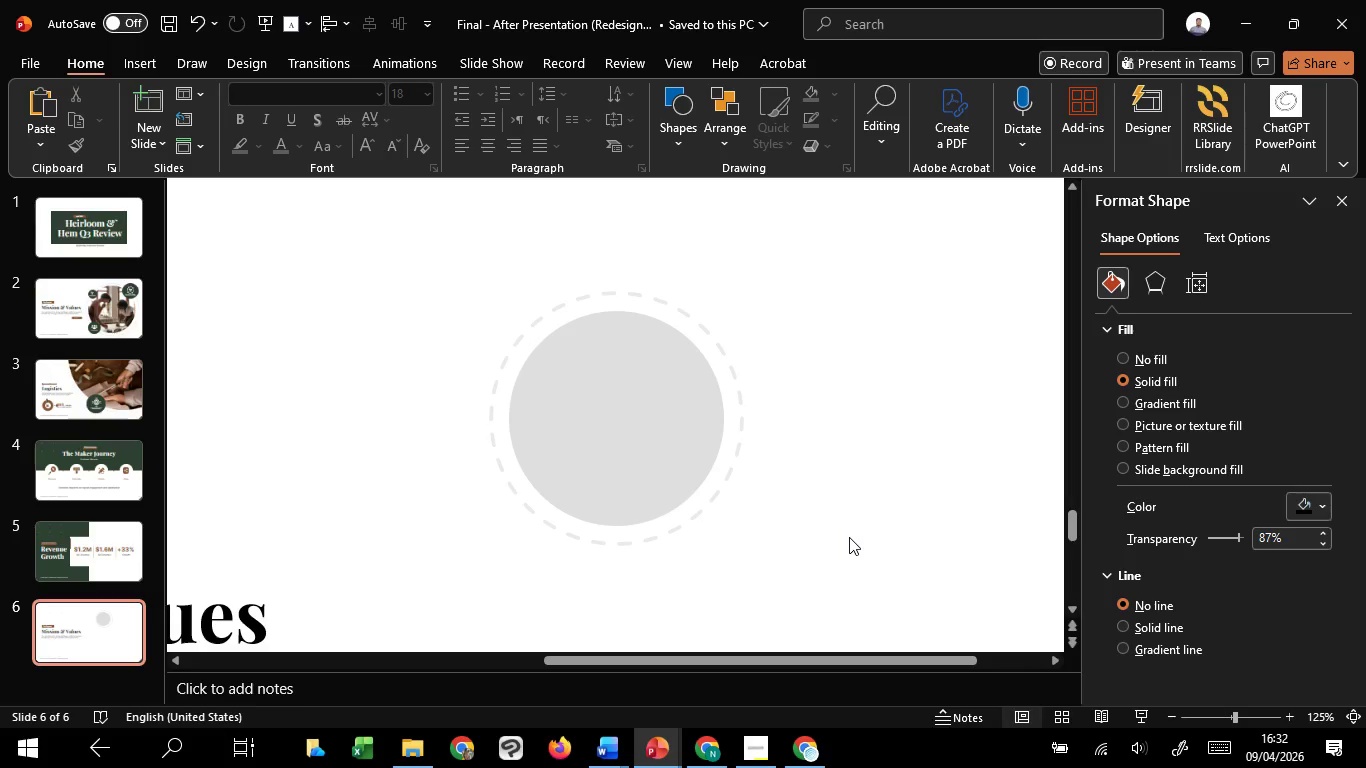 
hold_key(key=ControlLeft, duration=1.51)
scroll: coordinate [849, 537], scroll_direction: down, amount: 4.0
 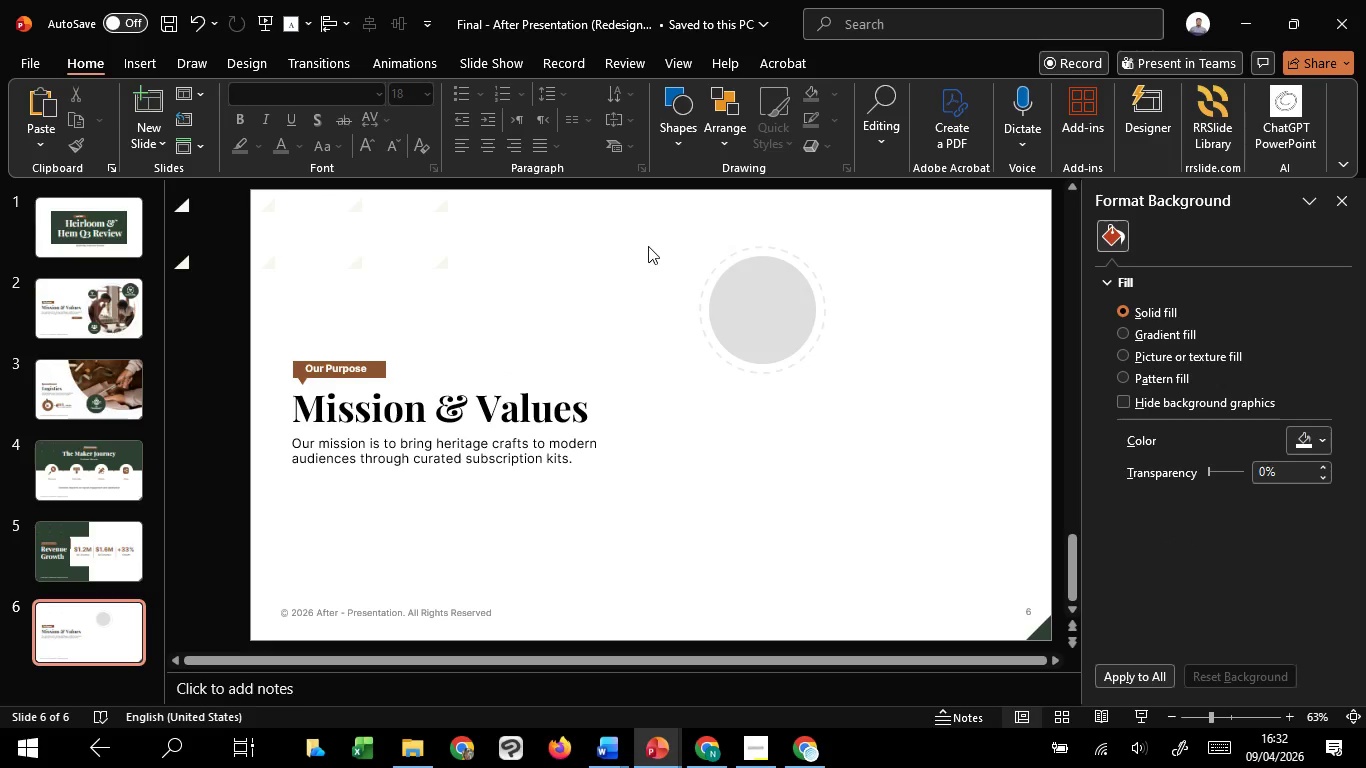 
left_click_drag(start_coordinate=[648, 246], to_coordinate=[853, 420])
 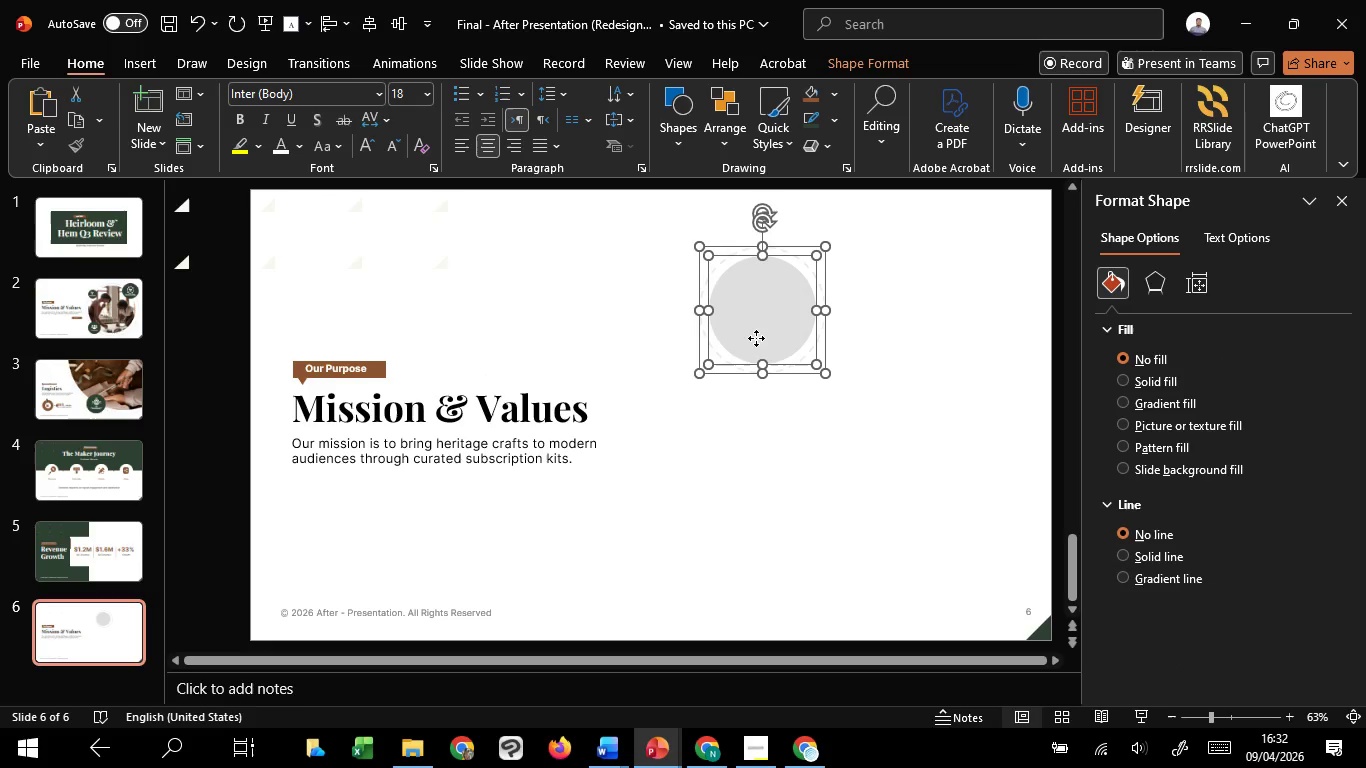 
key(Control+ControlLeft)
 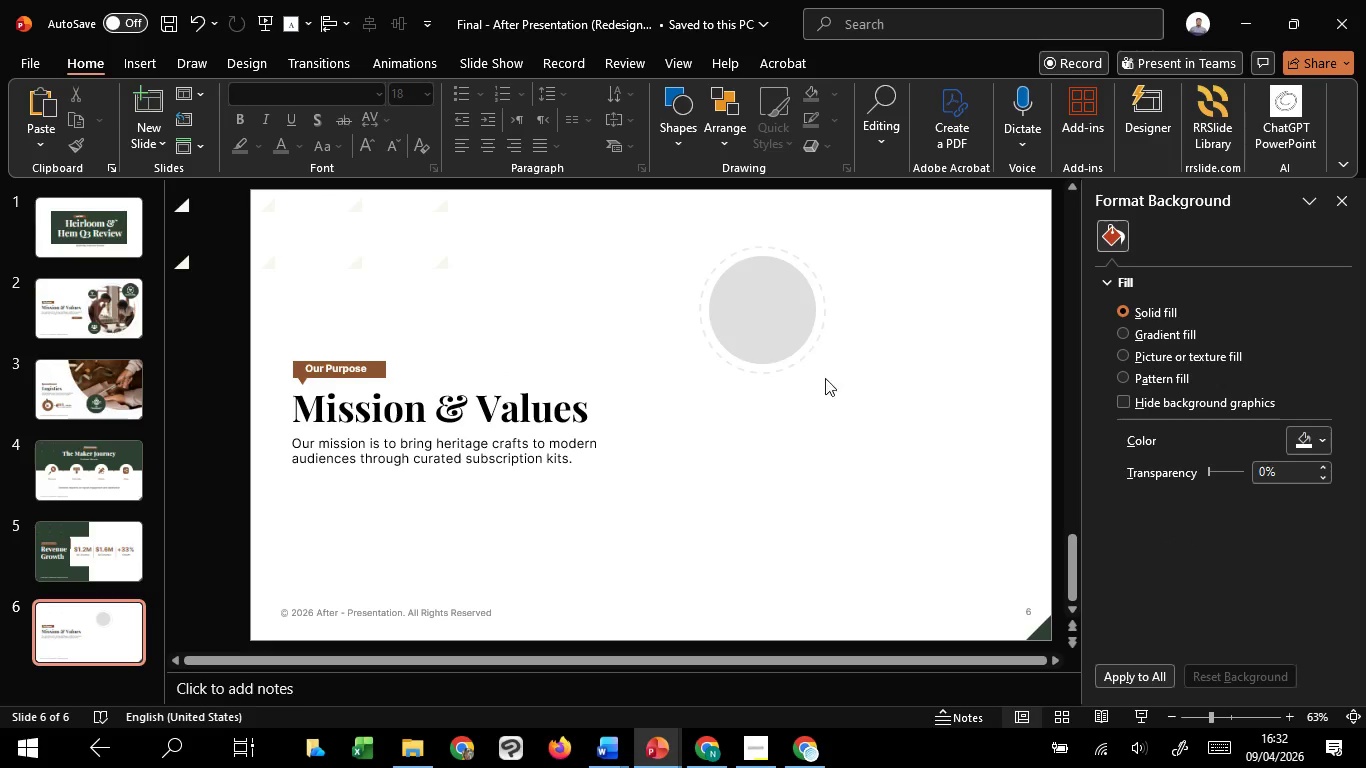 
key(Control+ControlLeft)
 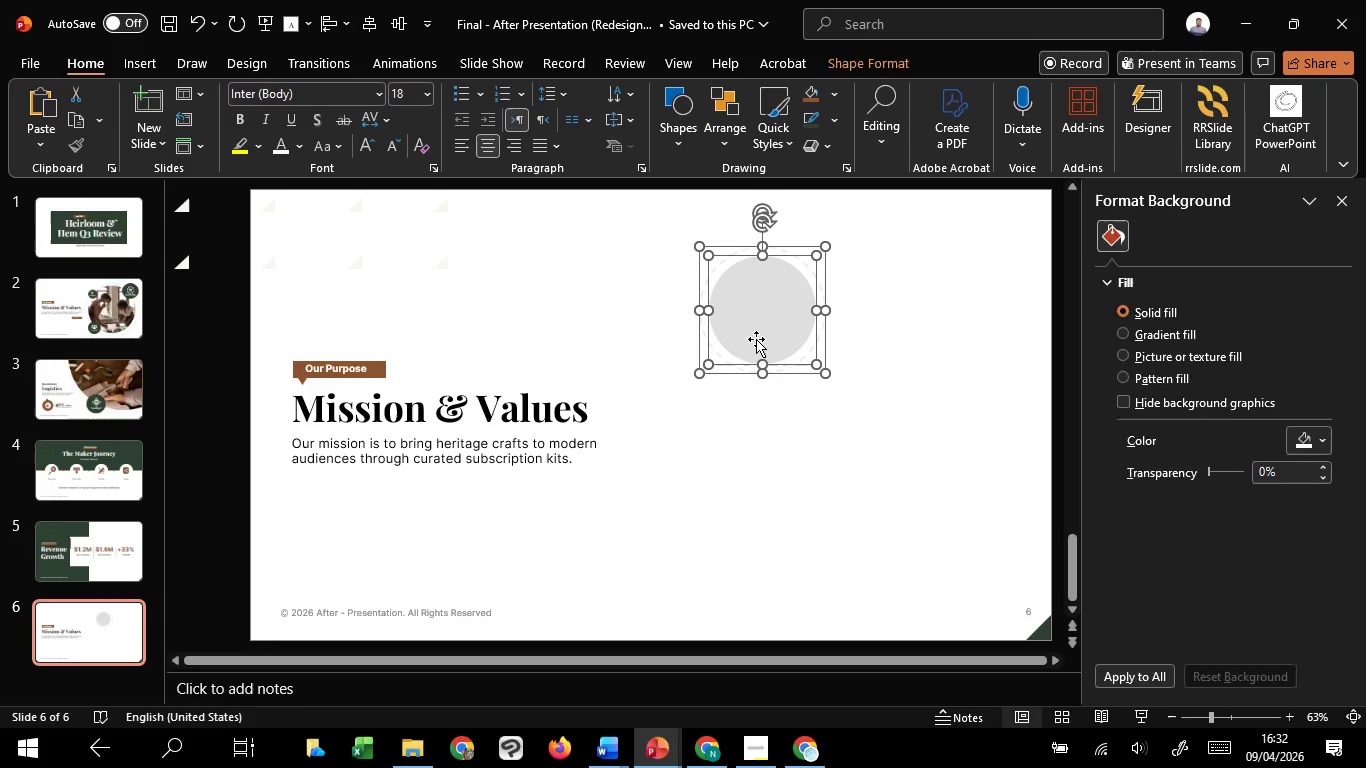 
hold_key(key=ShiftLeft, duration=1.0)
left_click_drag(start_coordinate=[756, 338], to_coordinate=[749, 340])
 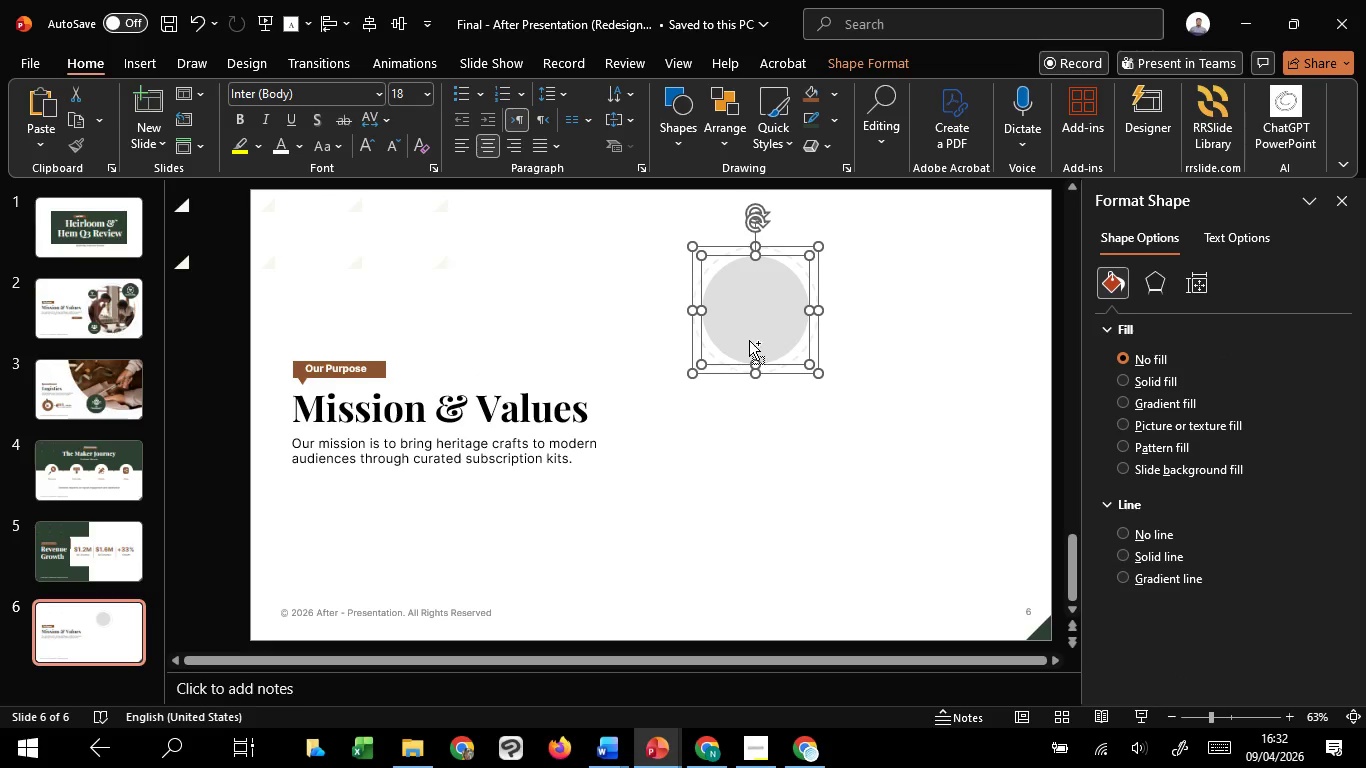 
hold_key(key=ControlLeft, duration=4.78)
hold_key(key=ShiftLeft, duration=0.56)
left_click_drag(start_coordinate=[749, 340], to_coordinate=[753, 529])
 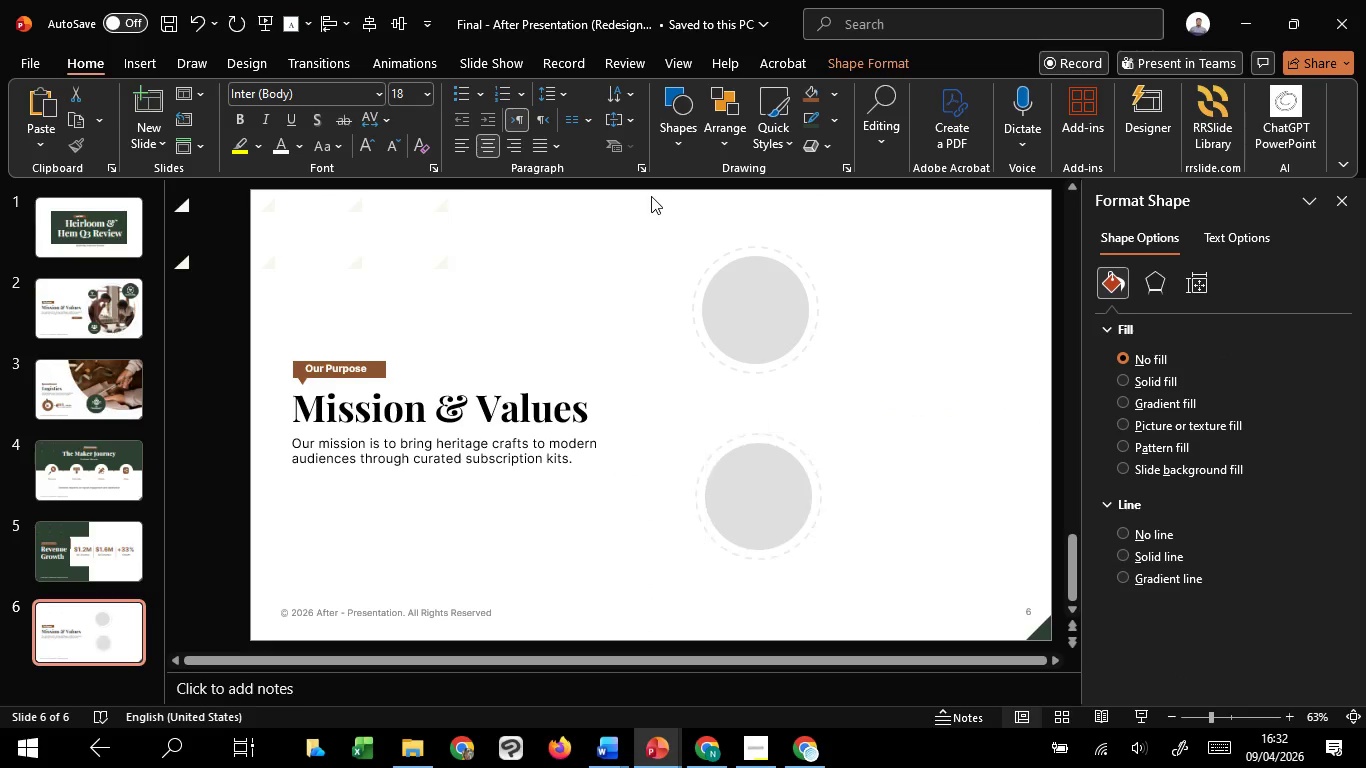 
hold_key(key=C, duration=1.51)
 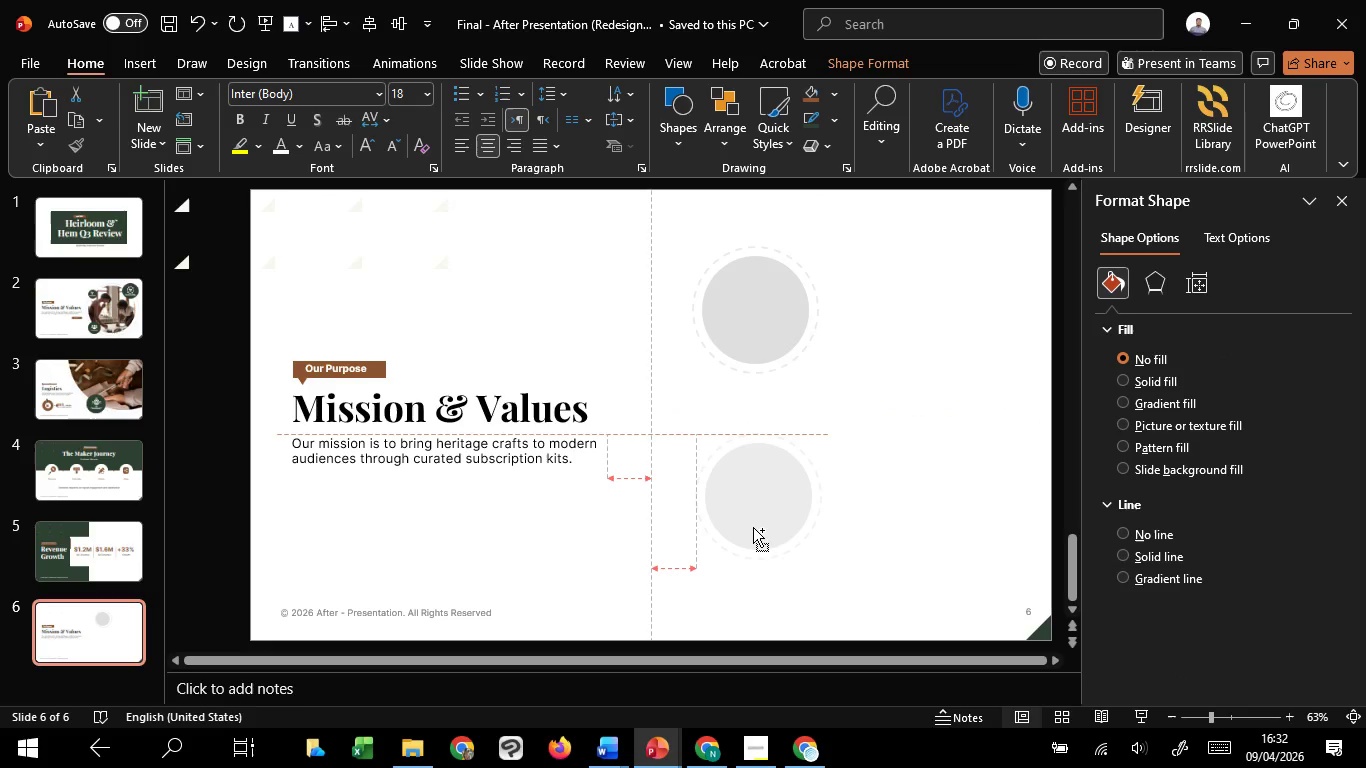 
hold_key(key=C, duration=1.52)
 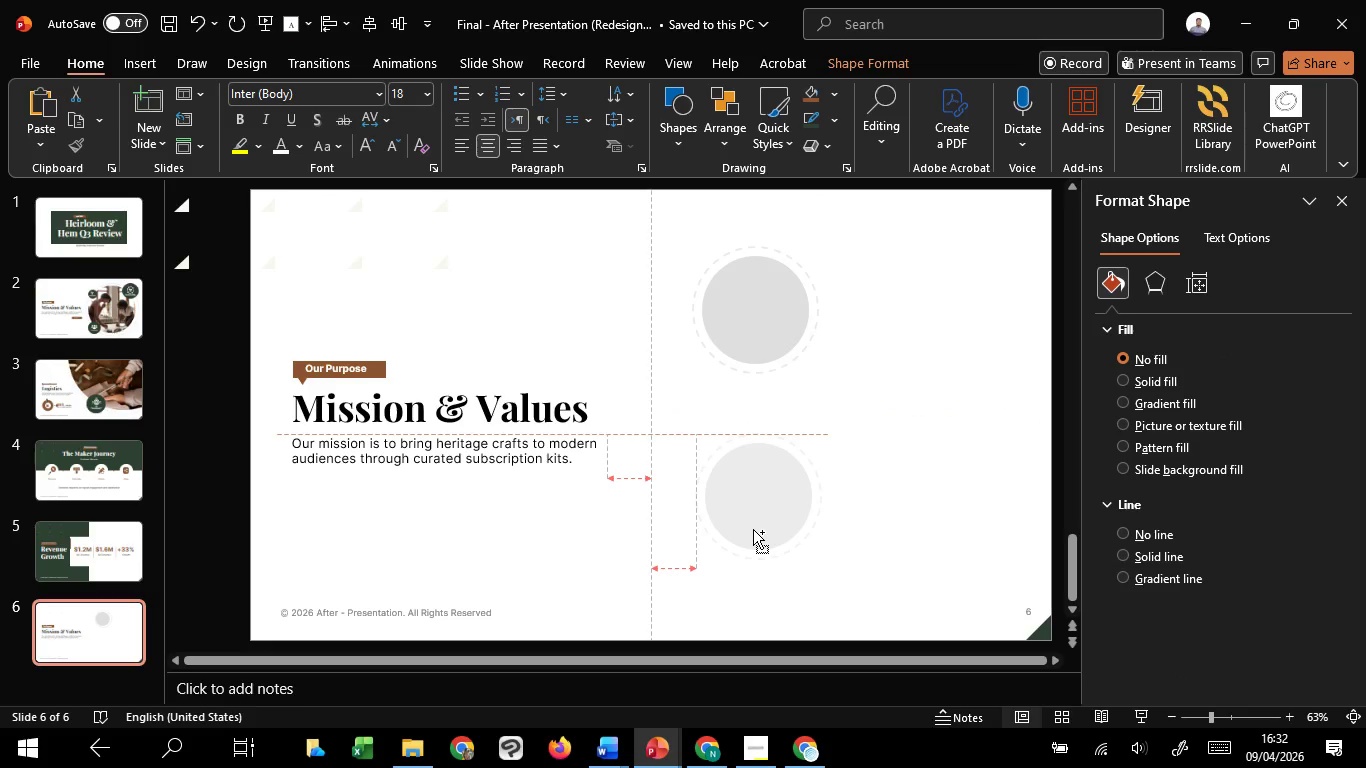 
hold_key(key=C, duration=0.84)
 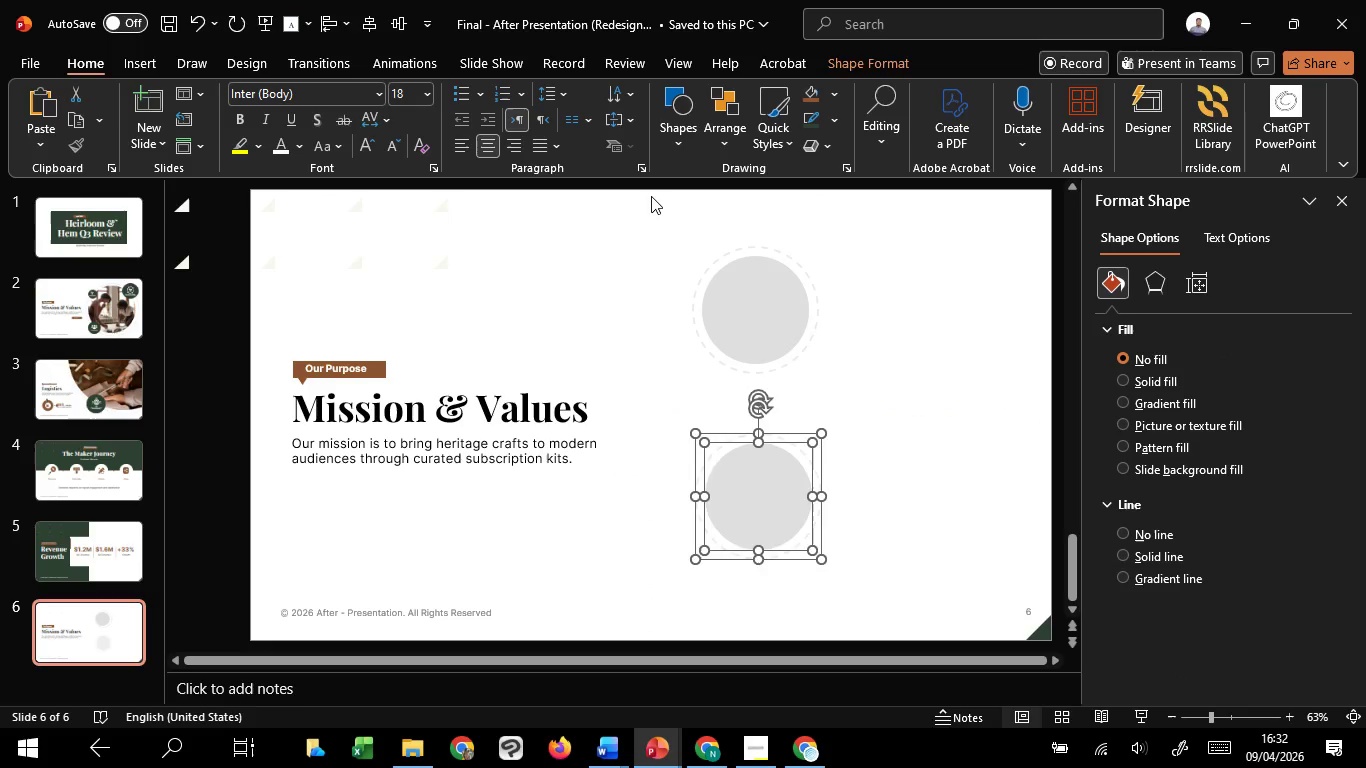 
left_click_drag(start_coordinate=[651, 196], to_coordinate=[857, 404])
 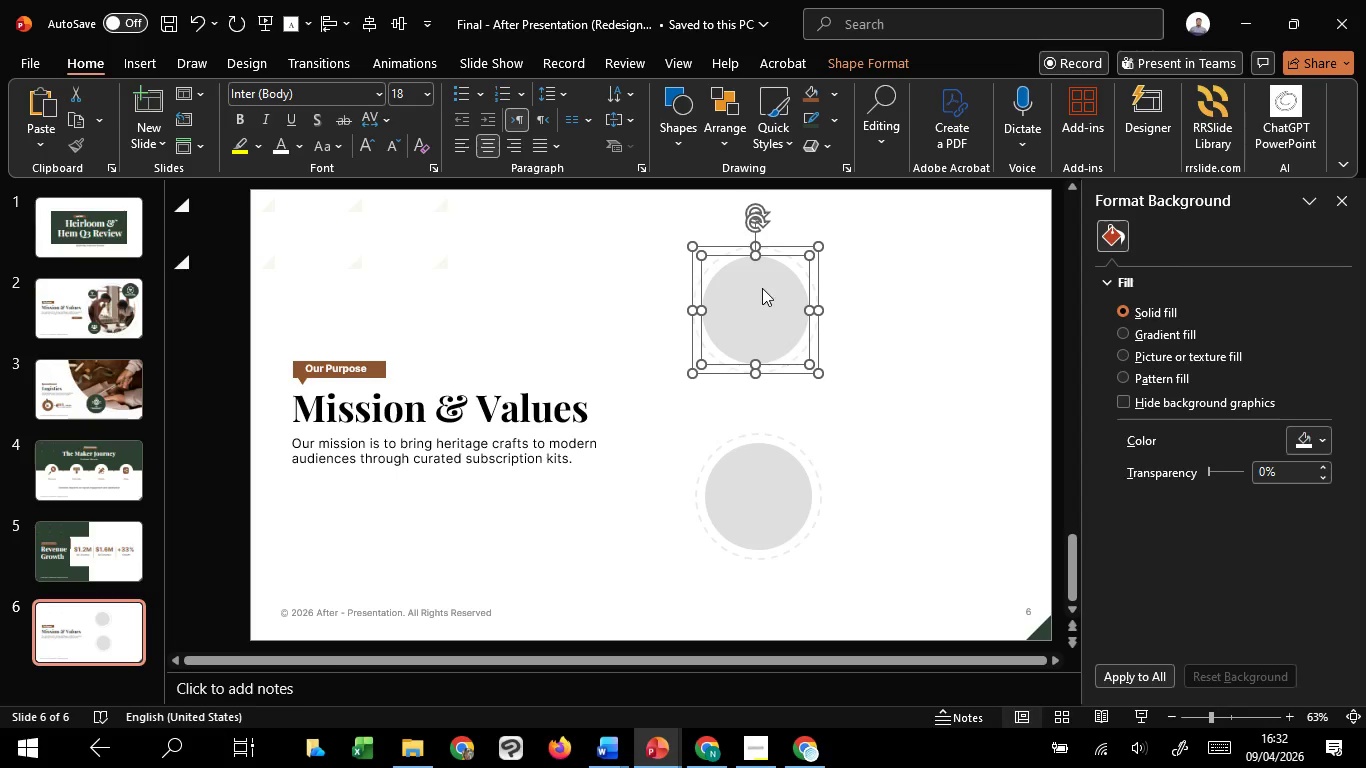 
hold_key(key=ShiftLeft, duration=1.5)
left_click_drag(start_coordinate=[762, 288], to_coordinate=[764, 305])
 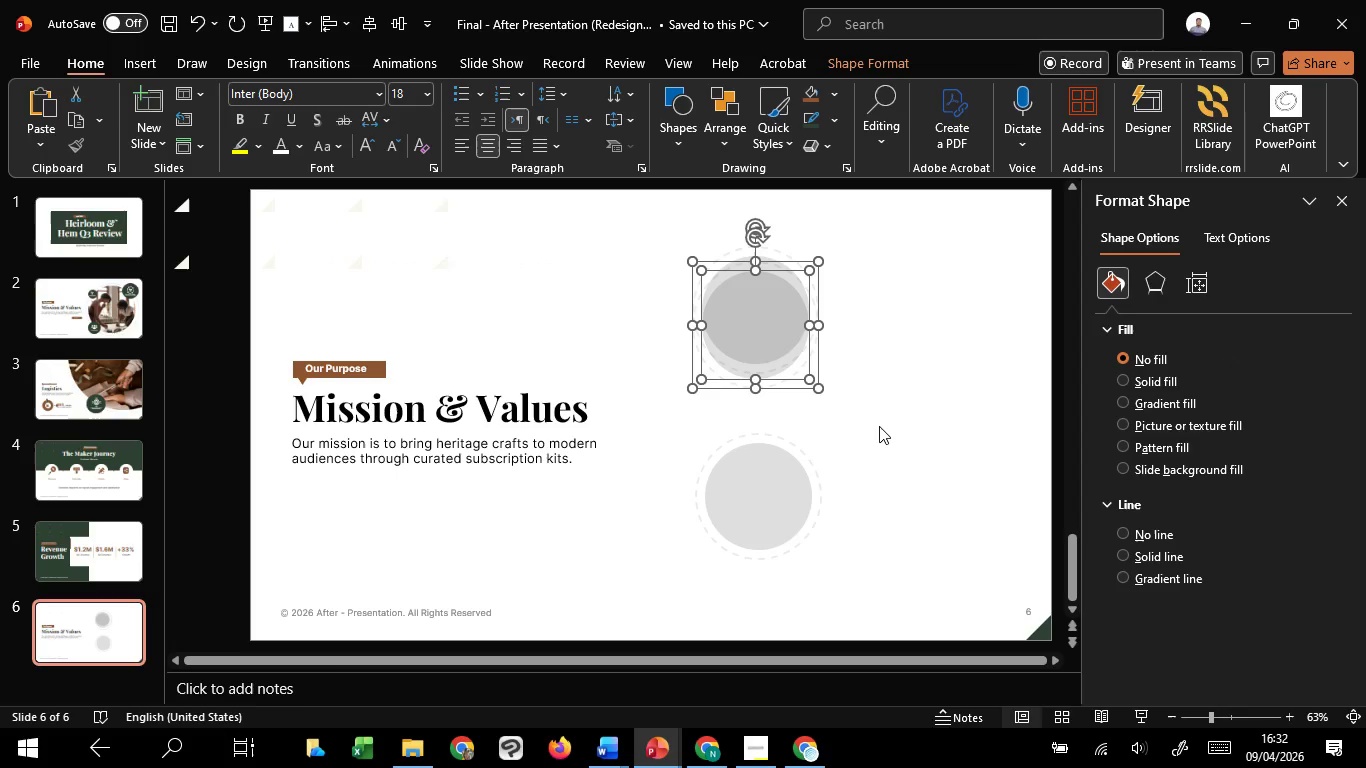 
hold_key(key=ShiftLeft, duration=1.34)
 